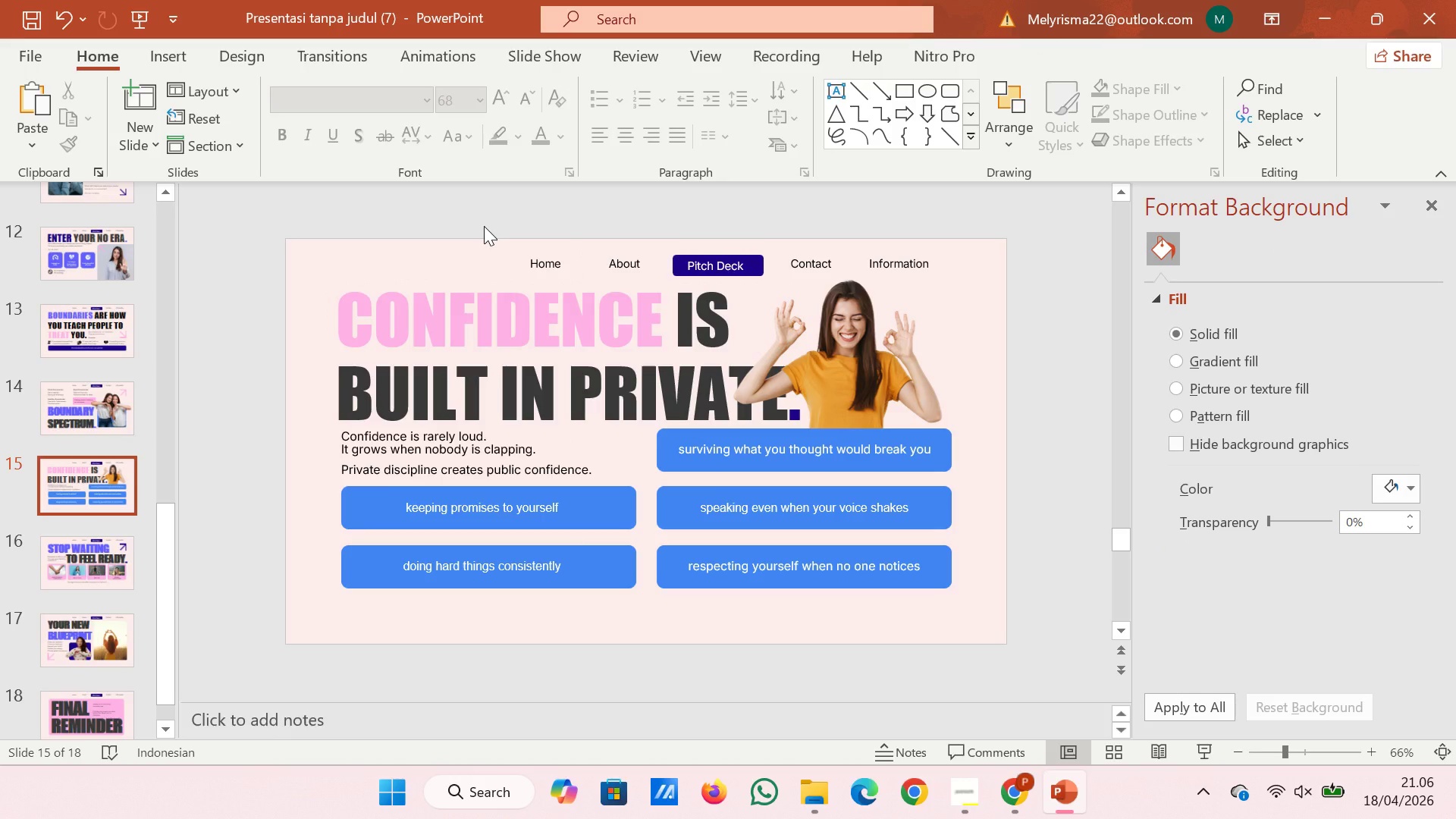 
left_click([108, 544])
 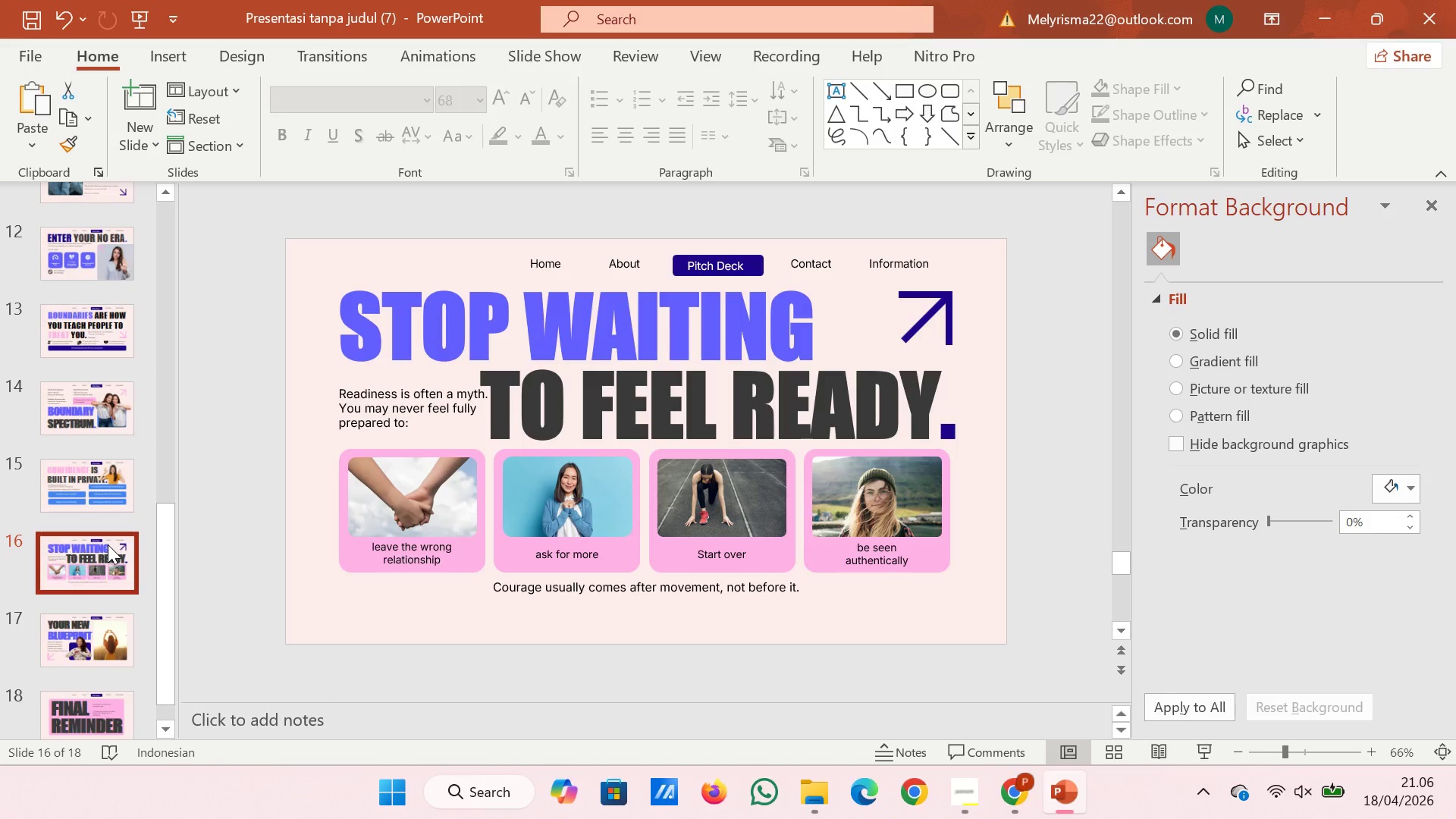 
wait(8.52)
 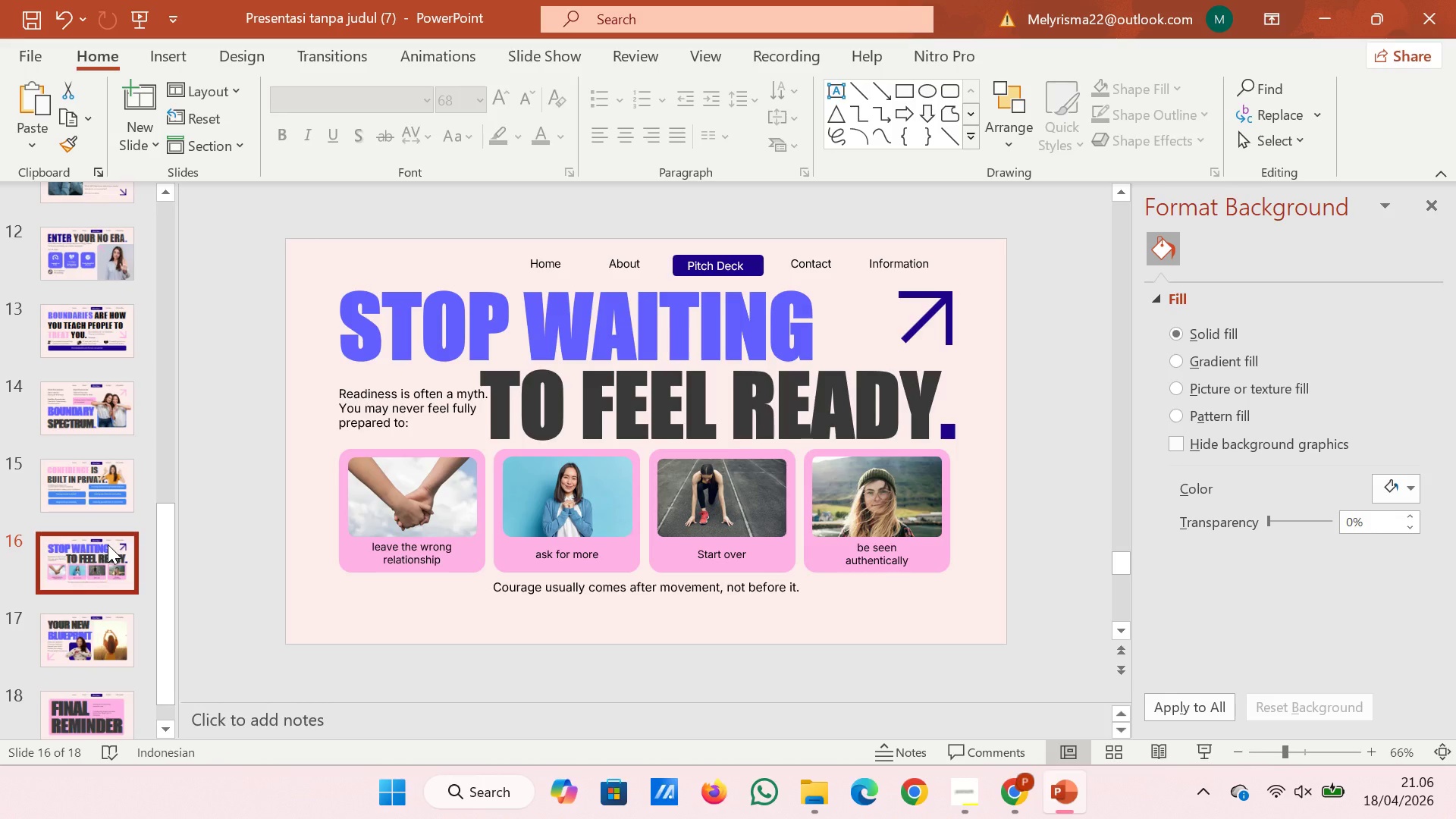 
left_click_drag(start_coordinate=[984, 571], to_coordinate=[800, 450])
 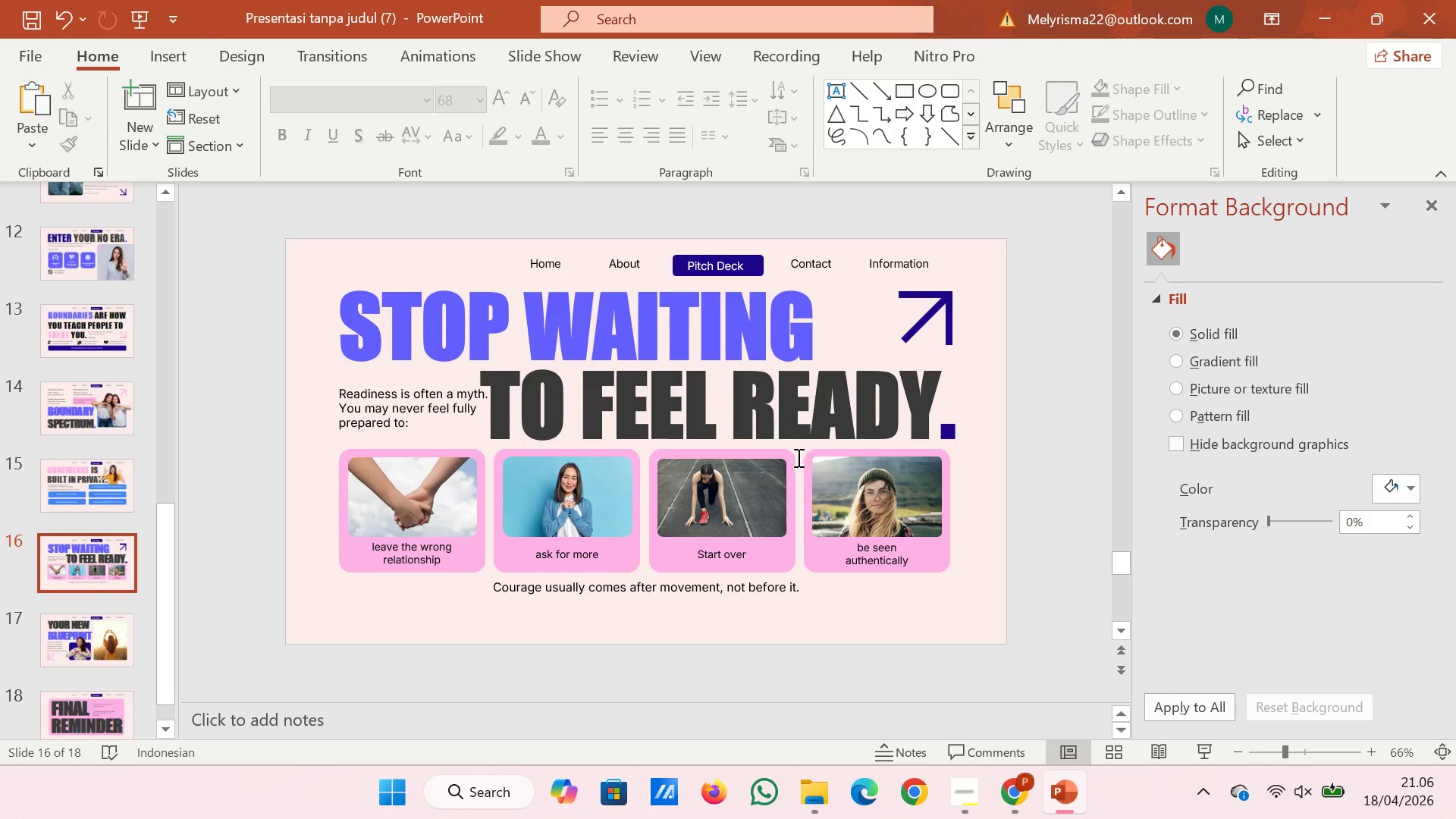 
left_click([801, 464])
 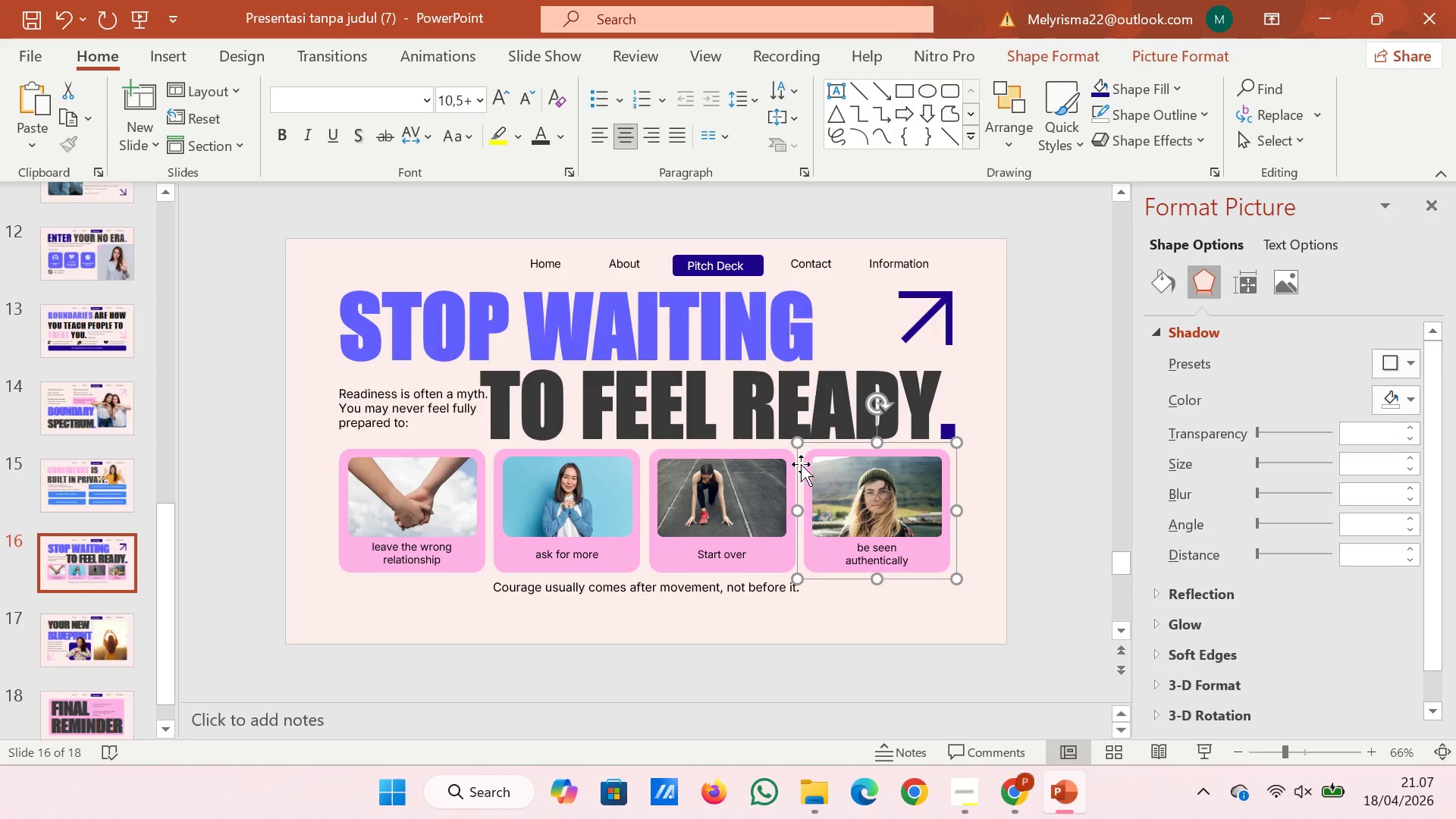 
key(ArrowRight)
 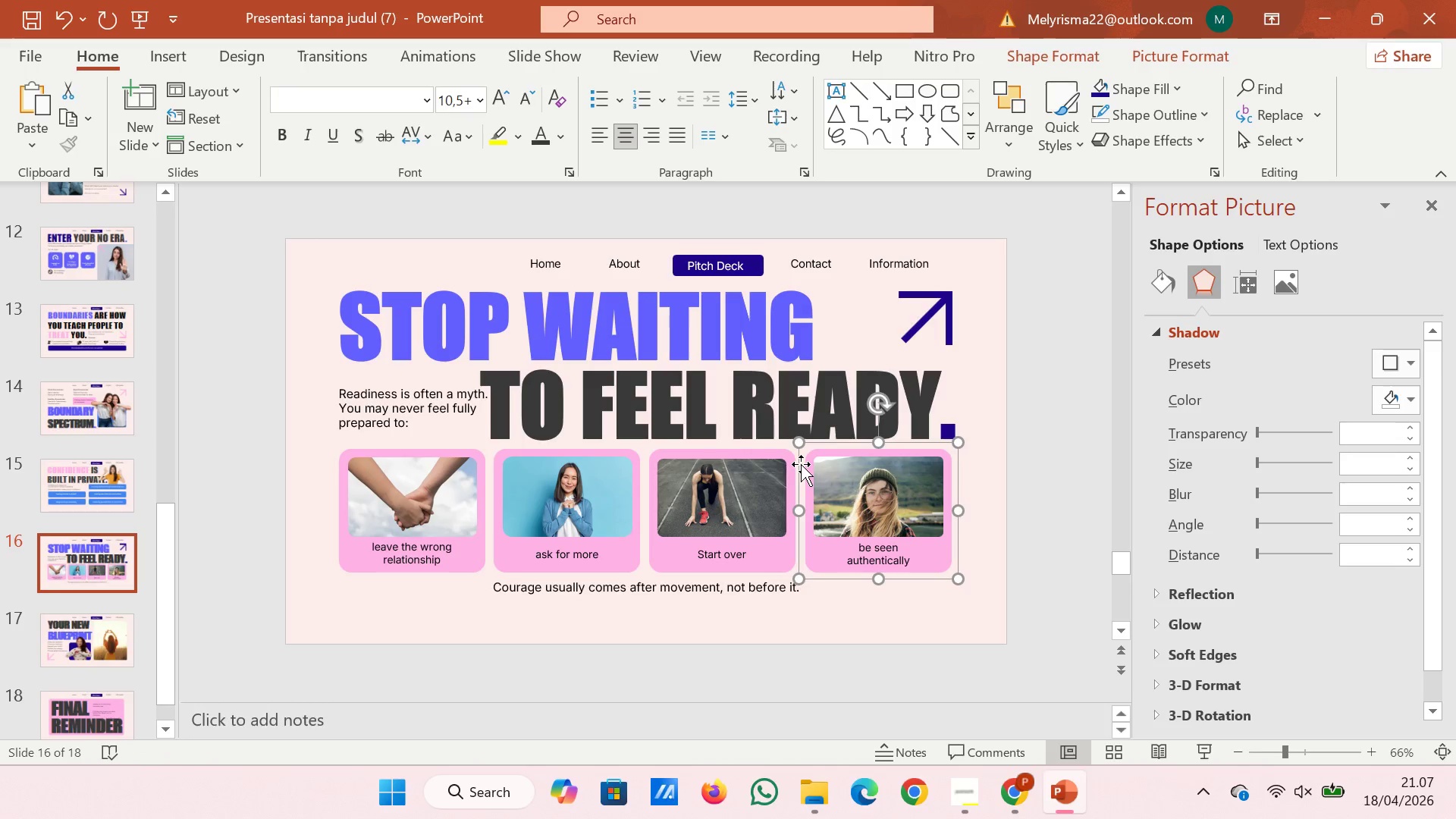 
key(ArrowRight)
 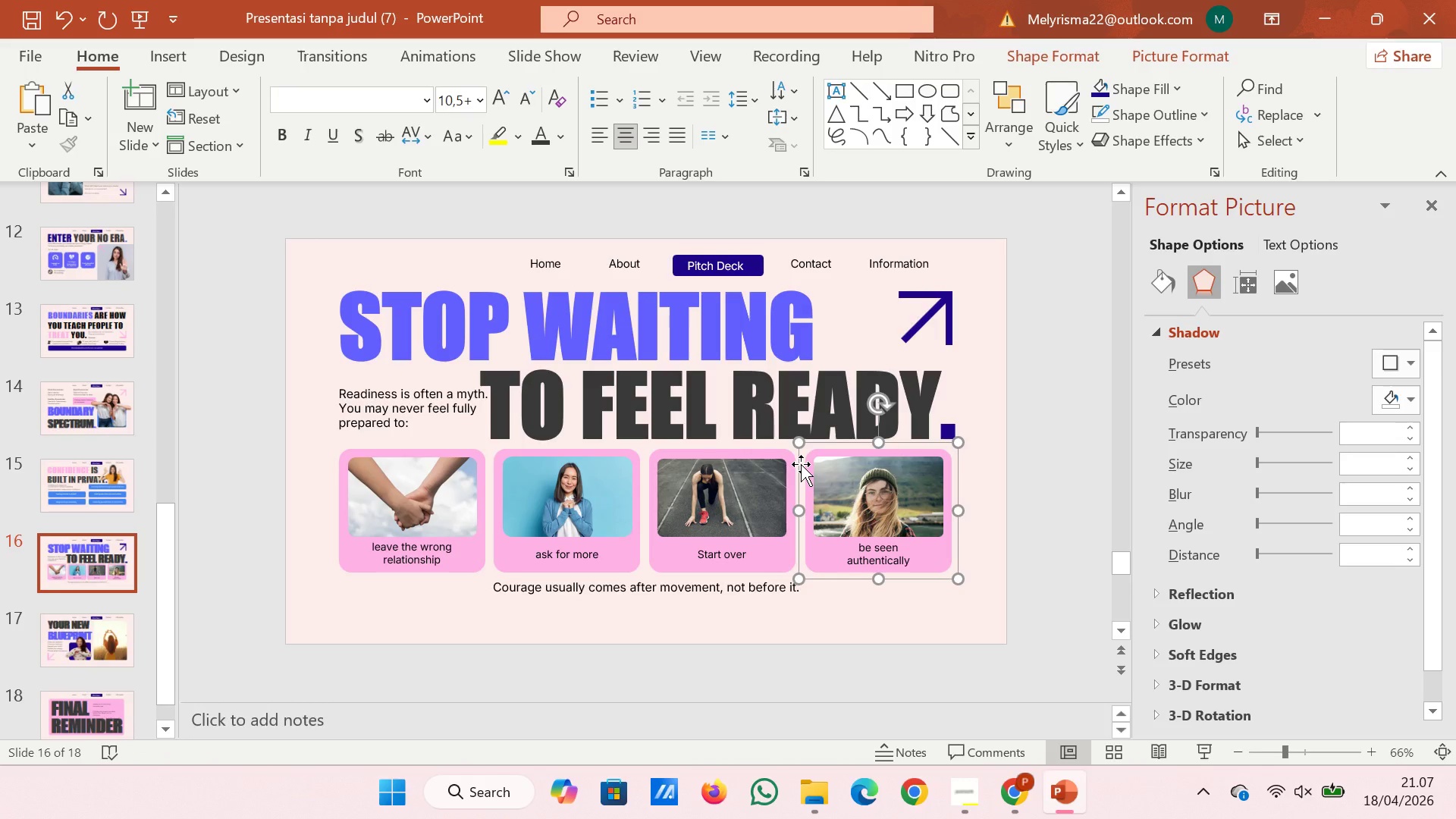 
key(ArrowRight)
 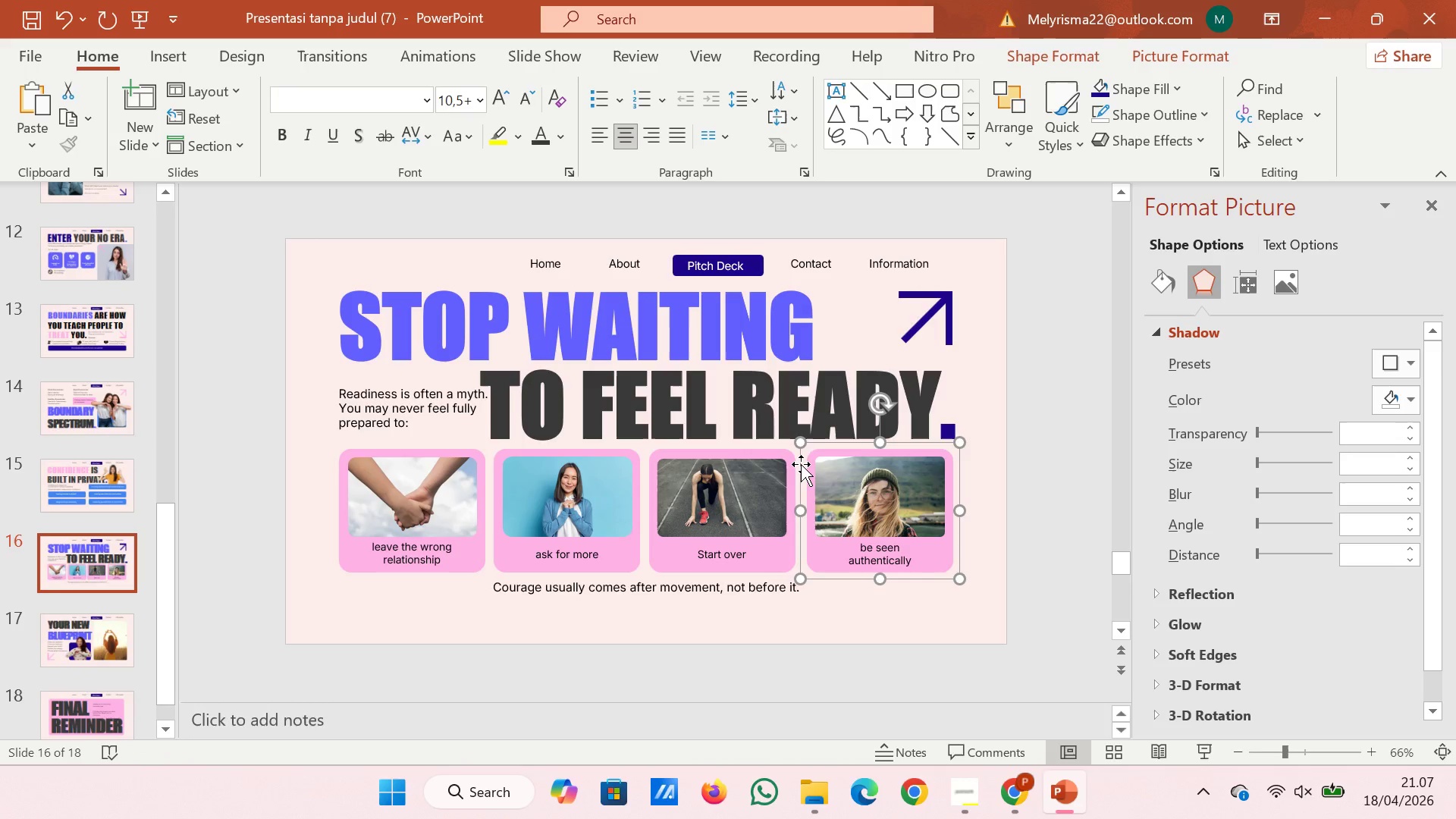 
key(ArrowRight)
 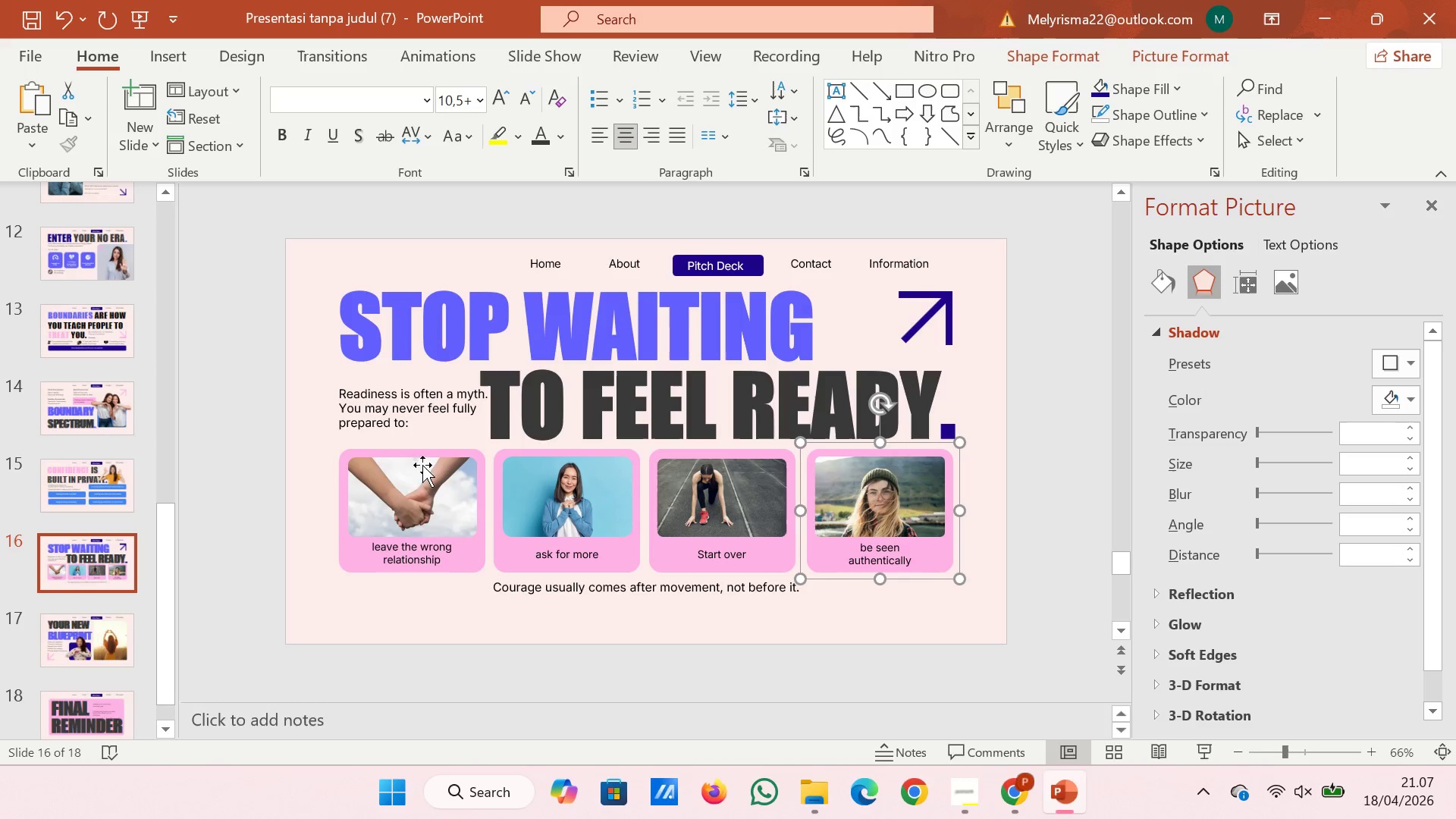 
double_click([315, 462])
 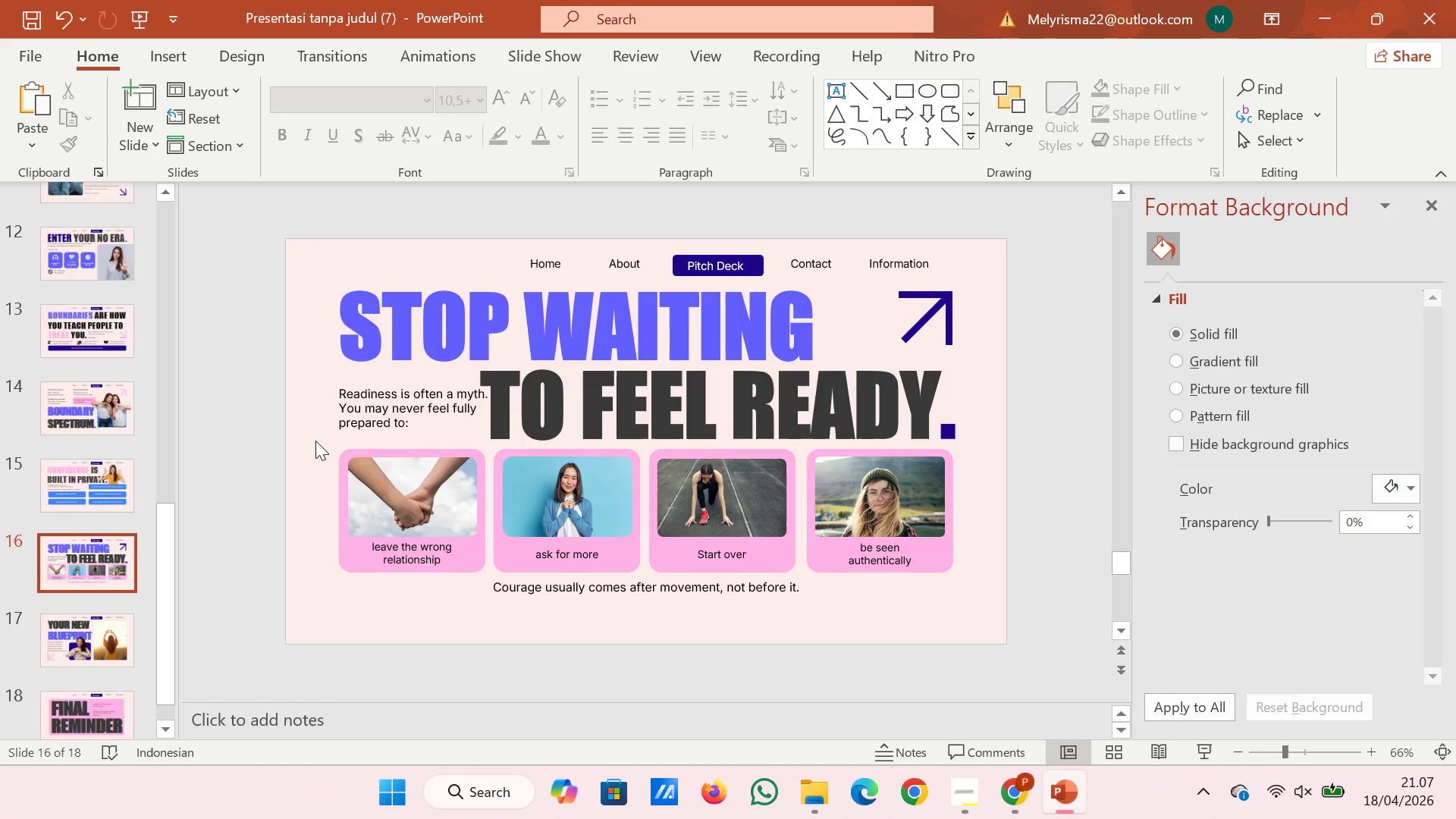 
left_click_drag(start_coordinate=[315, 441], to_coordinate=[1001, 579])
 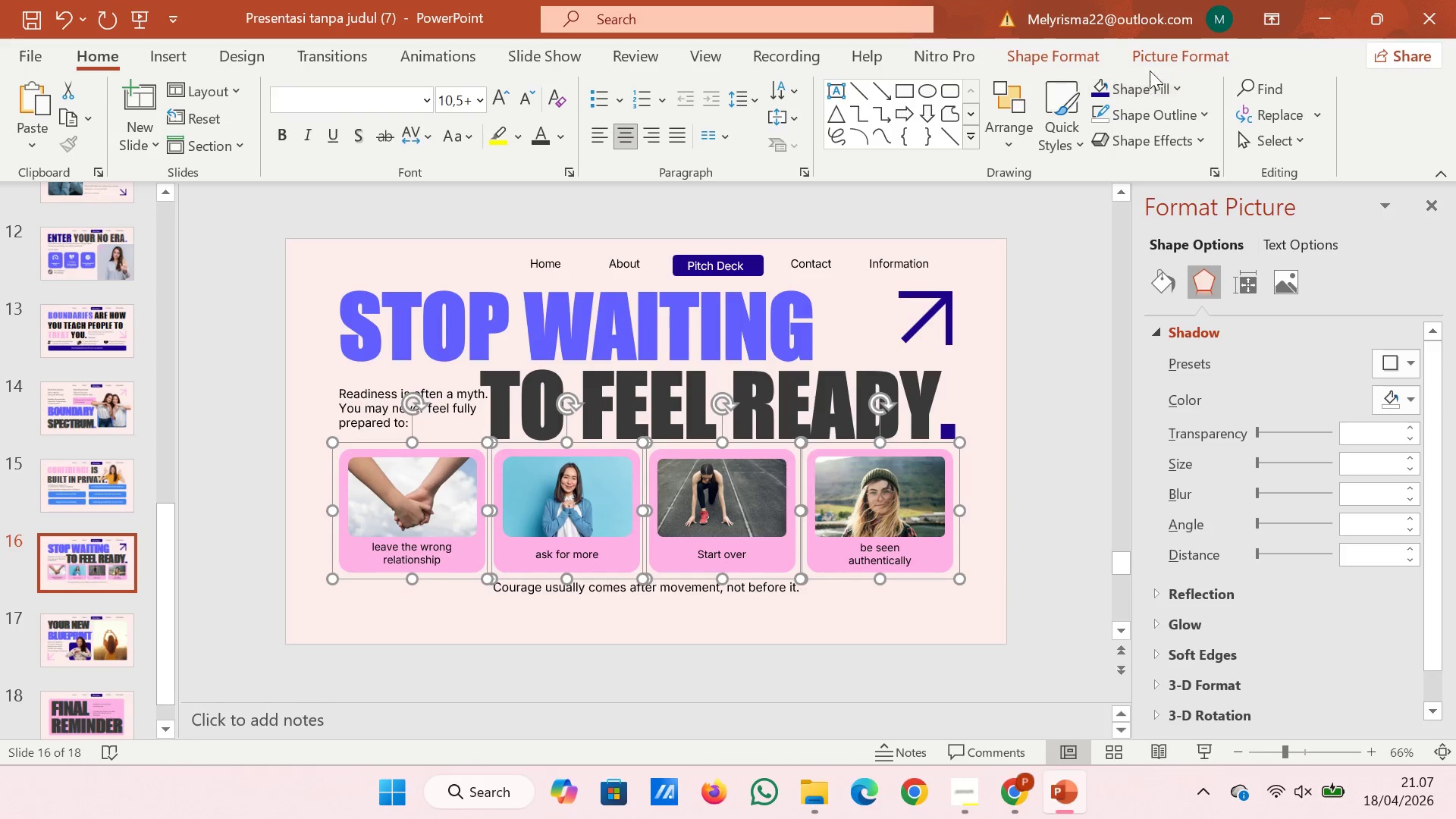 
left_click([1153, 61])
 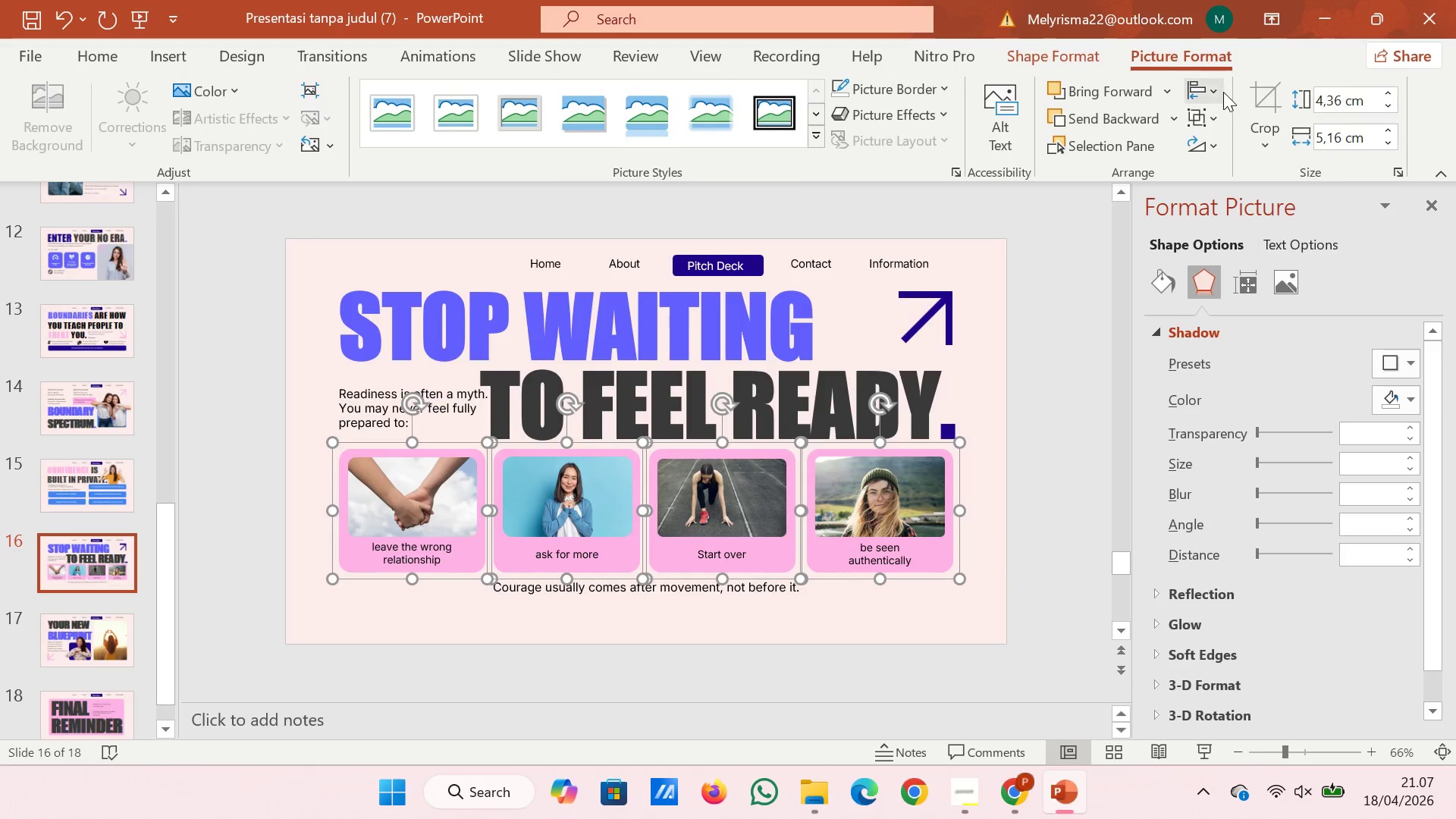 
left_click([1219, 89])
 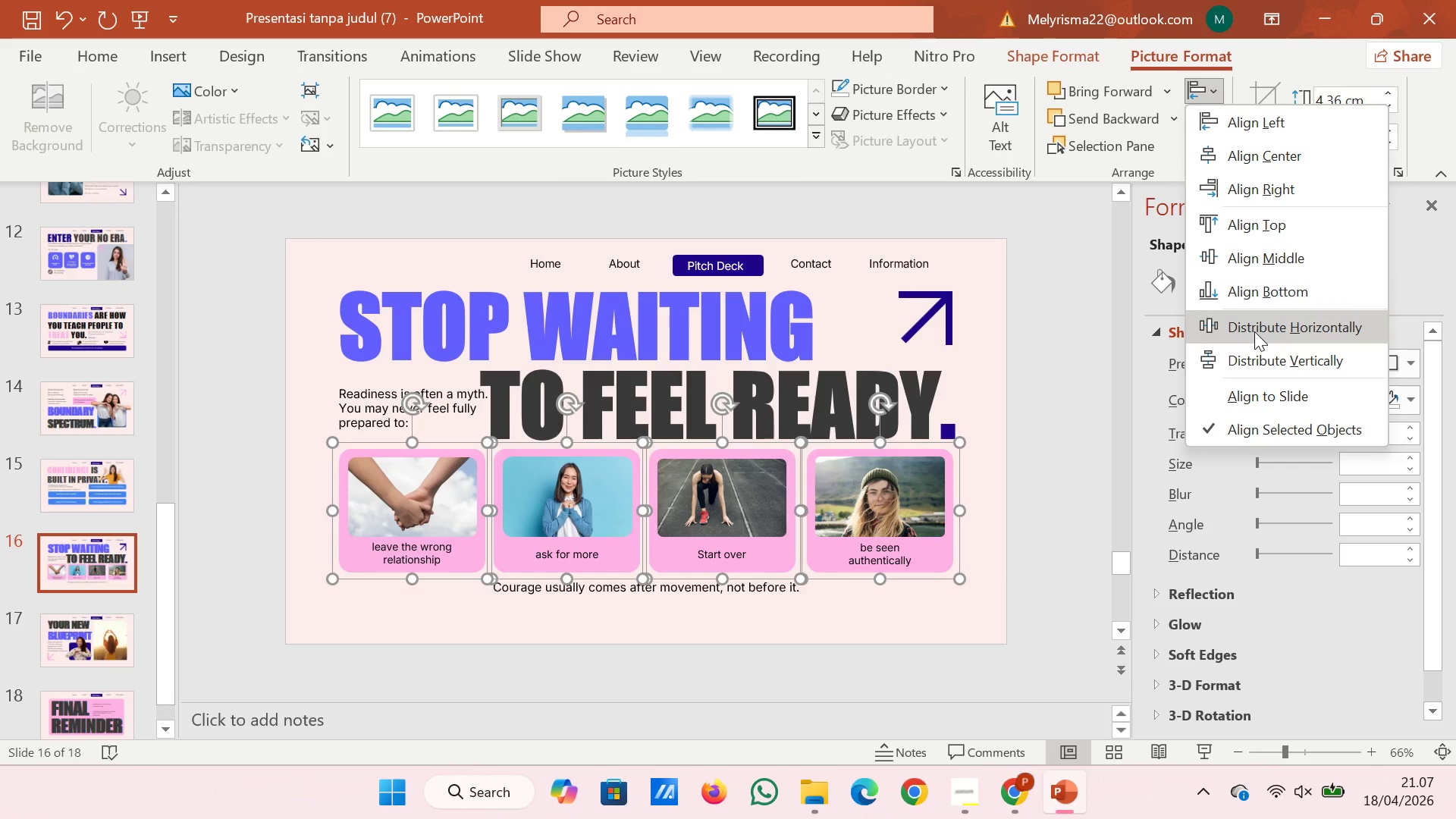 
left_click([1254, 331])
 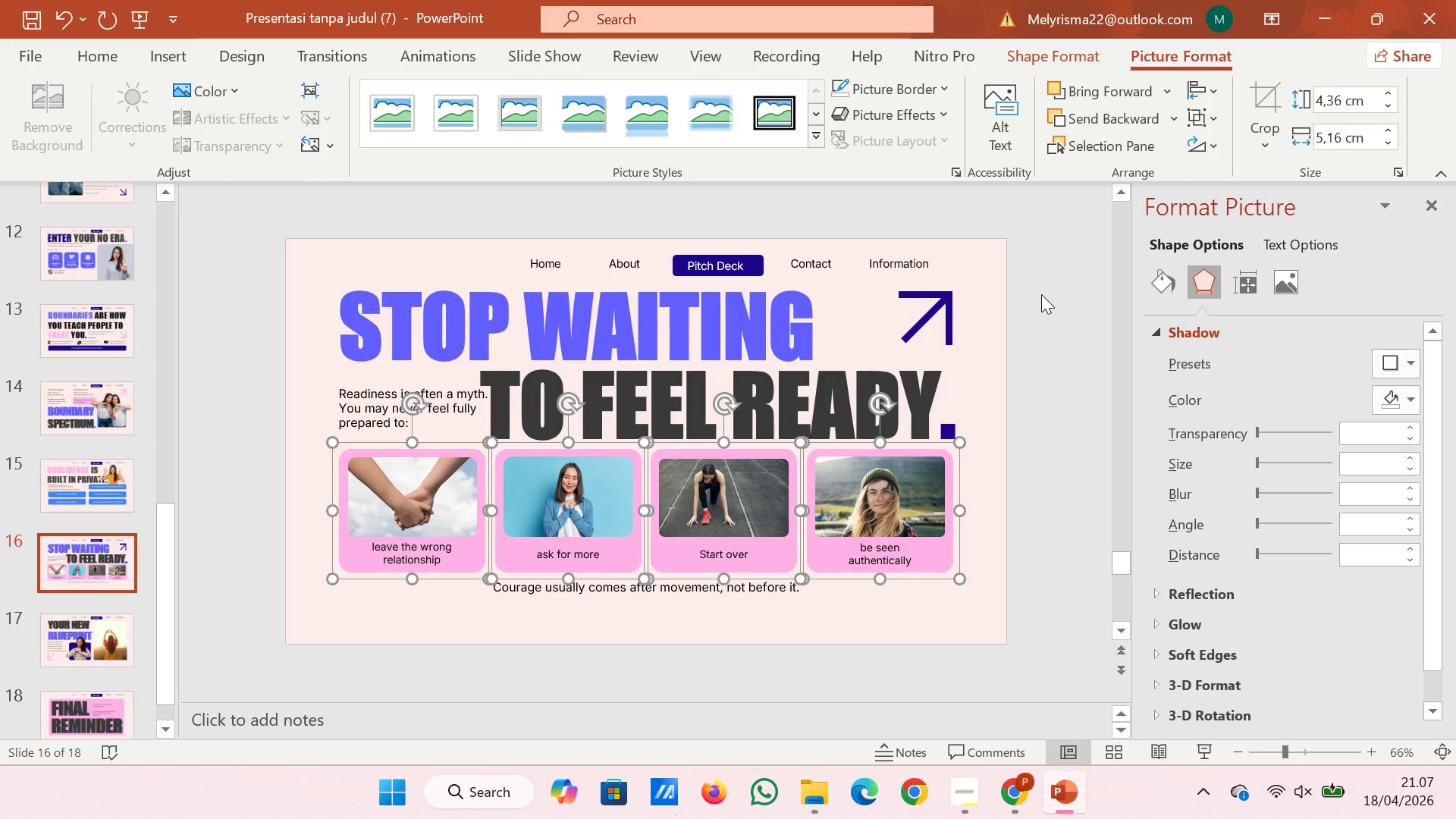 
left_click([1041, 294])
 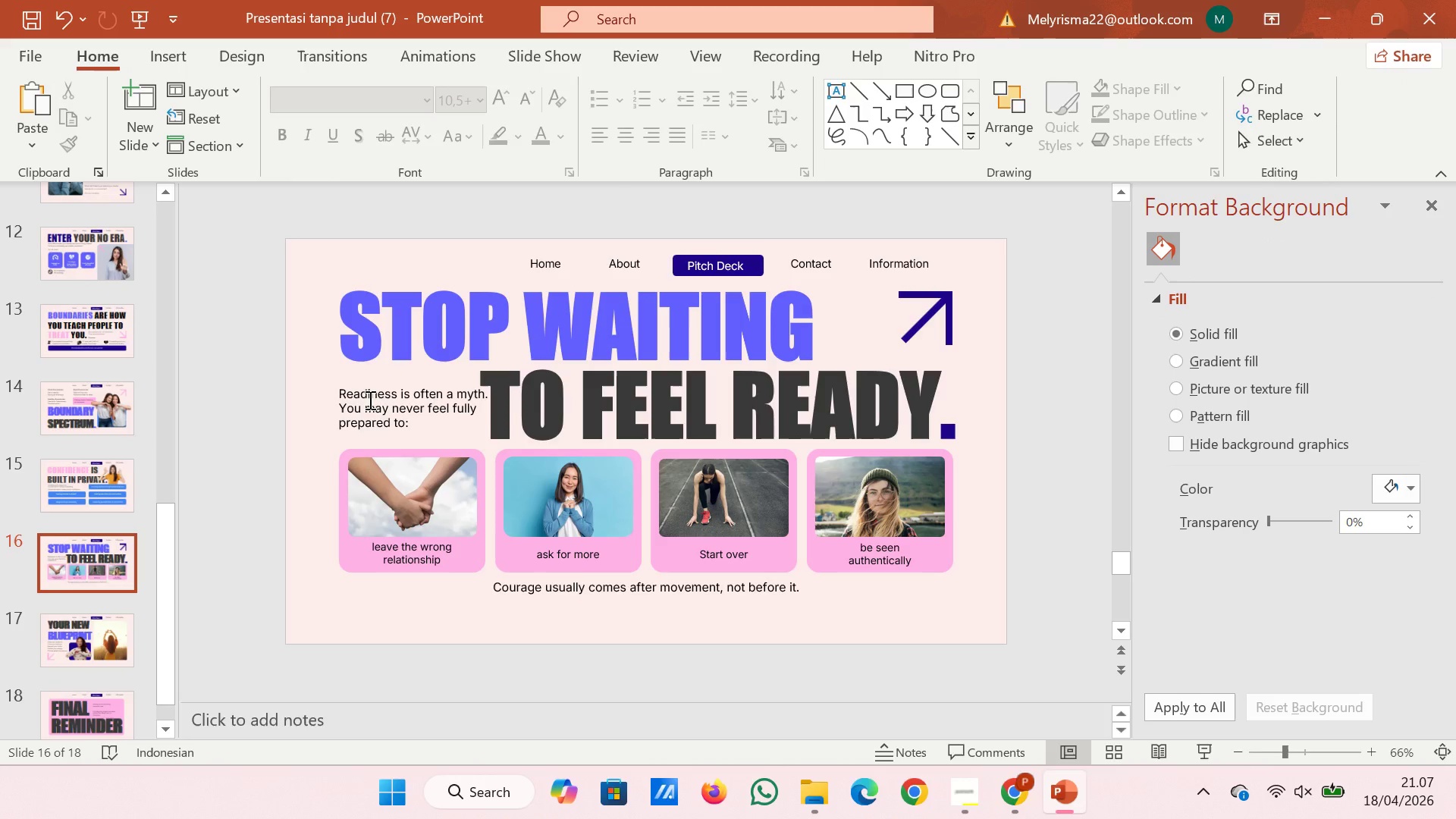 
left_click([347, 419])
 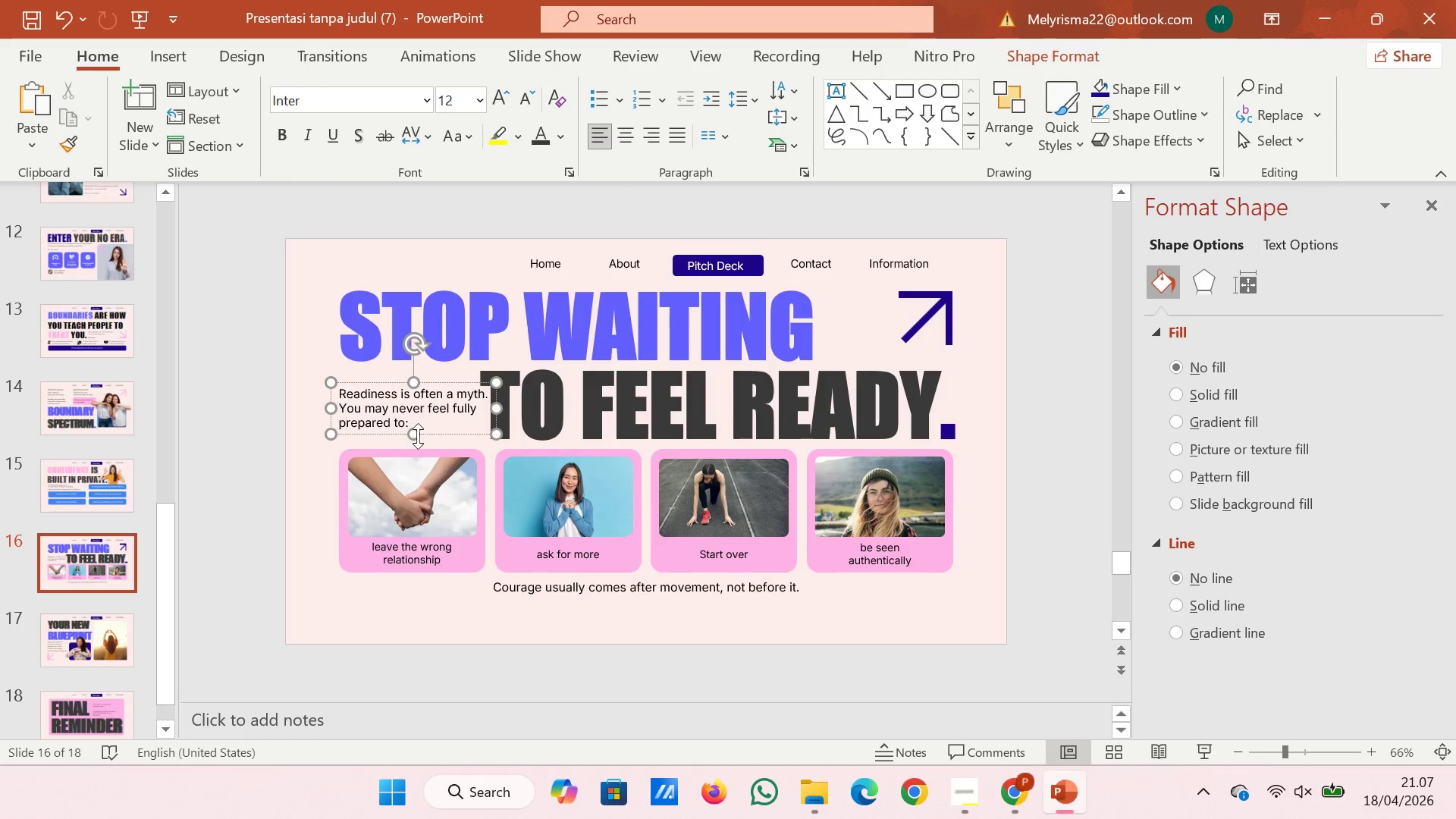 
left_click([435, 435])
 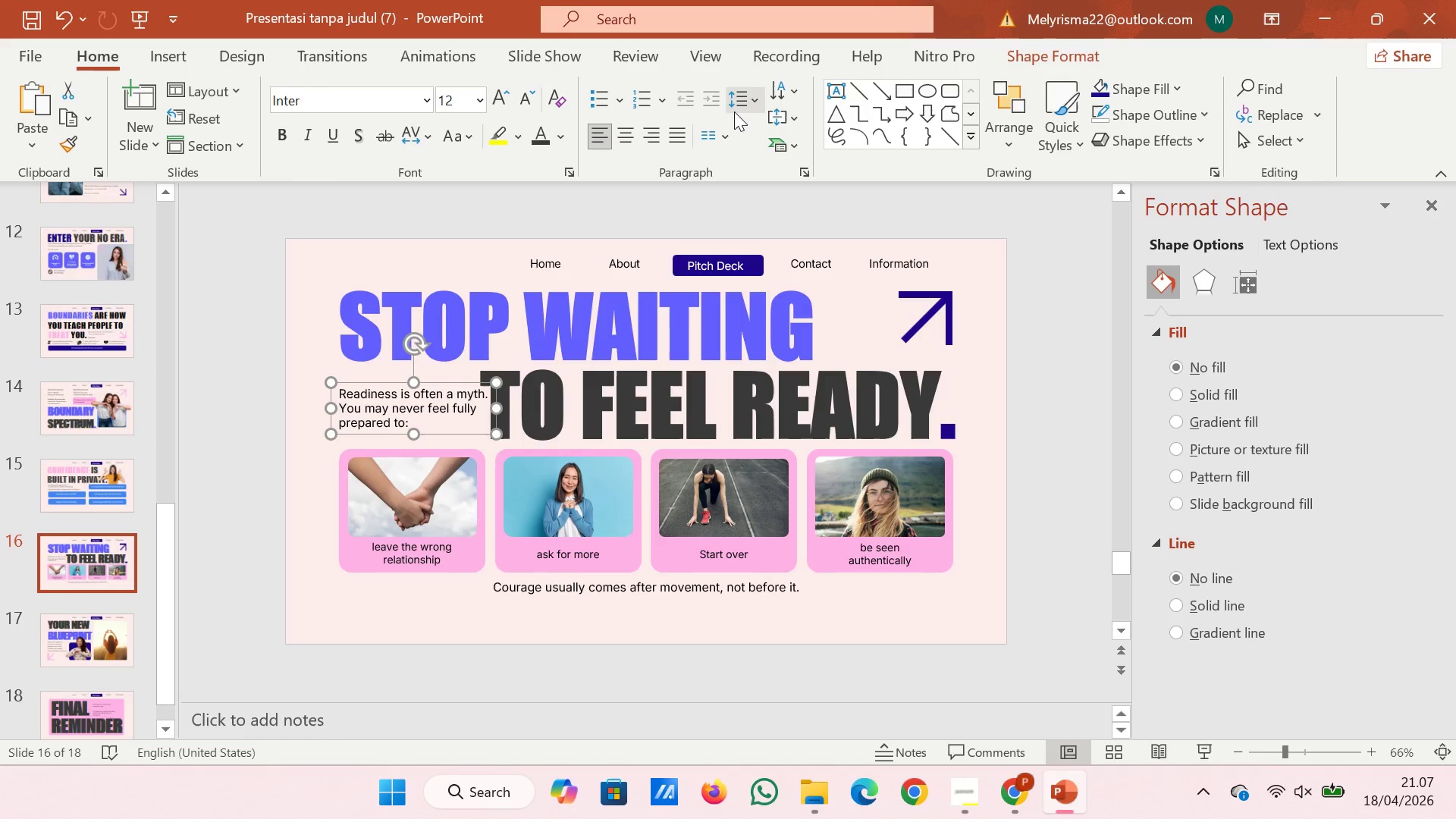 
left_click([739, 105])
 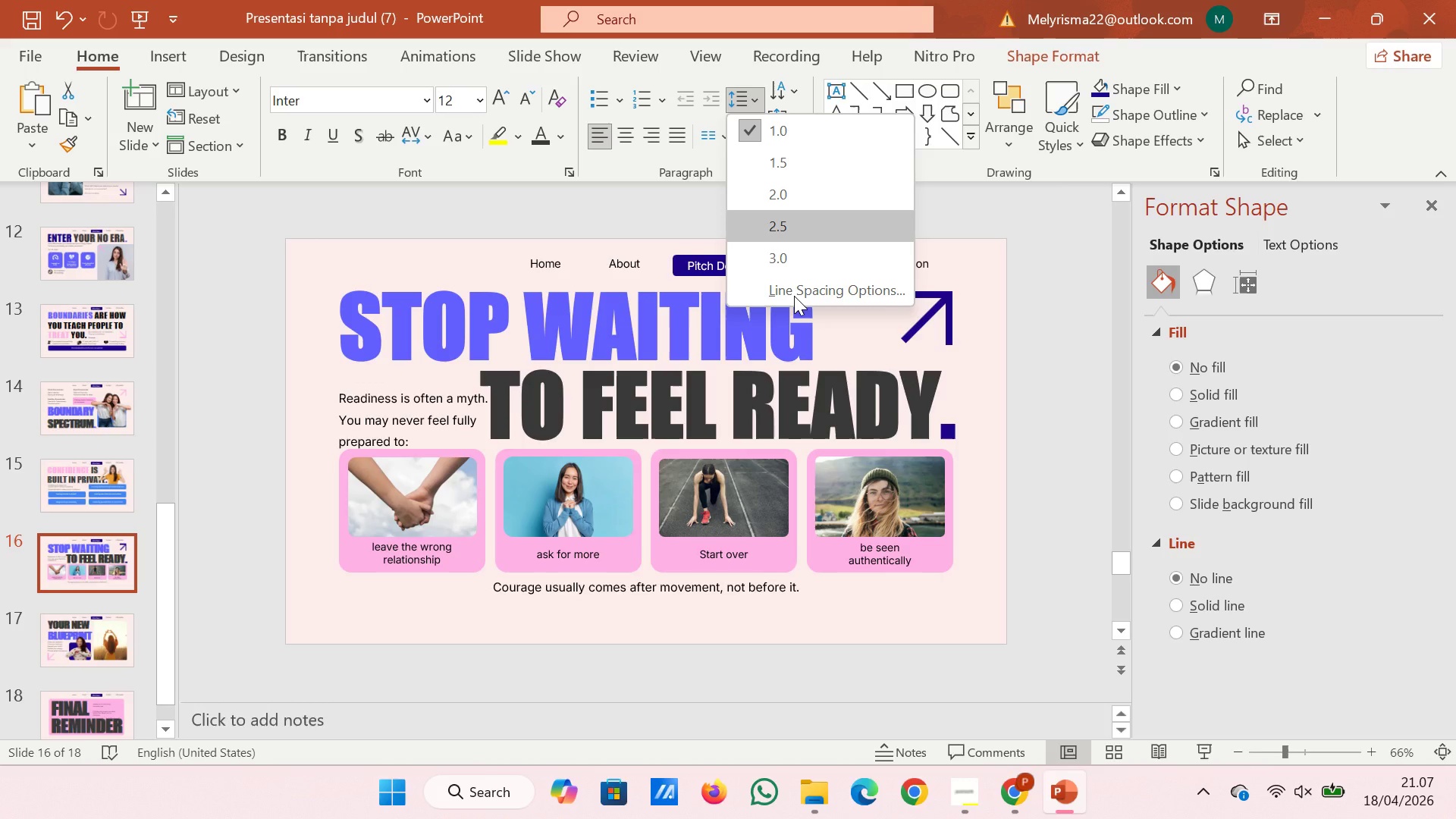 
left_click([794, 296])
 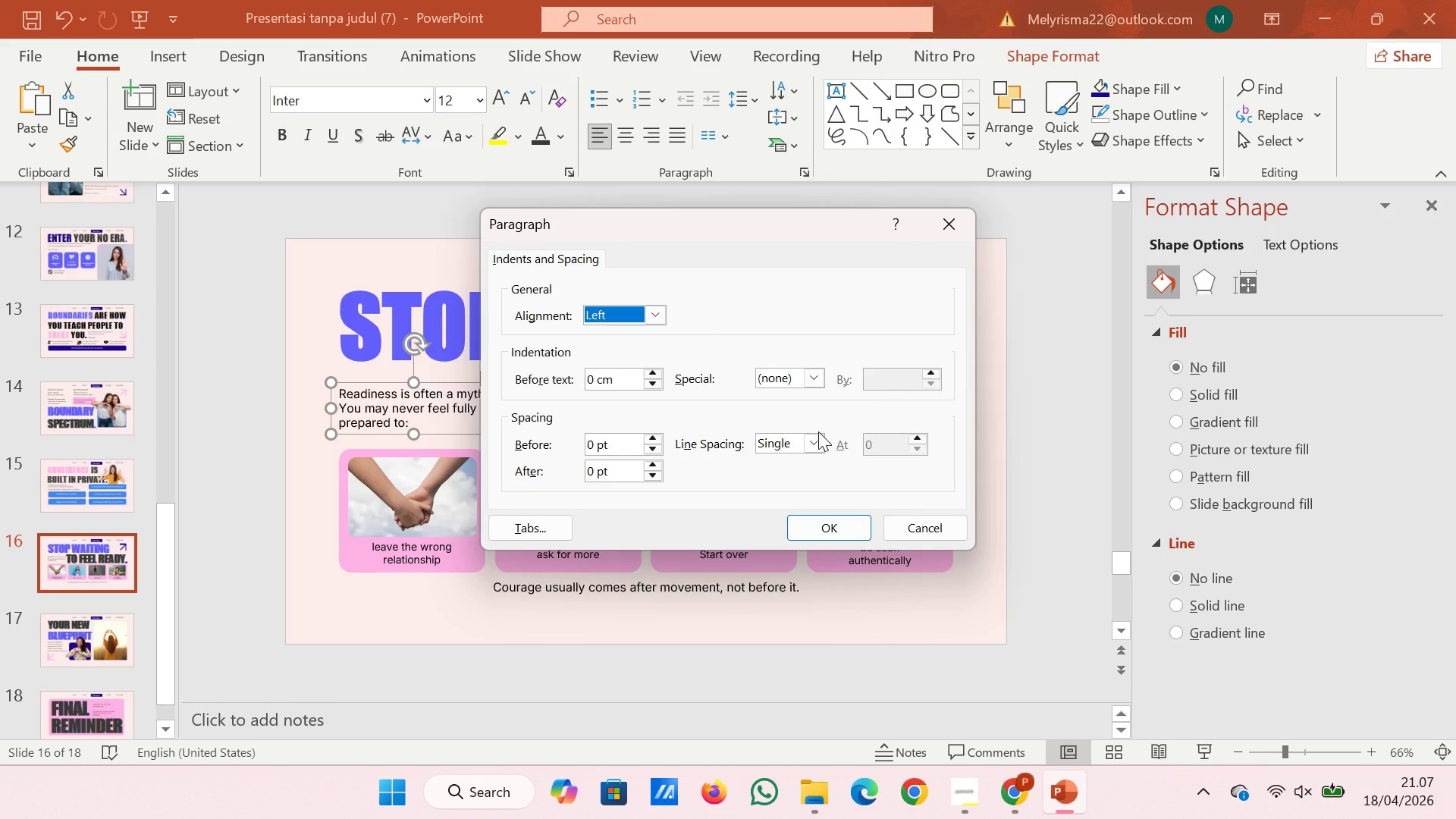 
double_click([821, 440])
 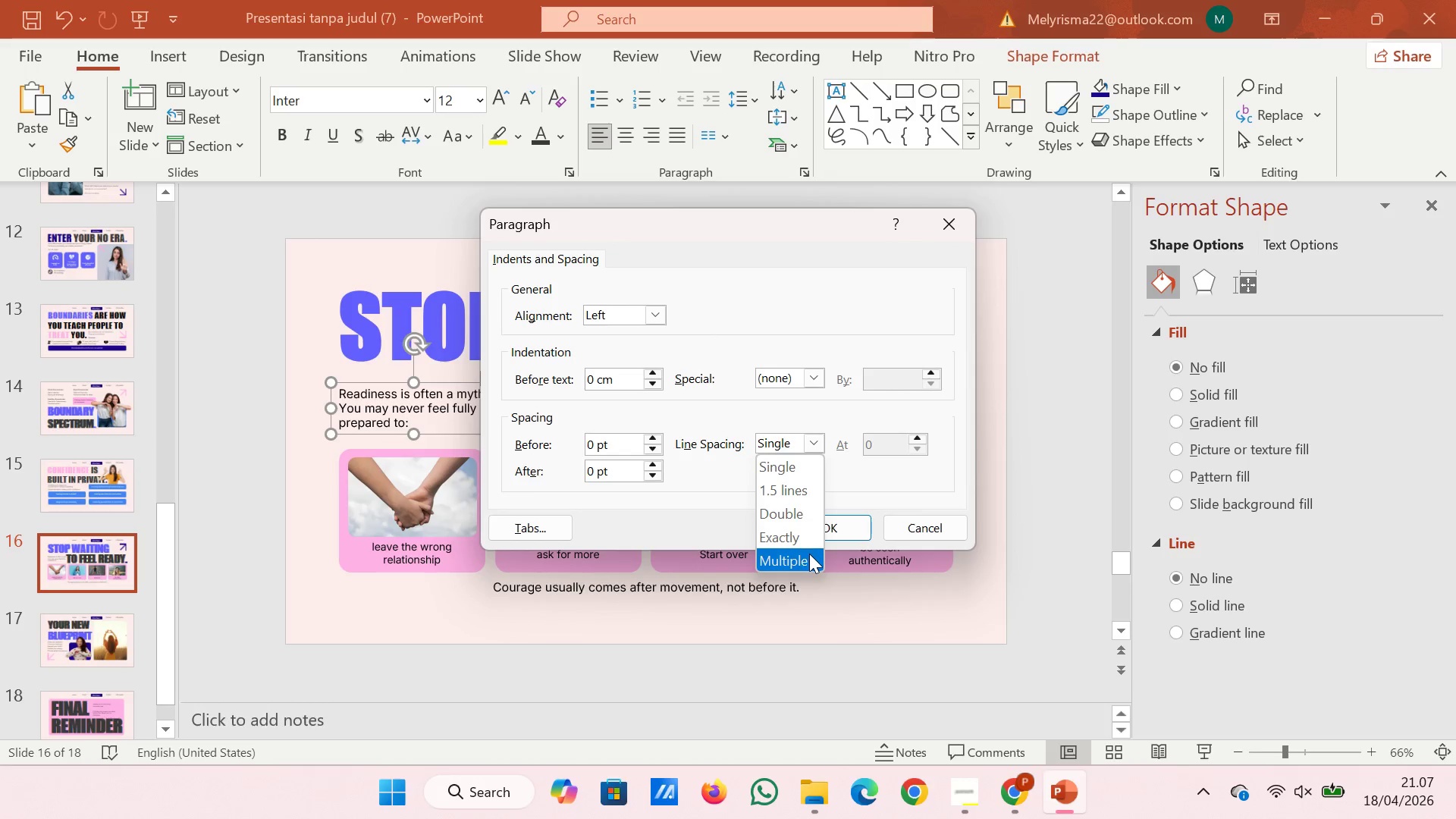 
left_click([809, 554])
 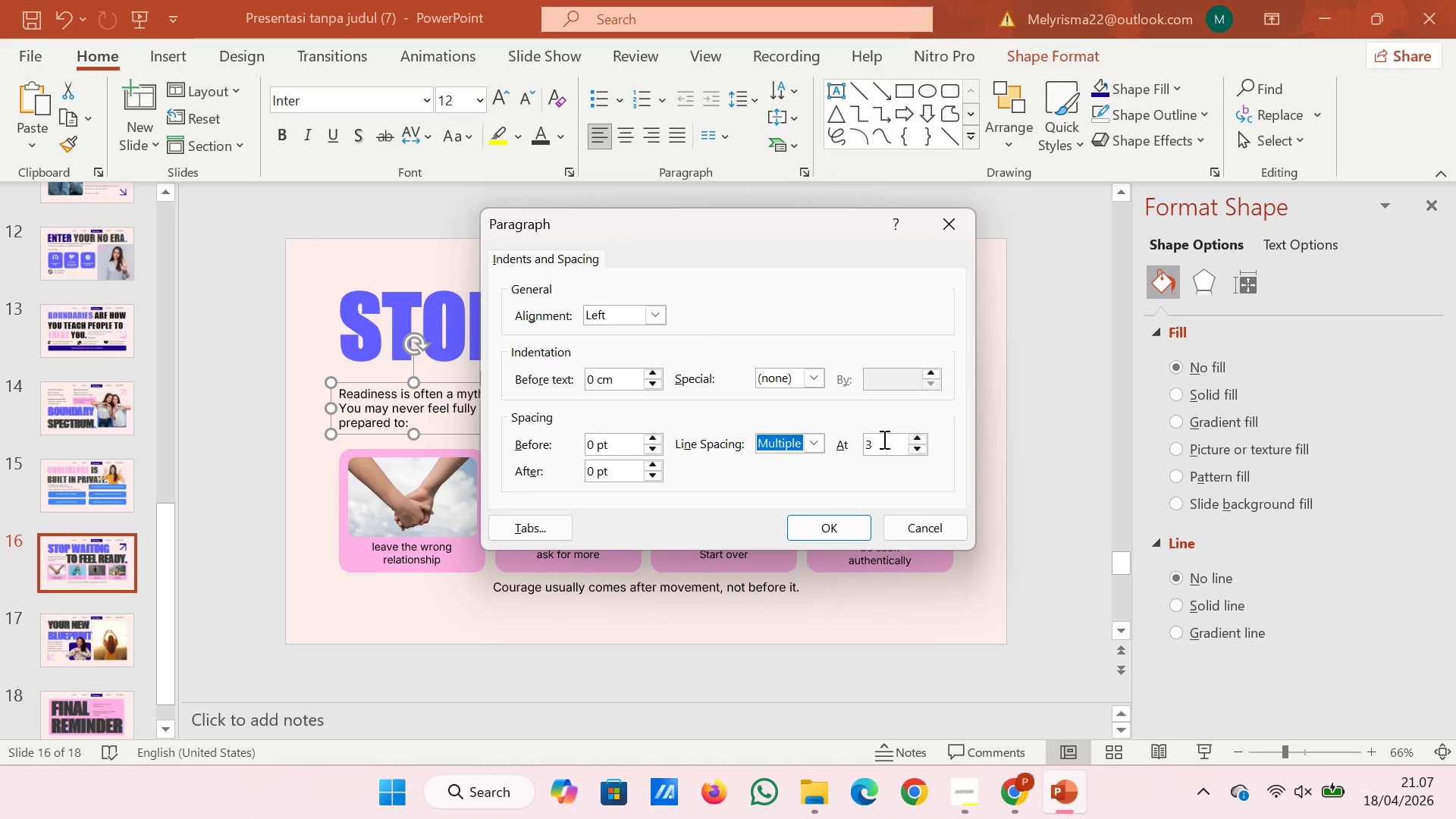 
double_click([883, 440])
 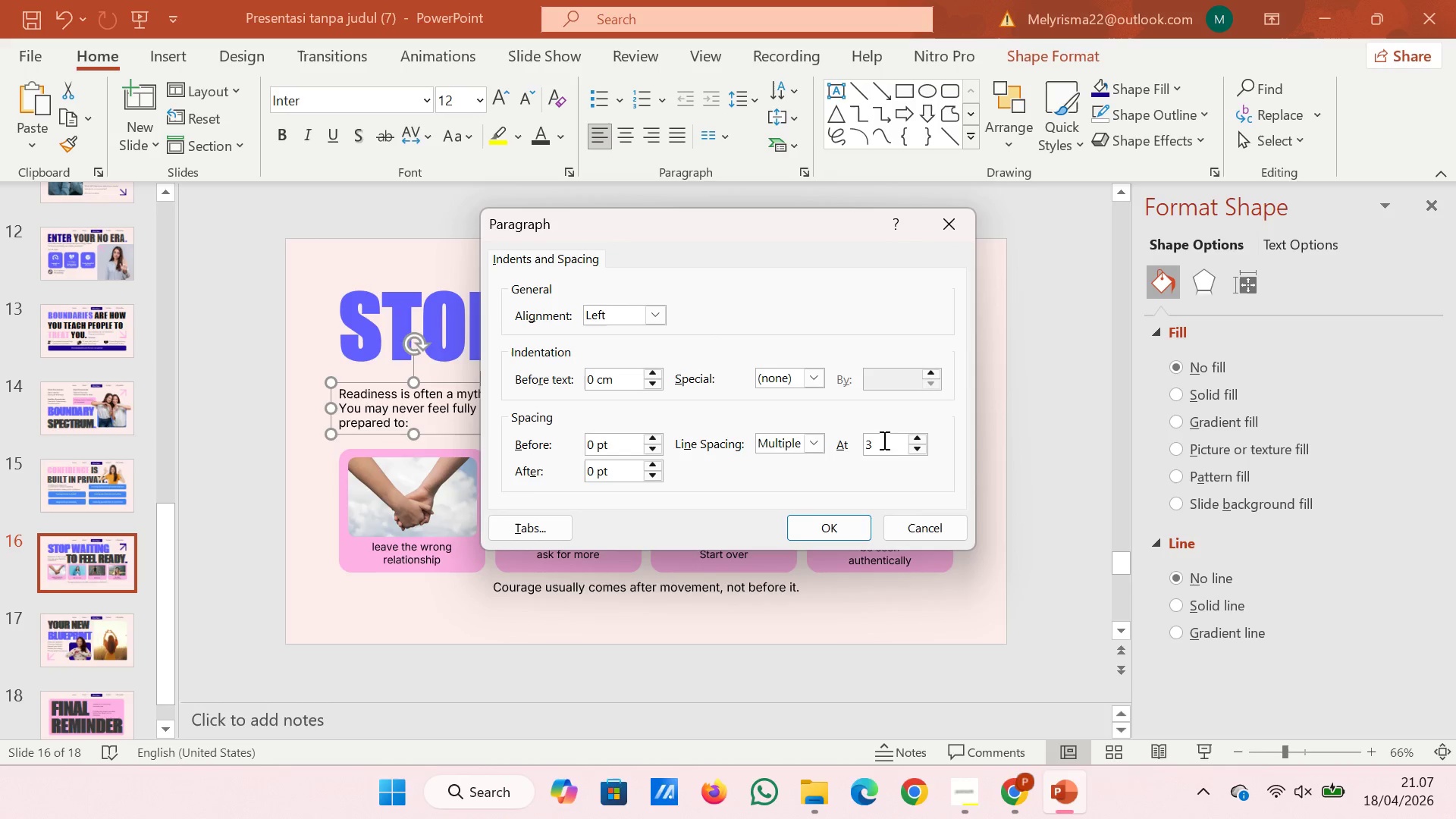 
key(Backspace)
 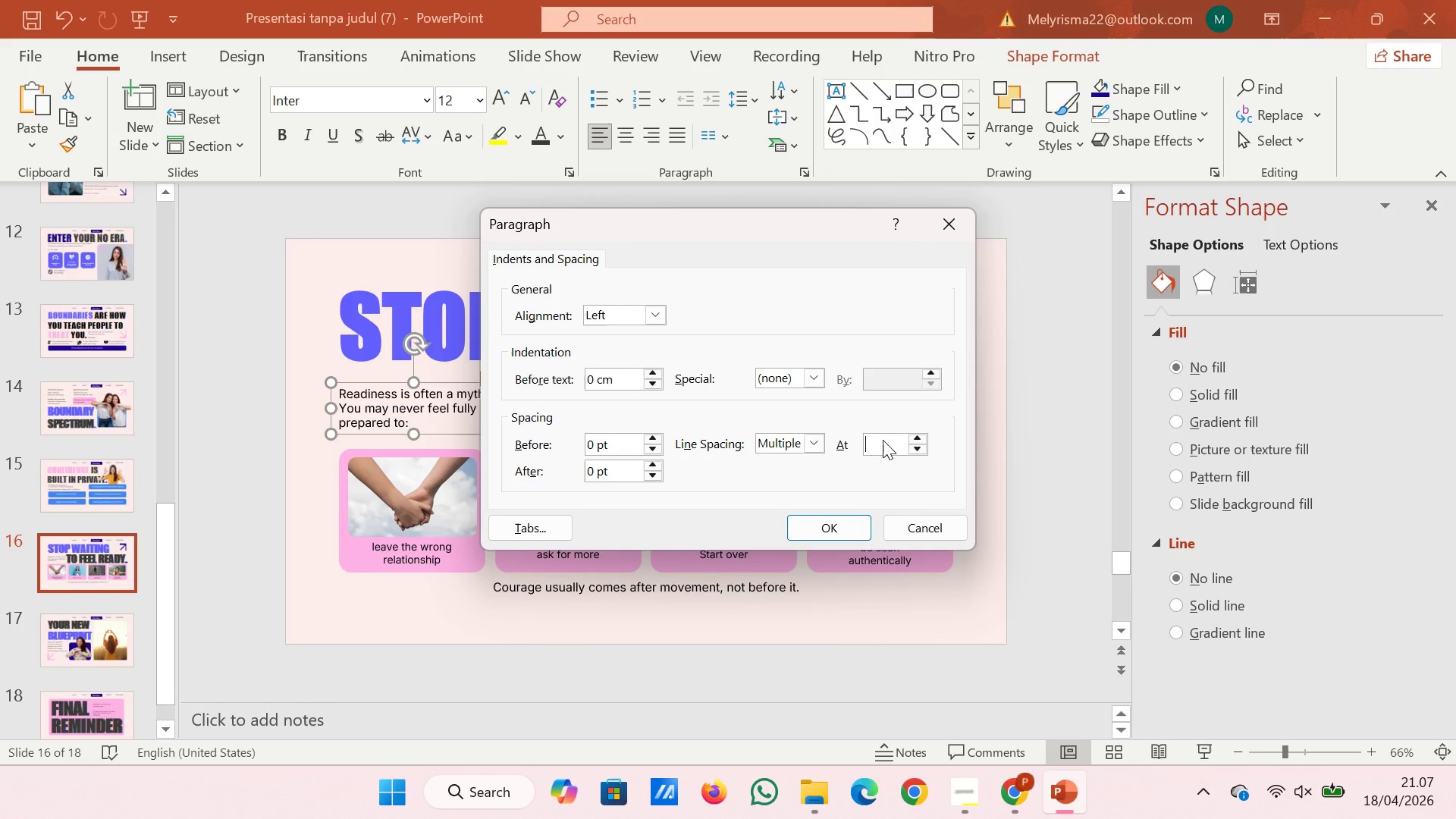 
key(1)
 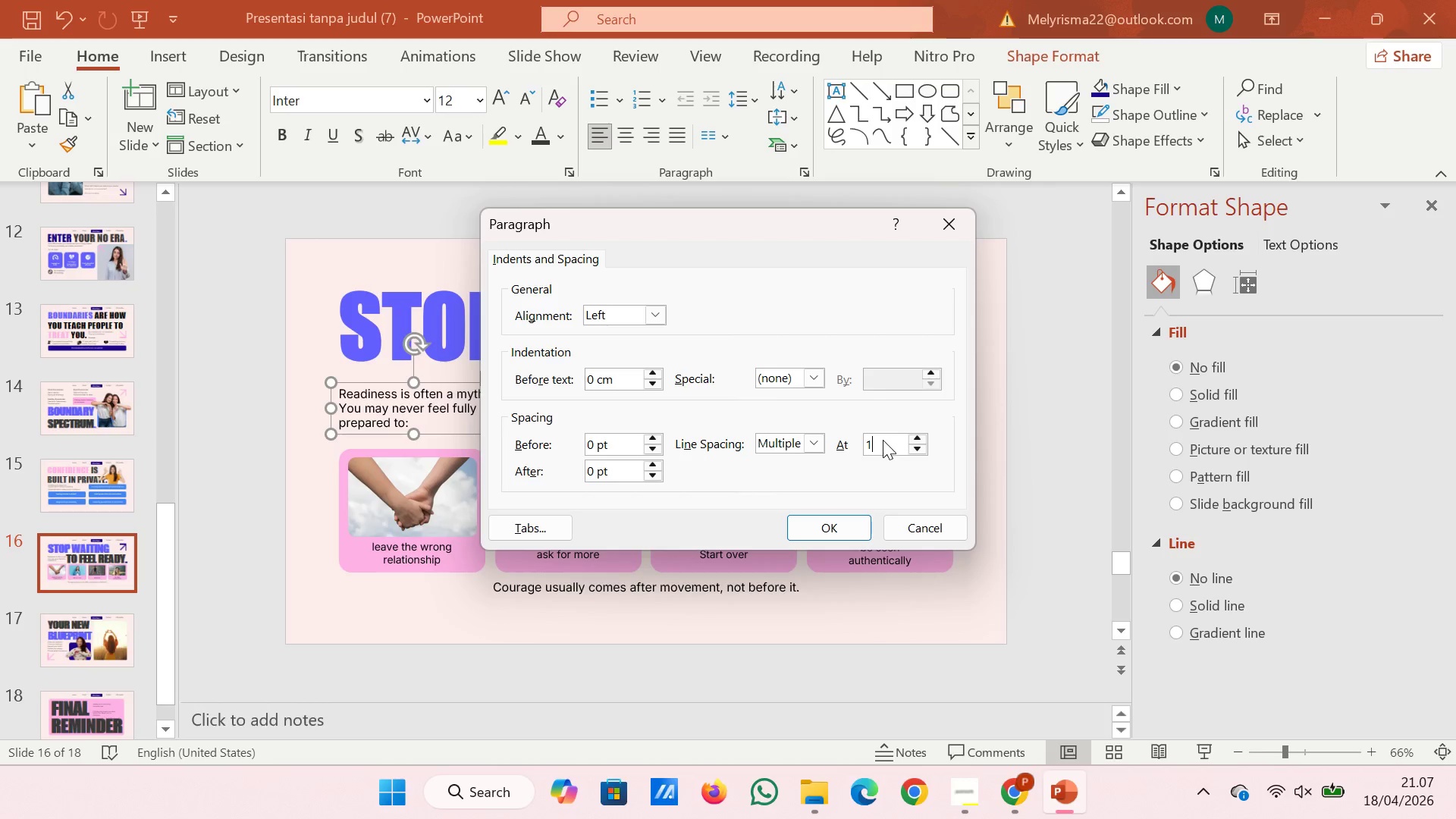 
key(Comma)
 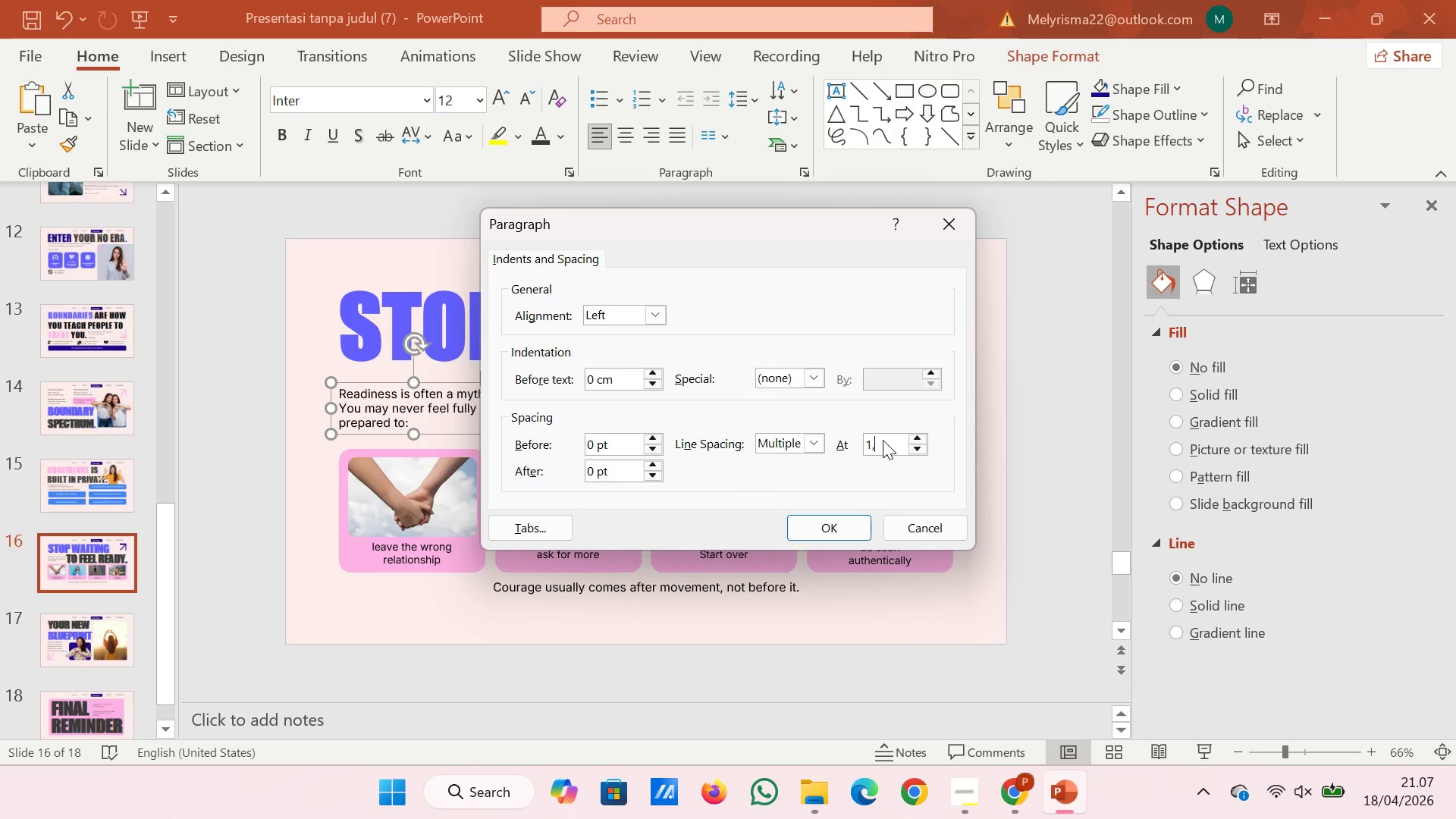 
key(2)
 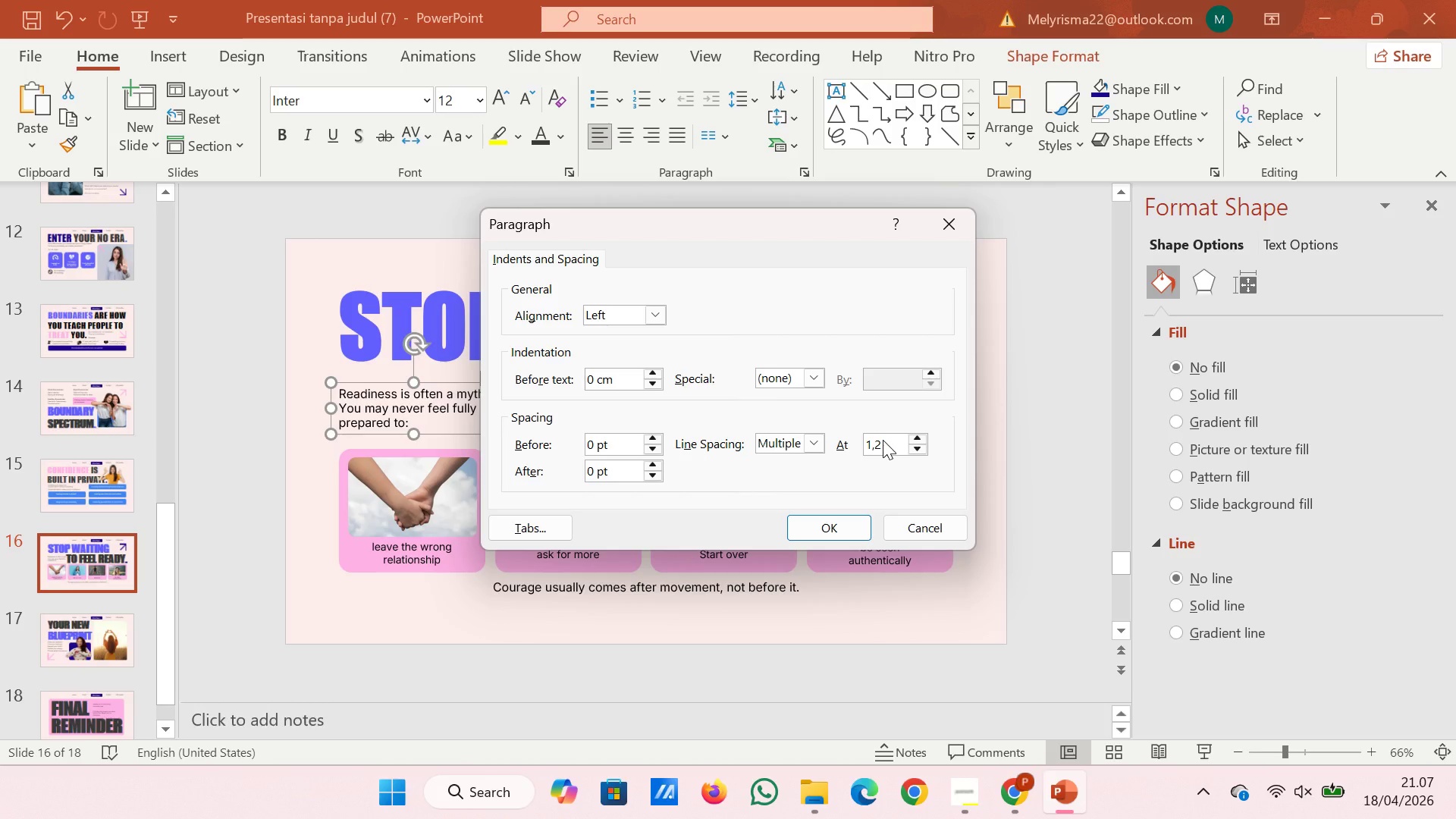 
key(Enter)
 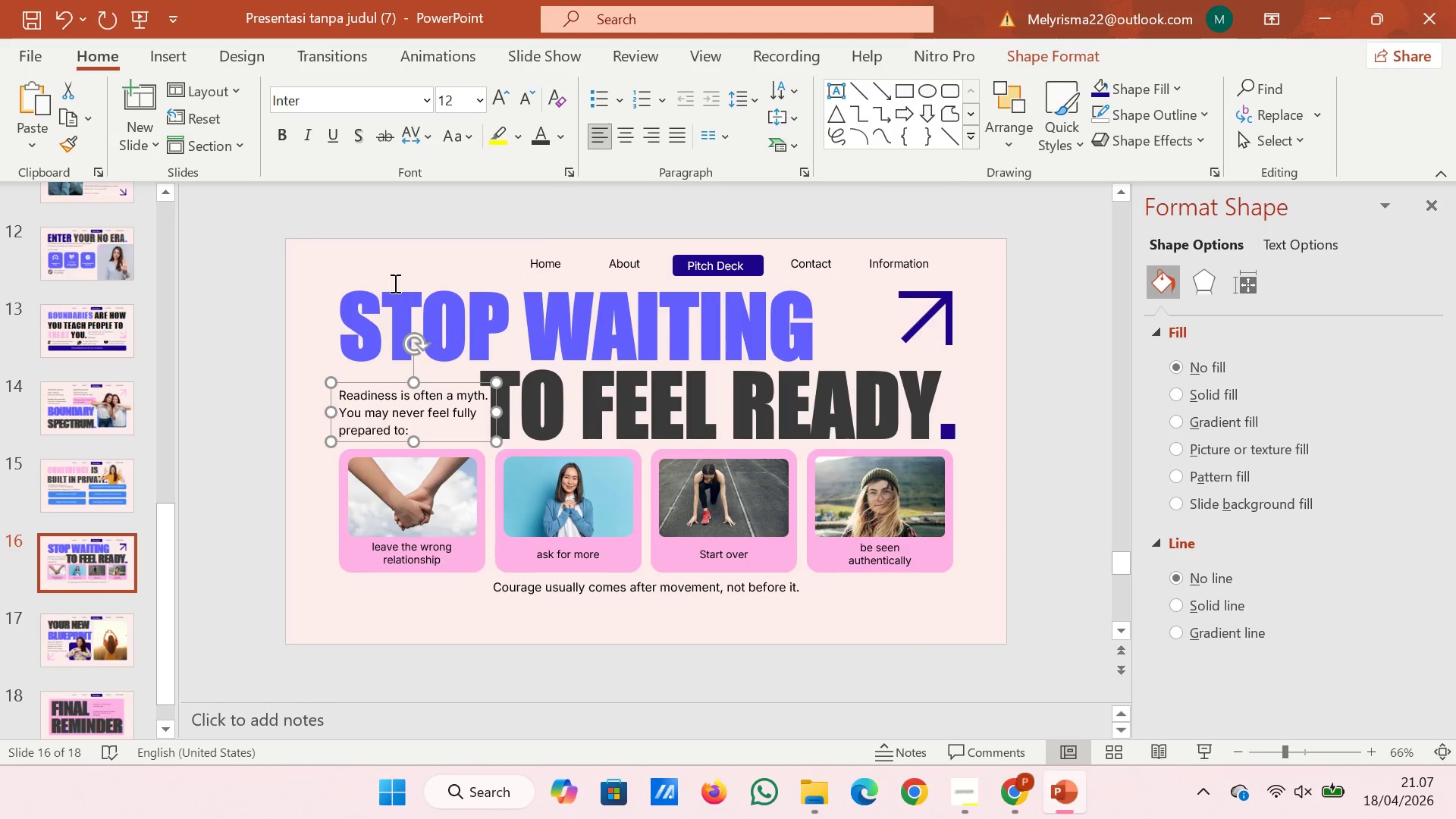 
left_click([342, 249])
 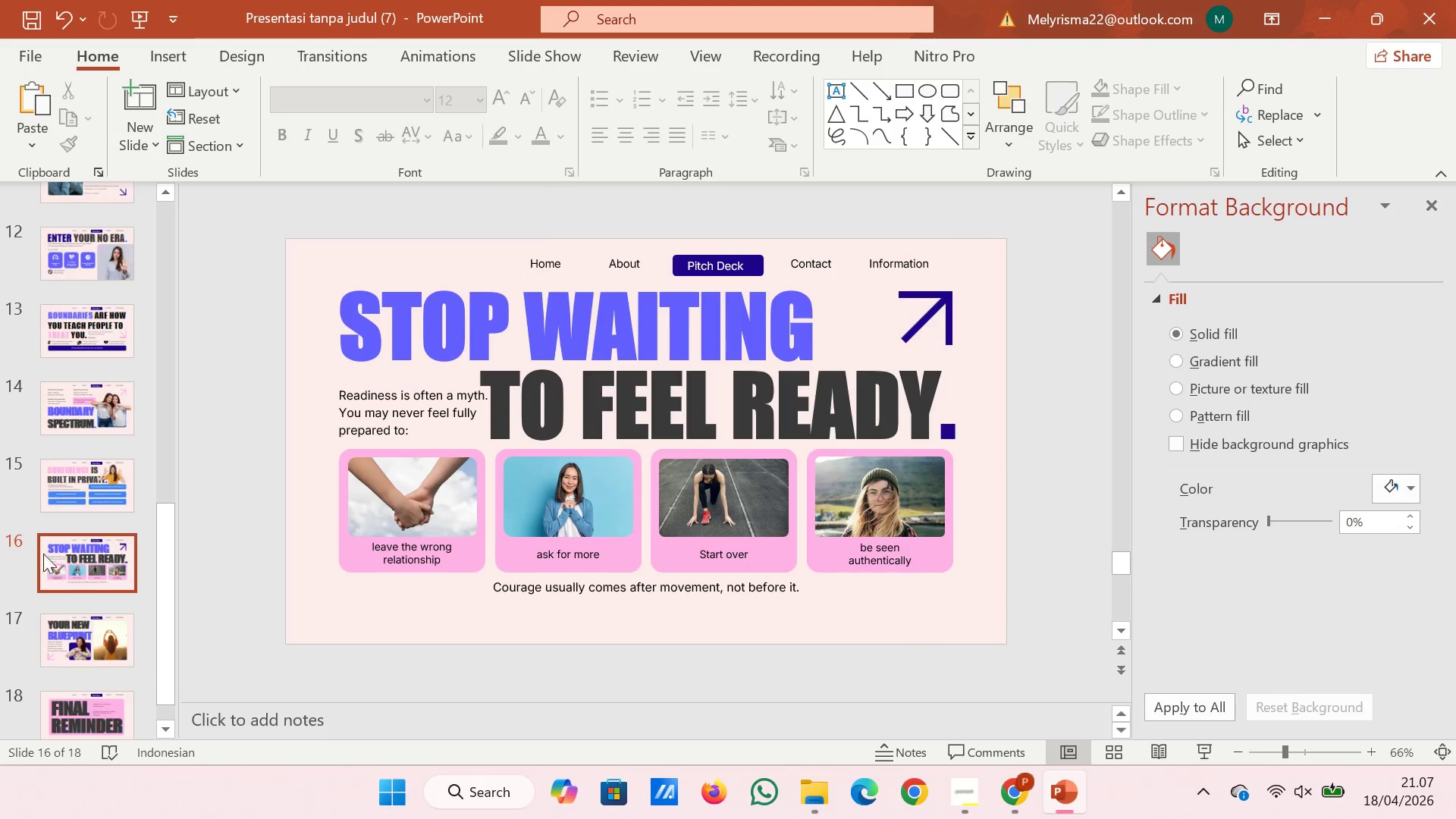 
left_click([80, 630])
 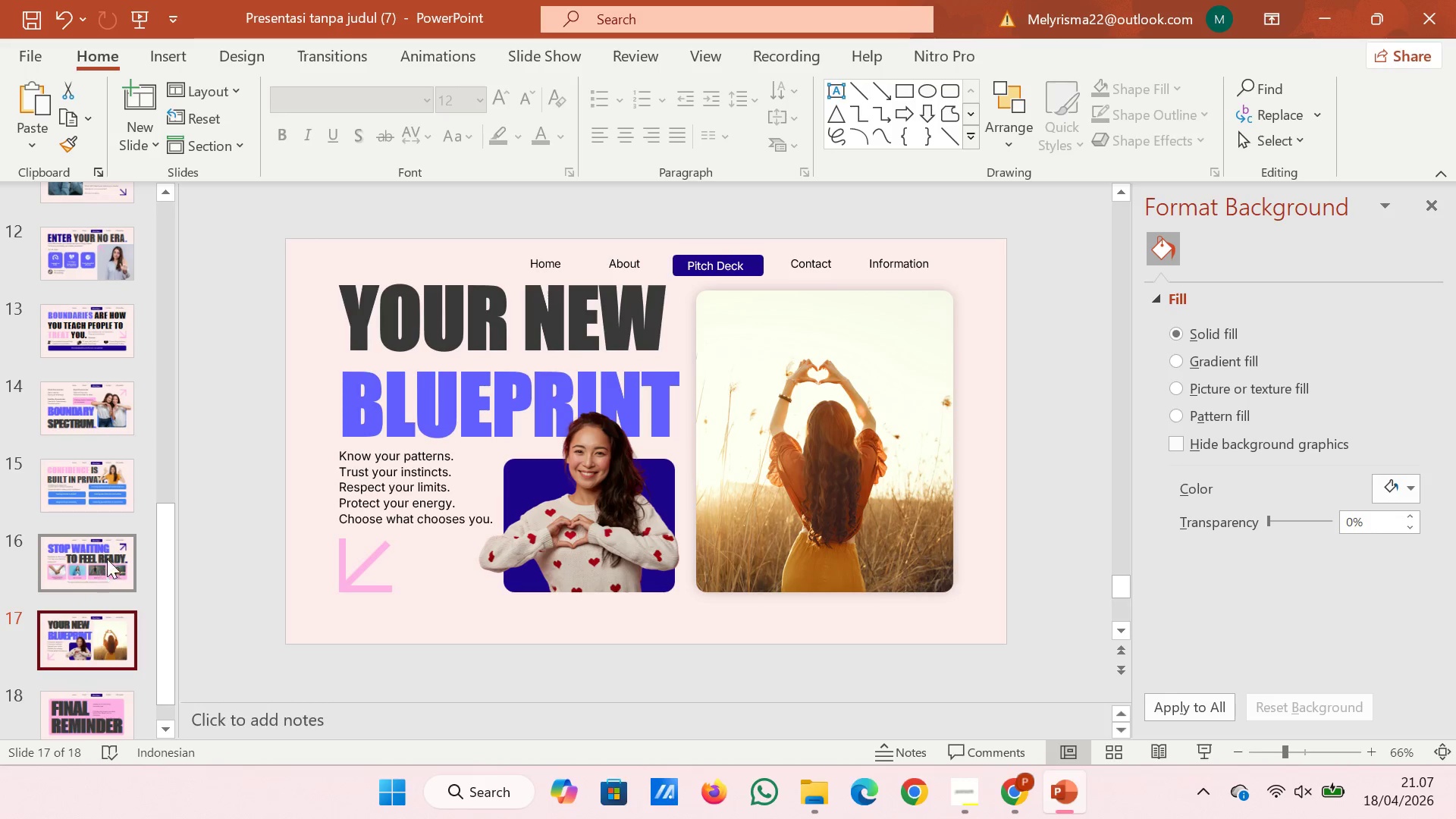 
wait(6.83)
 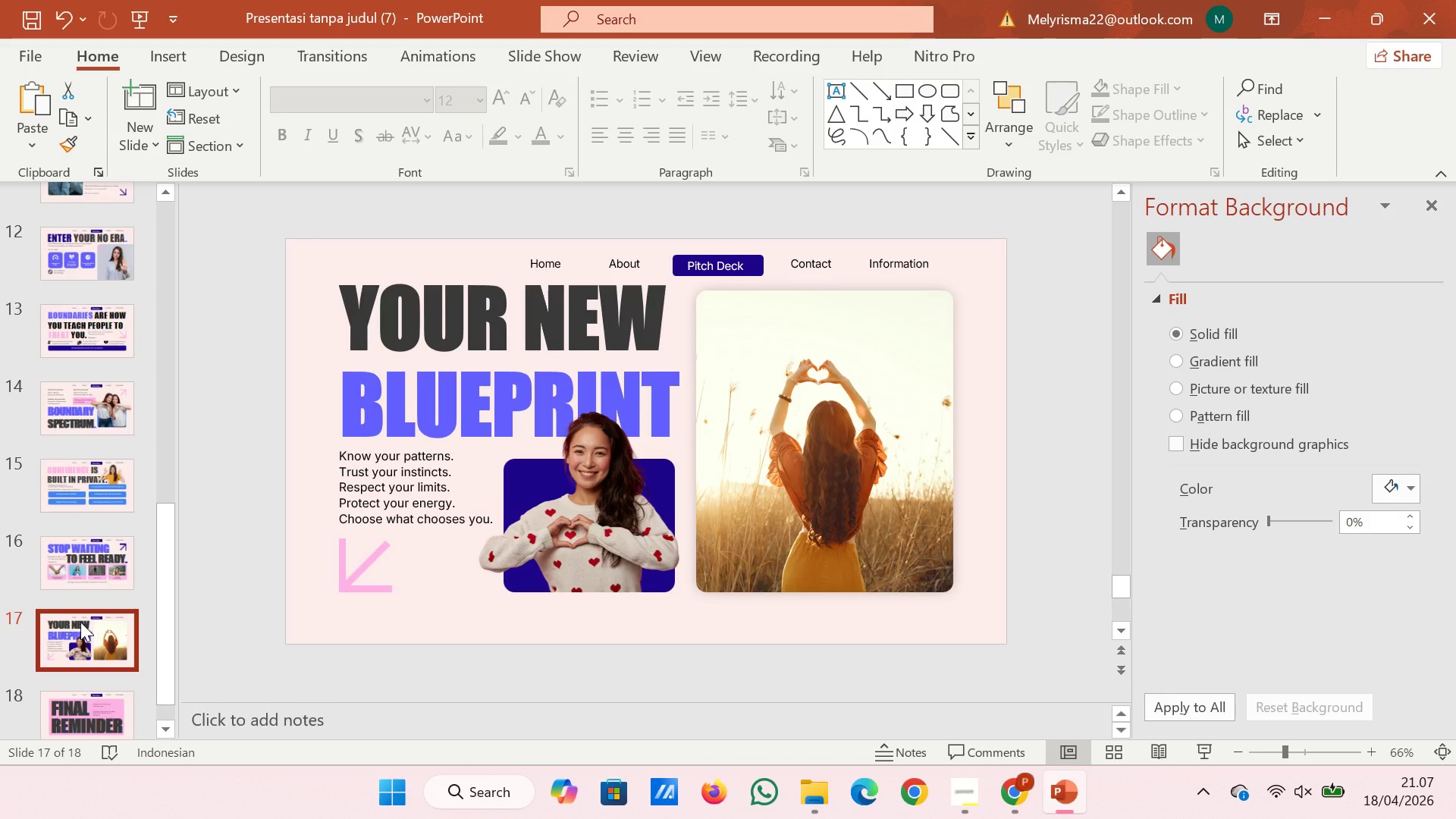 
left_click_drag(start_coordinate=[161, 519], to_coordinate=[157, 585])
 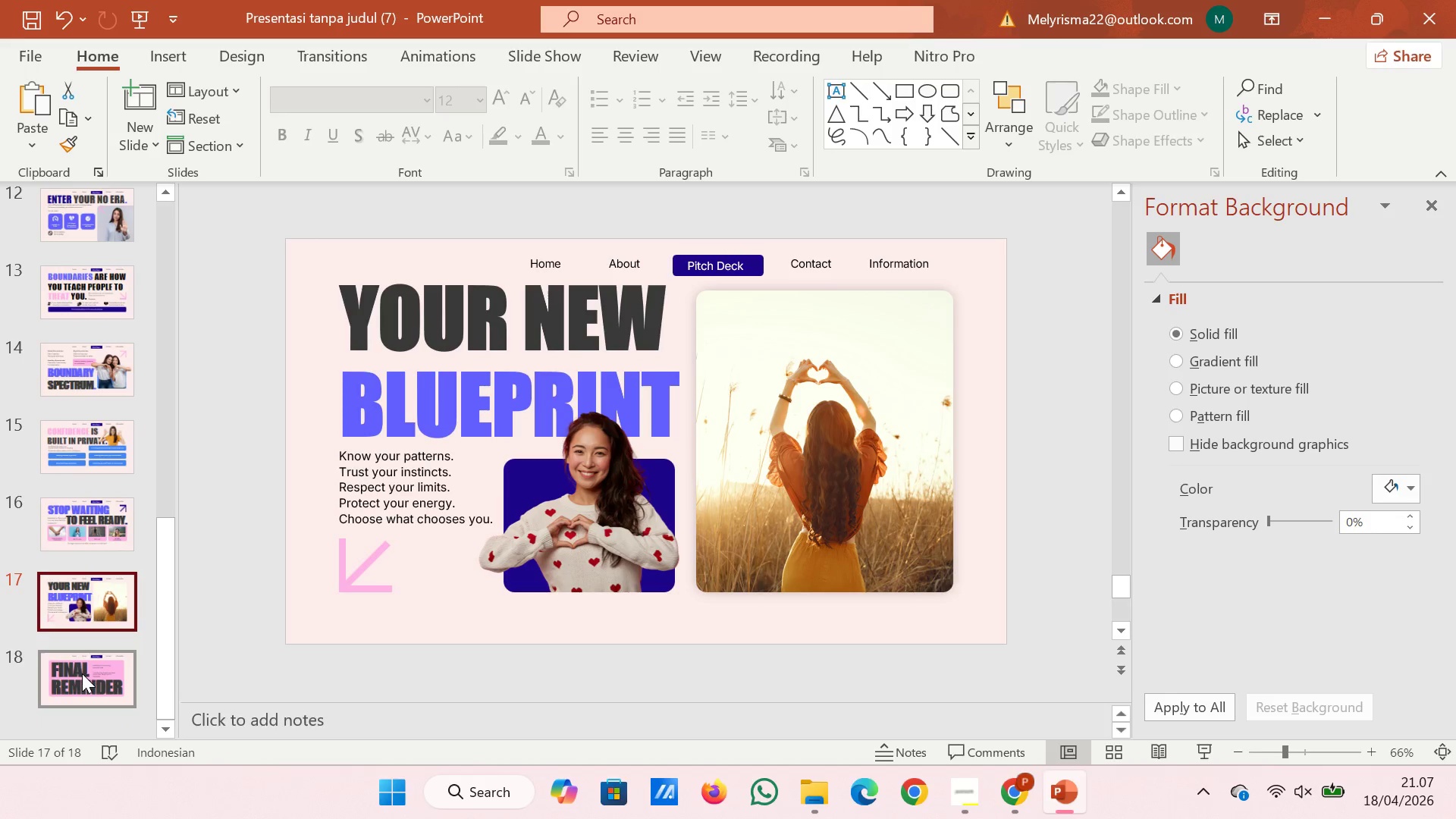 
left_click([82, 673])
 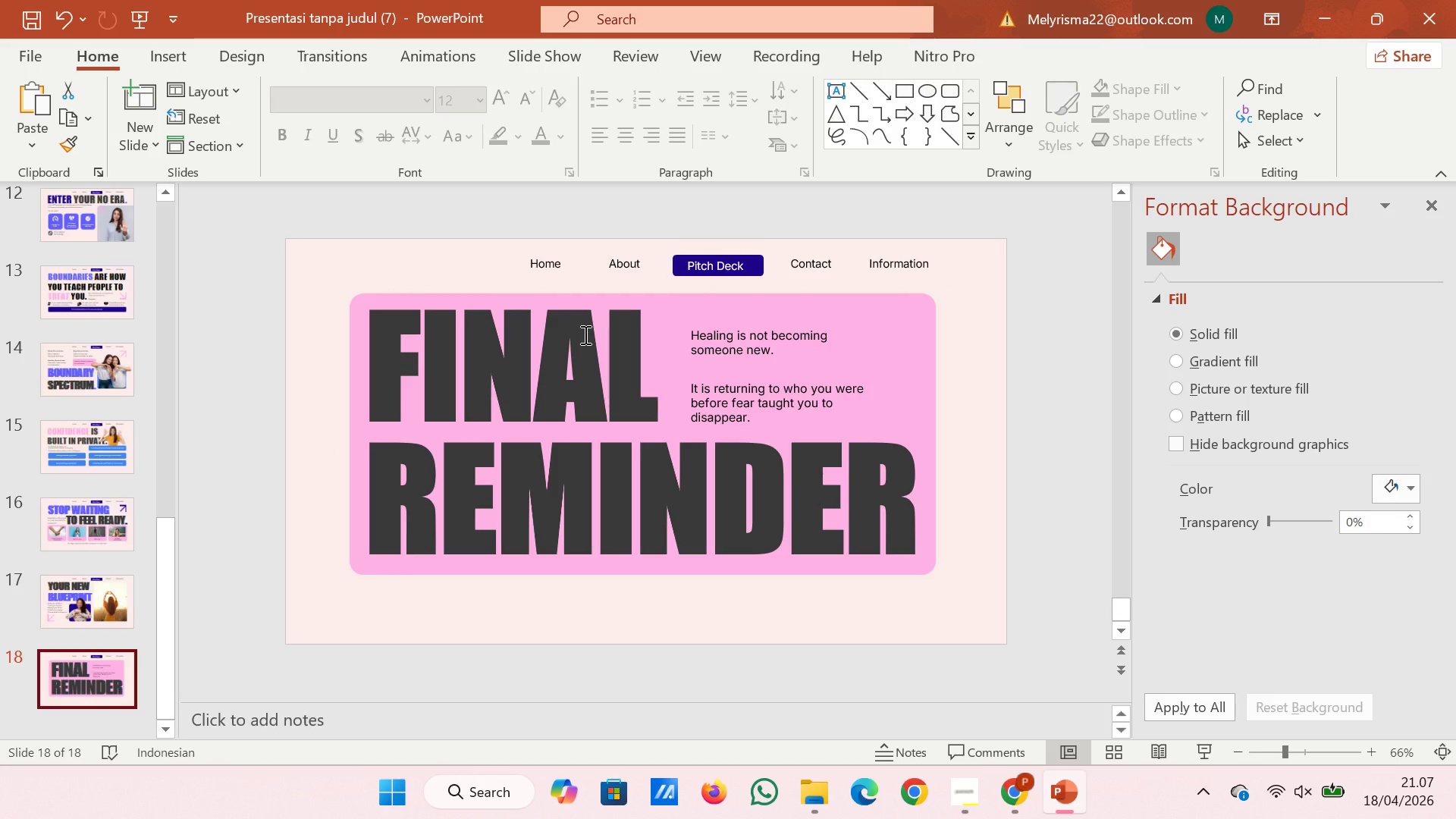 
left_click([584, 334])
 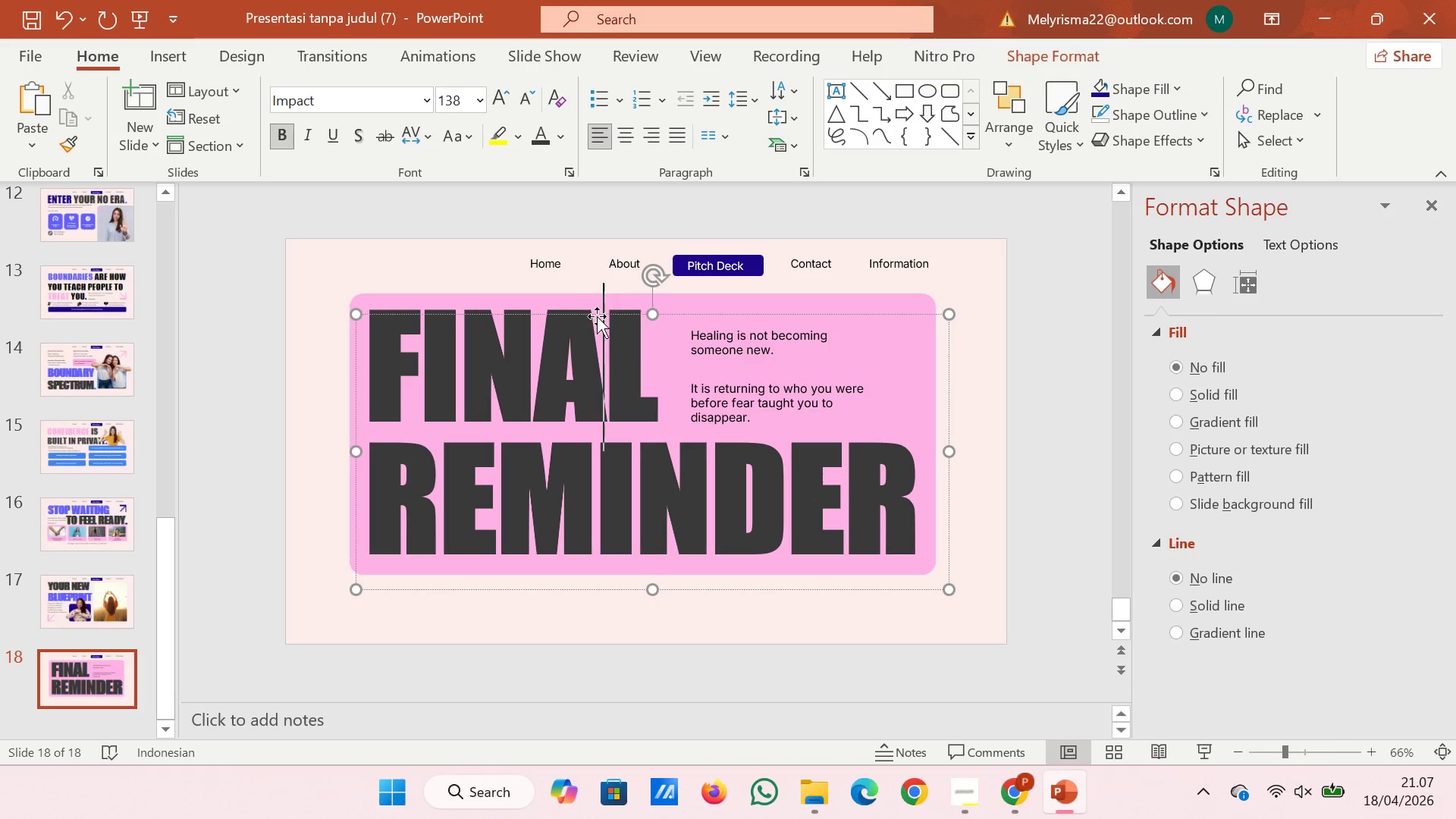 
left_click([597, 315])
 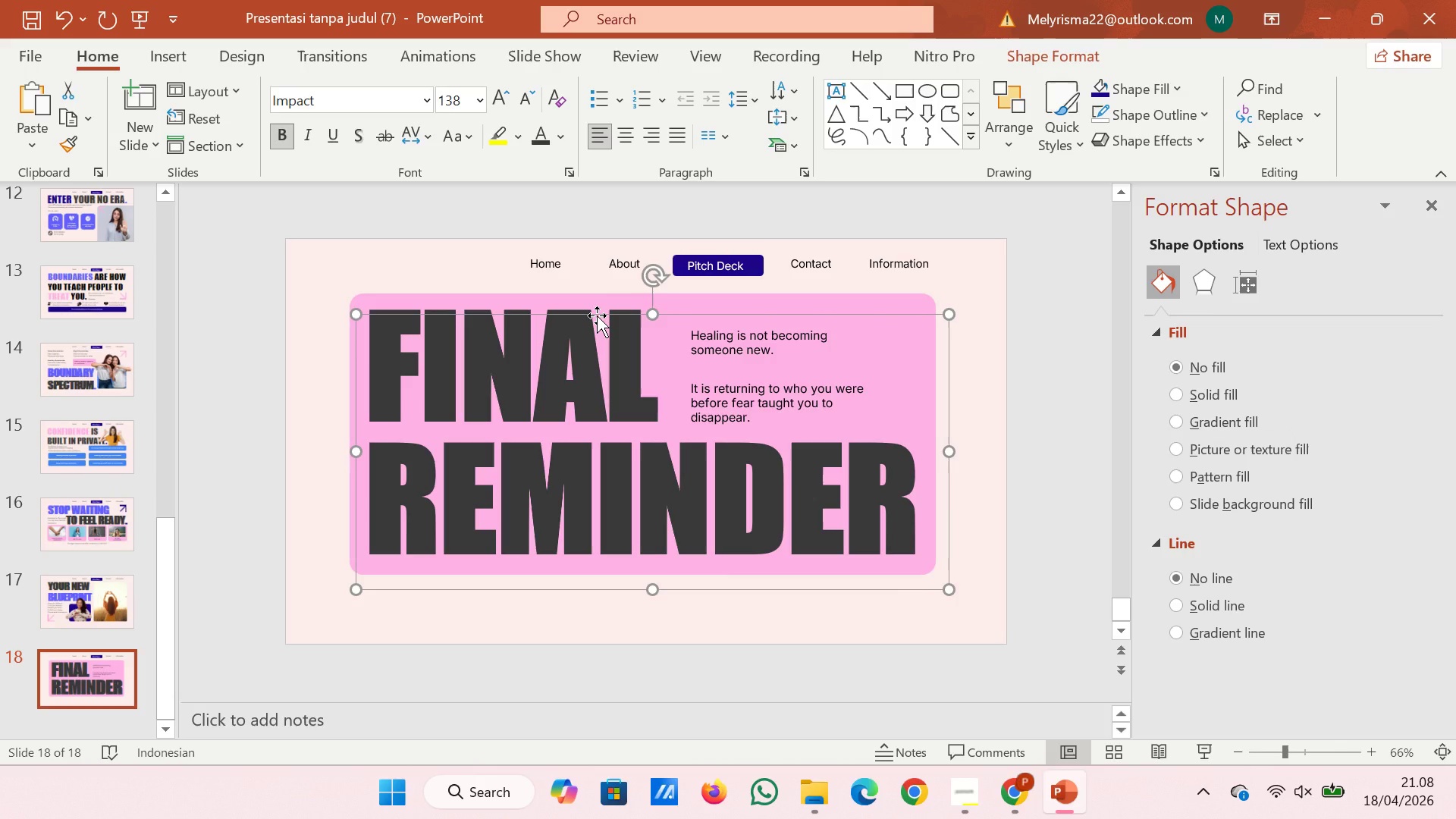 
wait(7.39)
 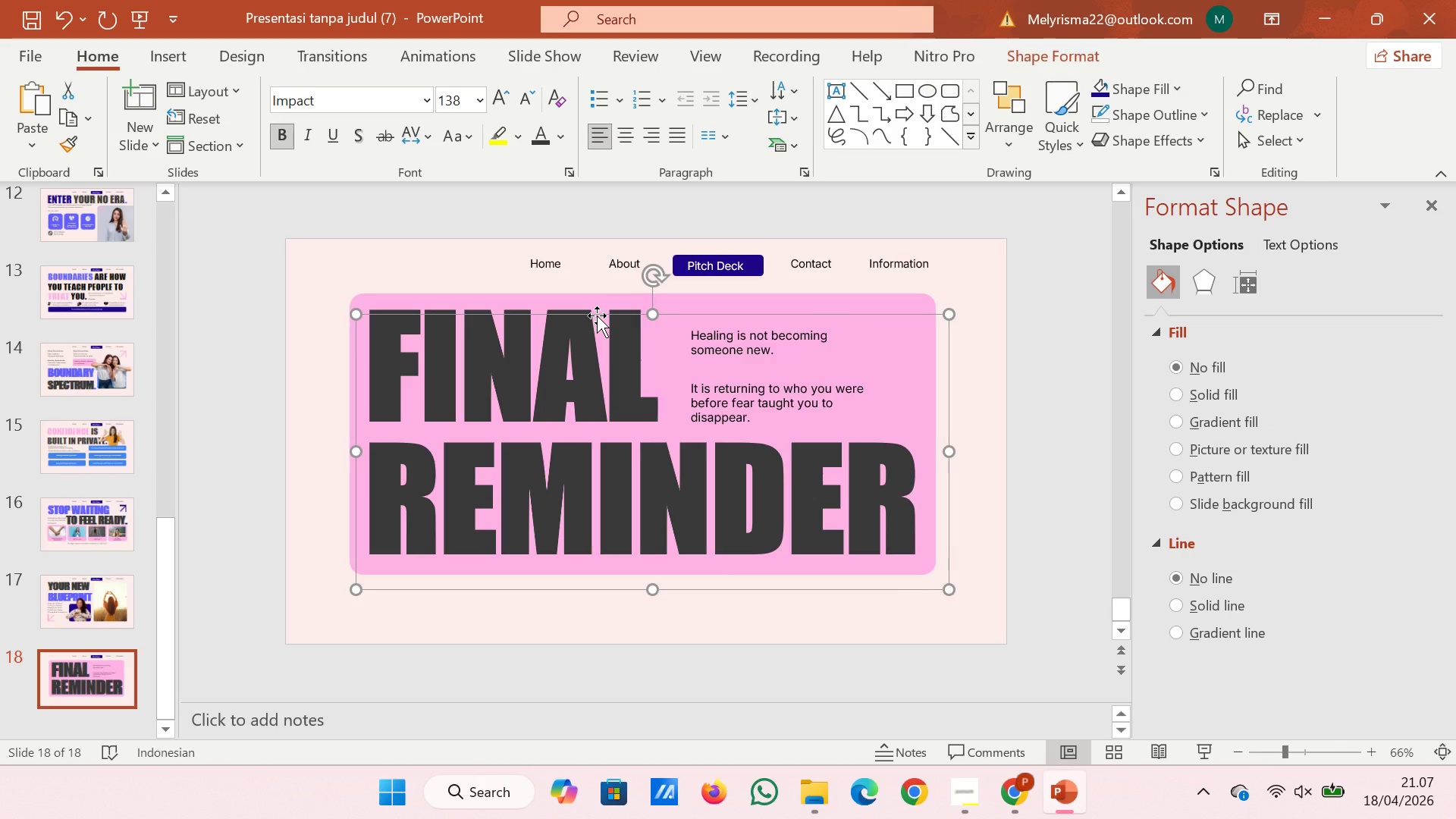 
left_click([492, 227])
 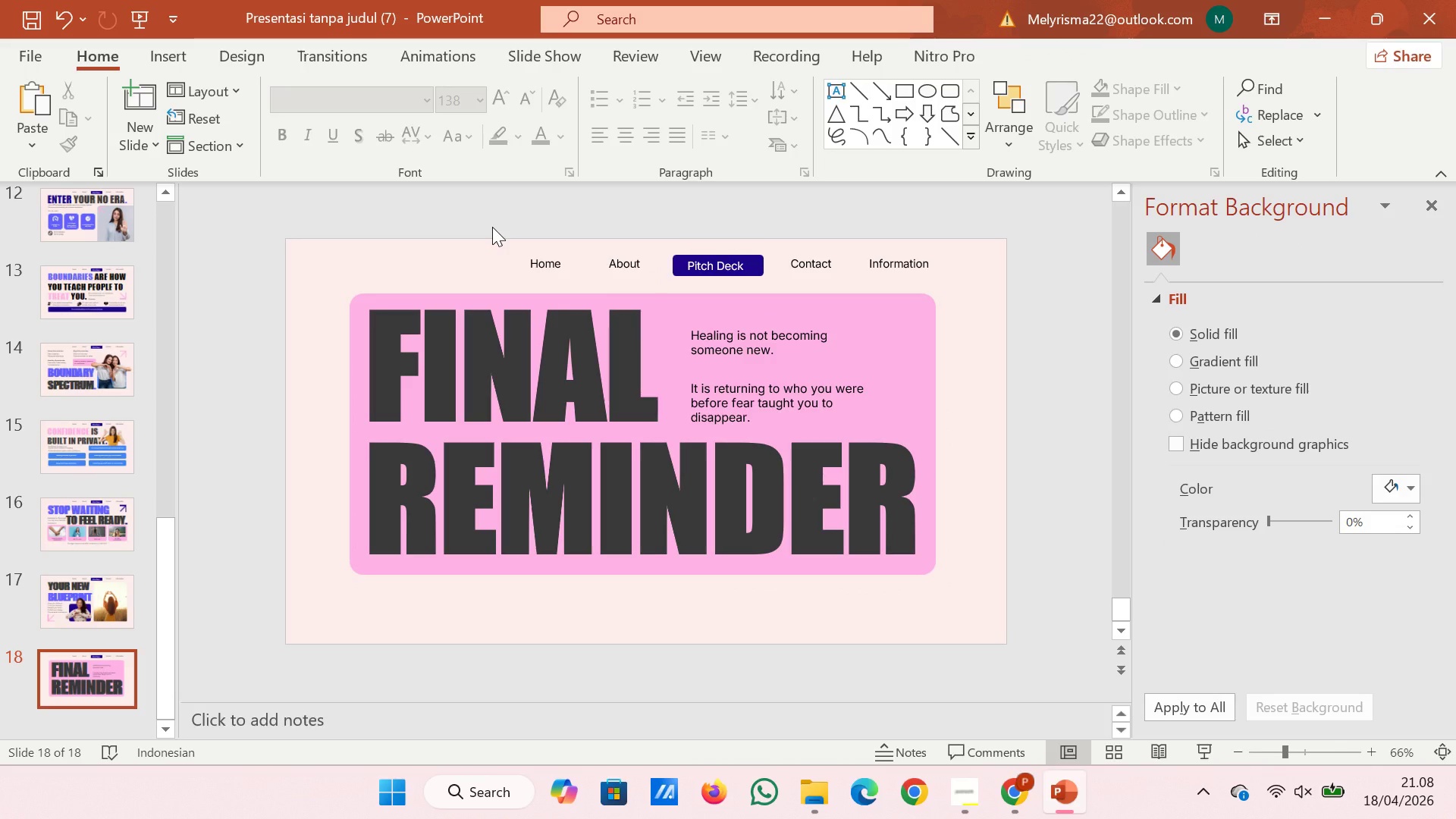 
wait(7.84)
 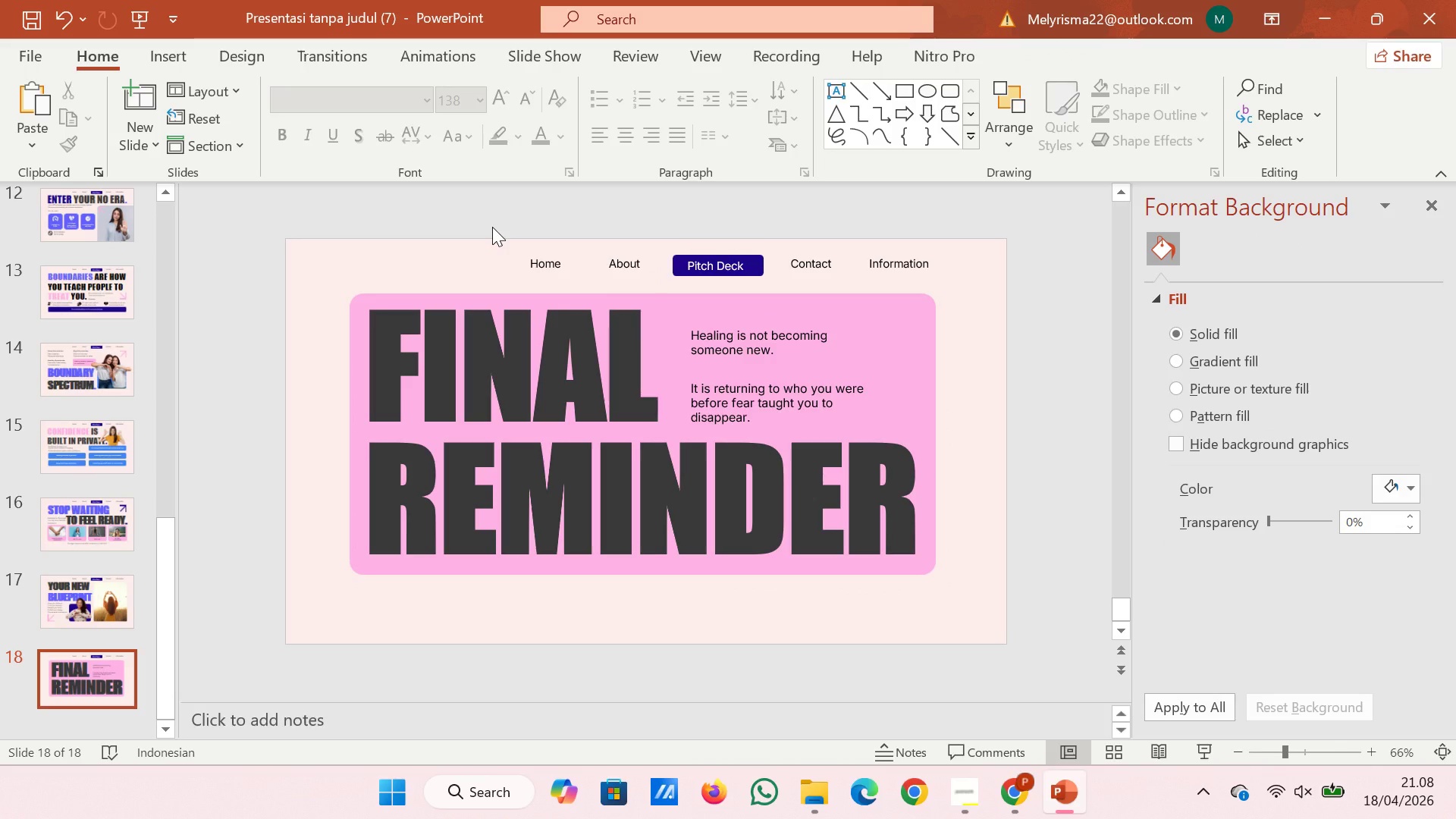 
scroll: coordinate [96, 554], scroll_direction: down, amount: 2.0
 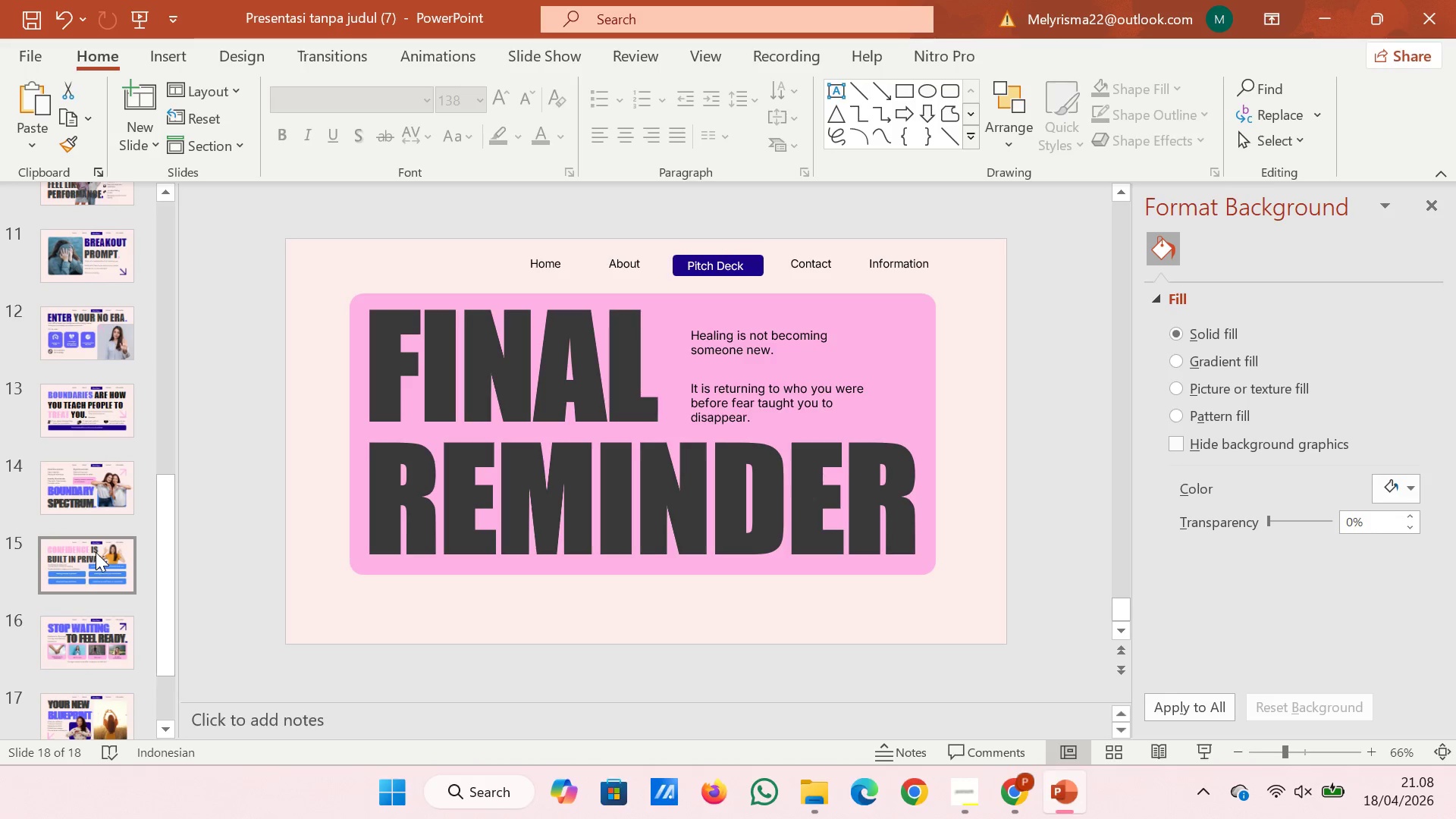 
scroll: coordinate [96, 552], scroll_direction: up, amount: 5.0
 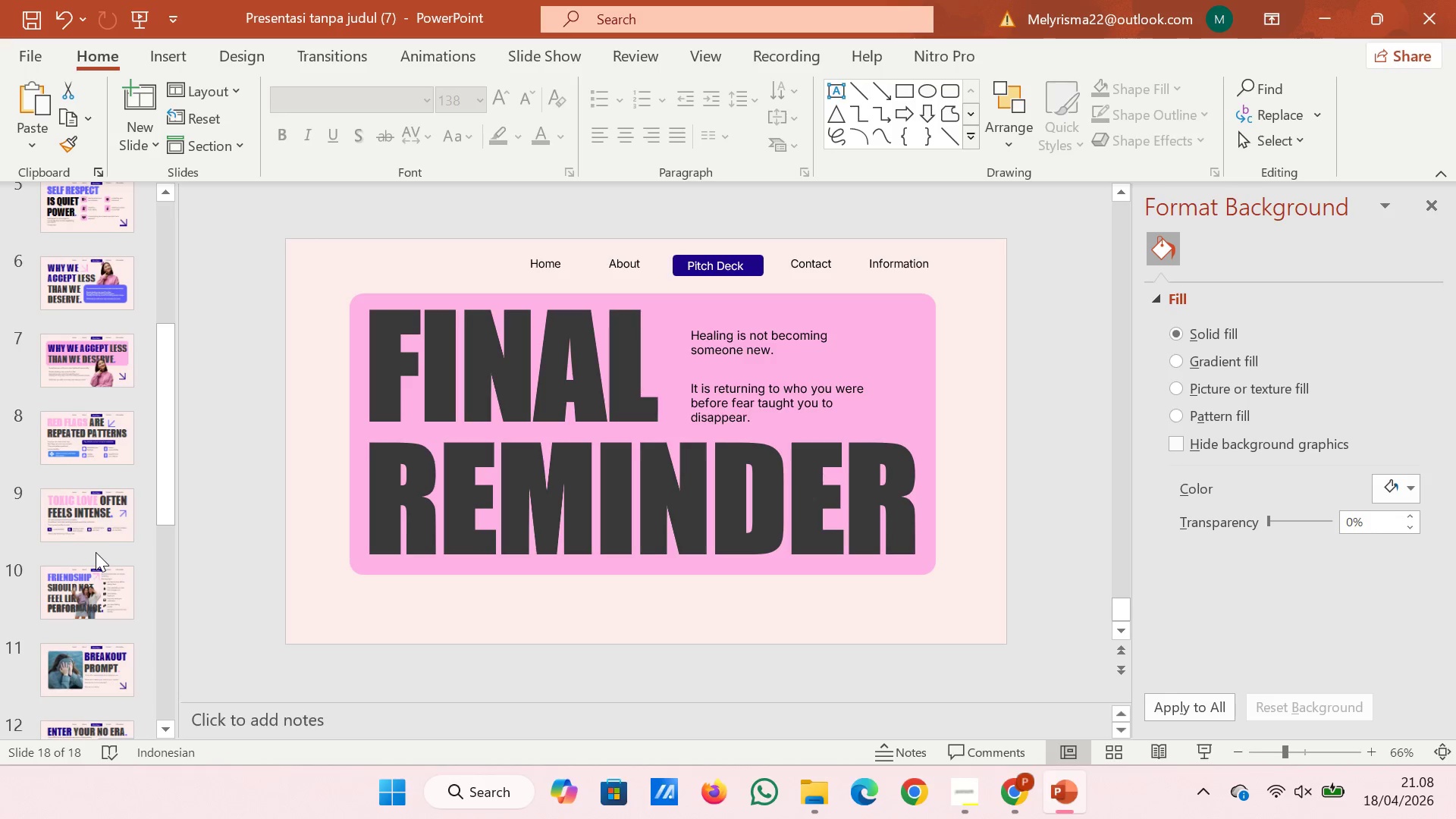 
left_click([96, 552])
 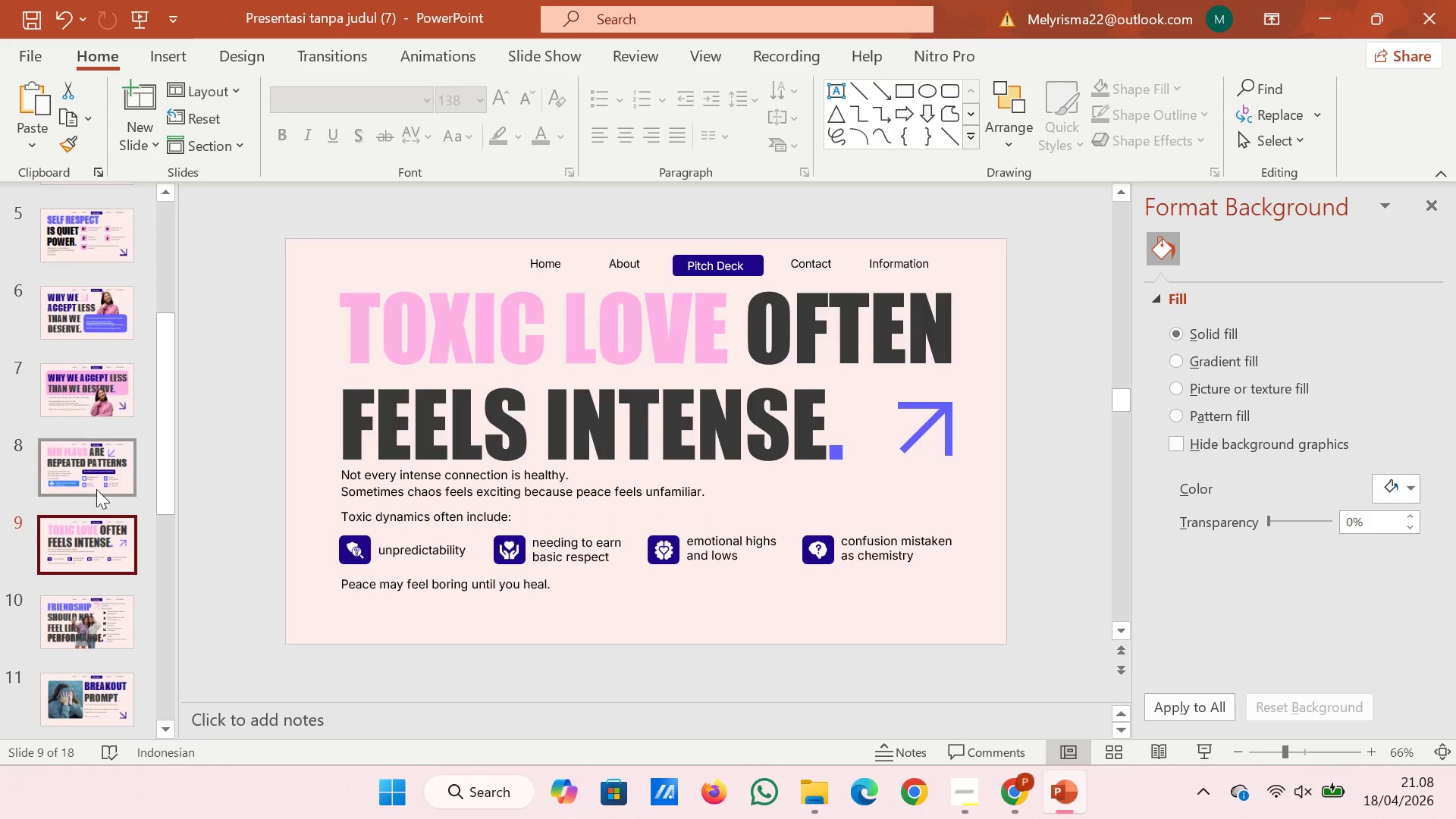 
left_click([93, 475])
 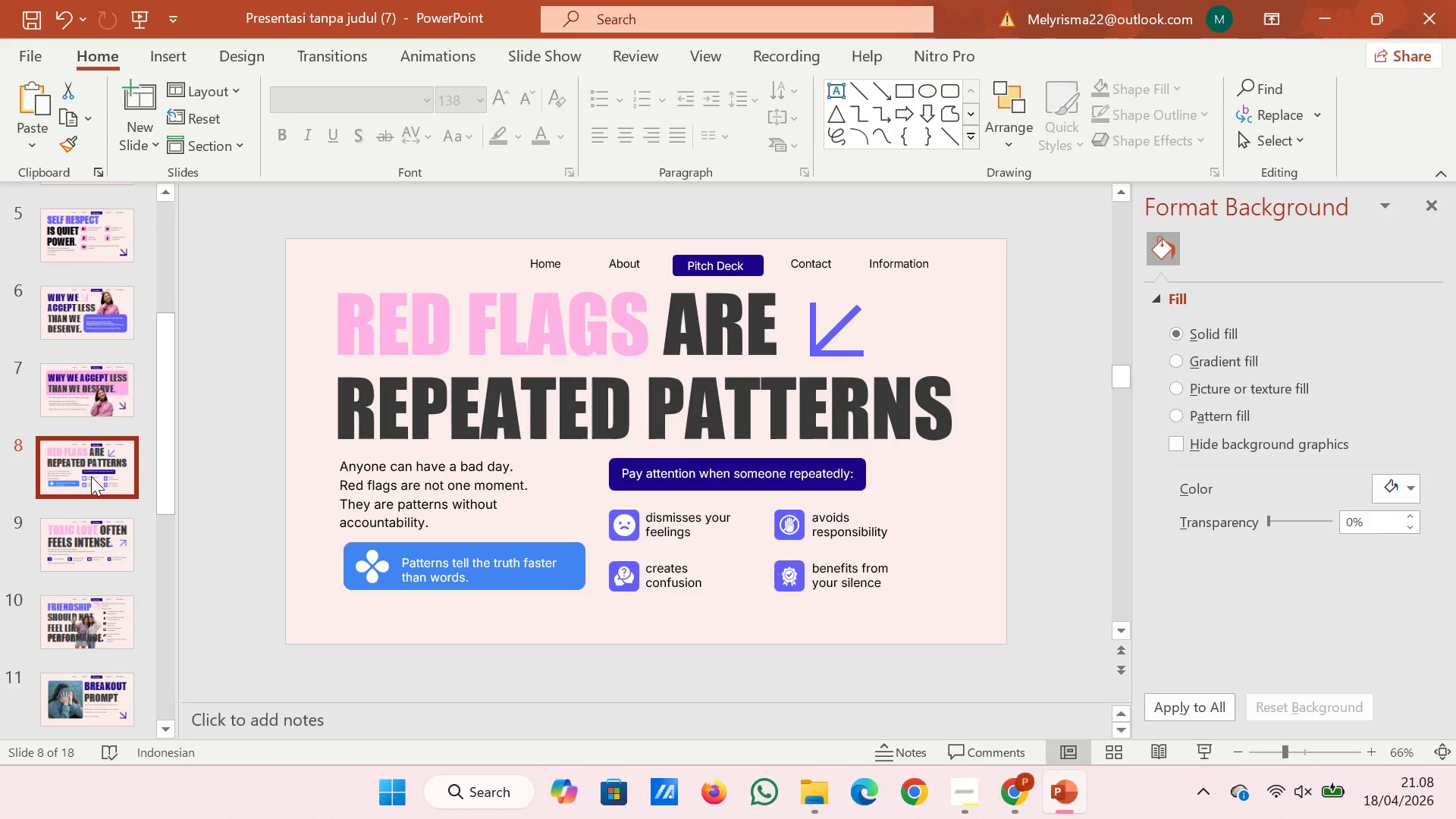 
left_click([452, 575])
 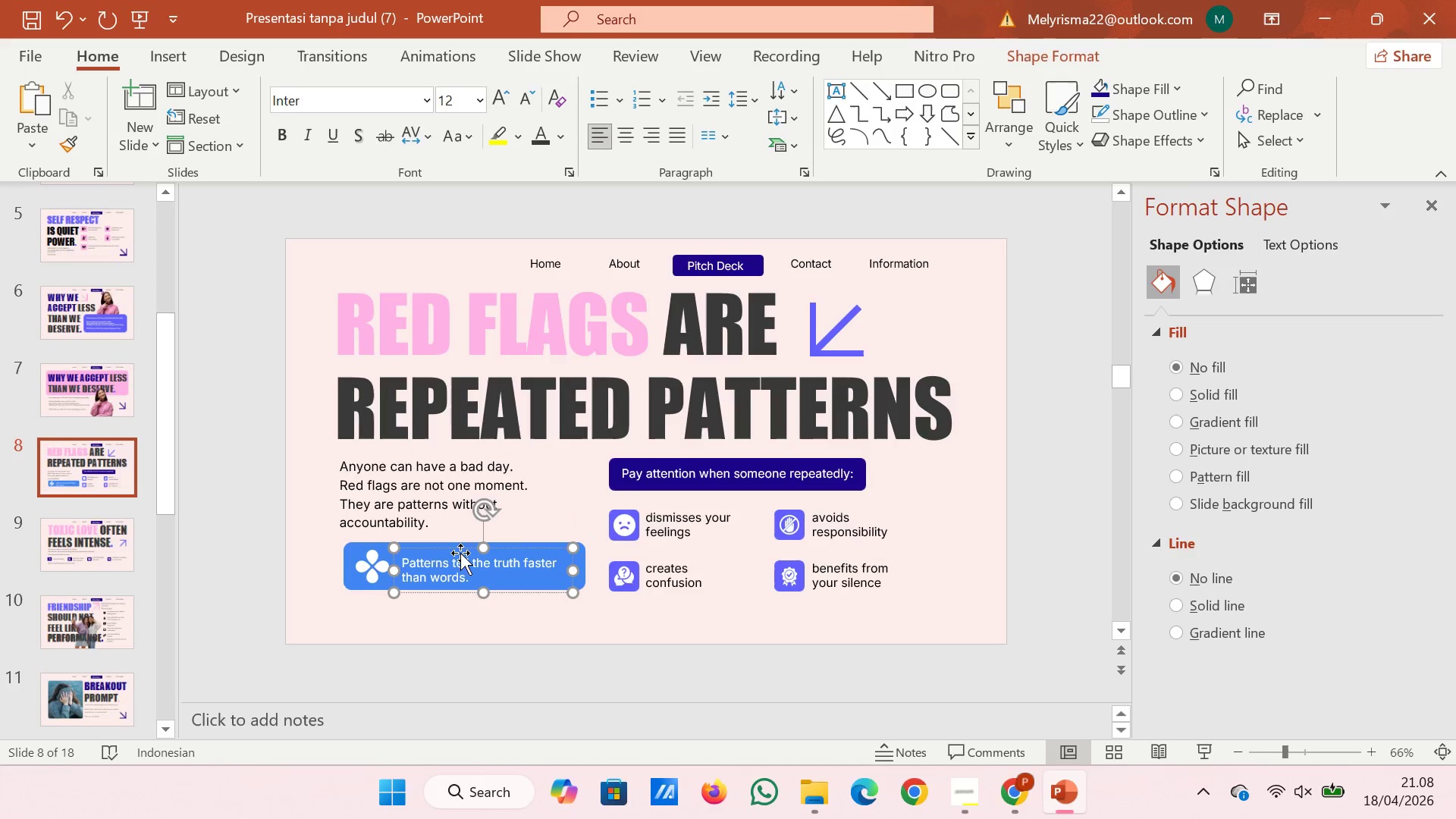 
left_click([460, 551])
 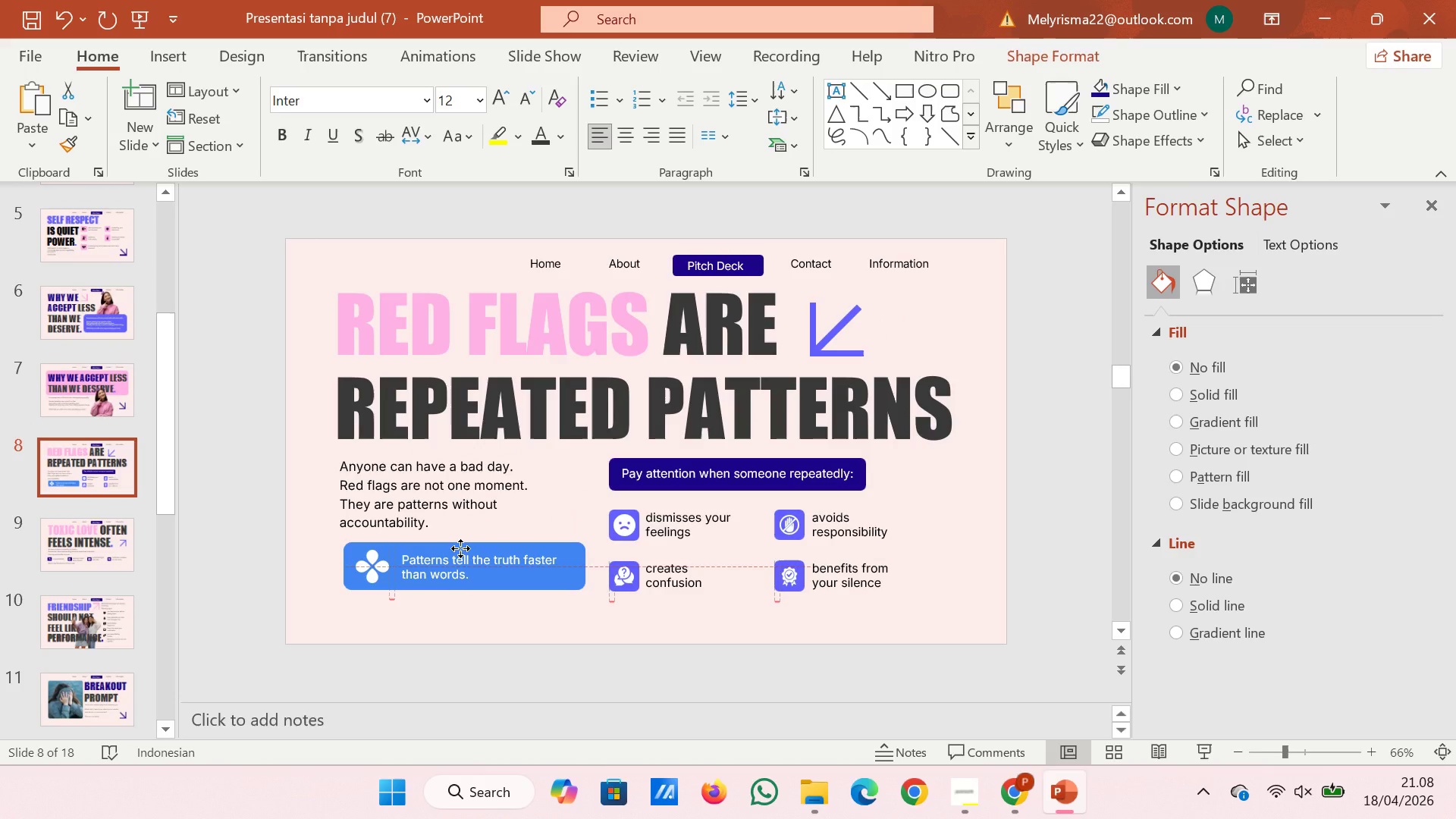 
wait(9.48)
 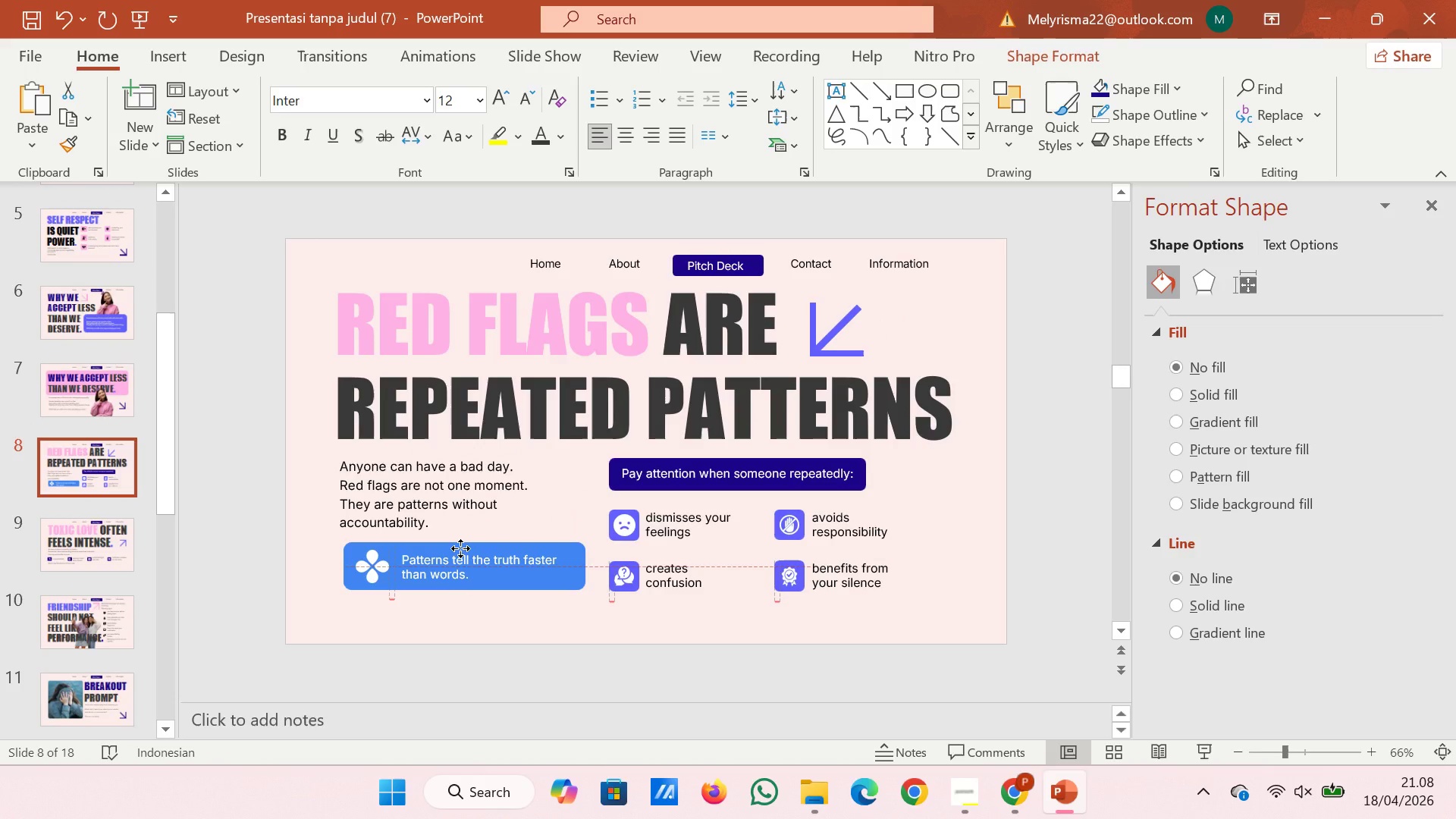 
left_click([301, 413])
 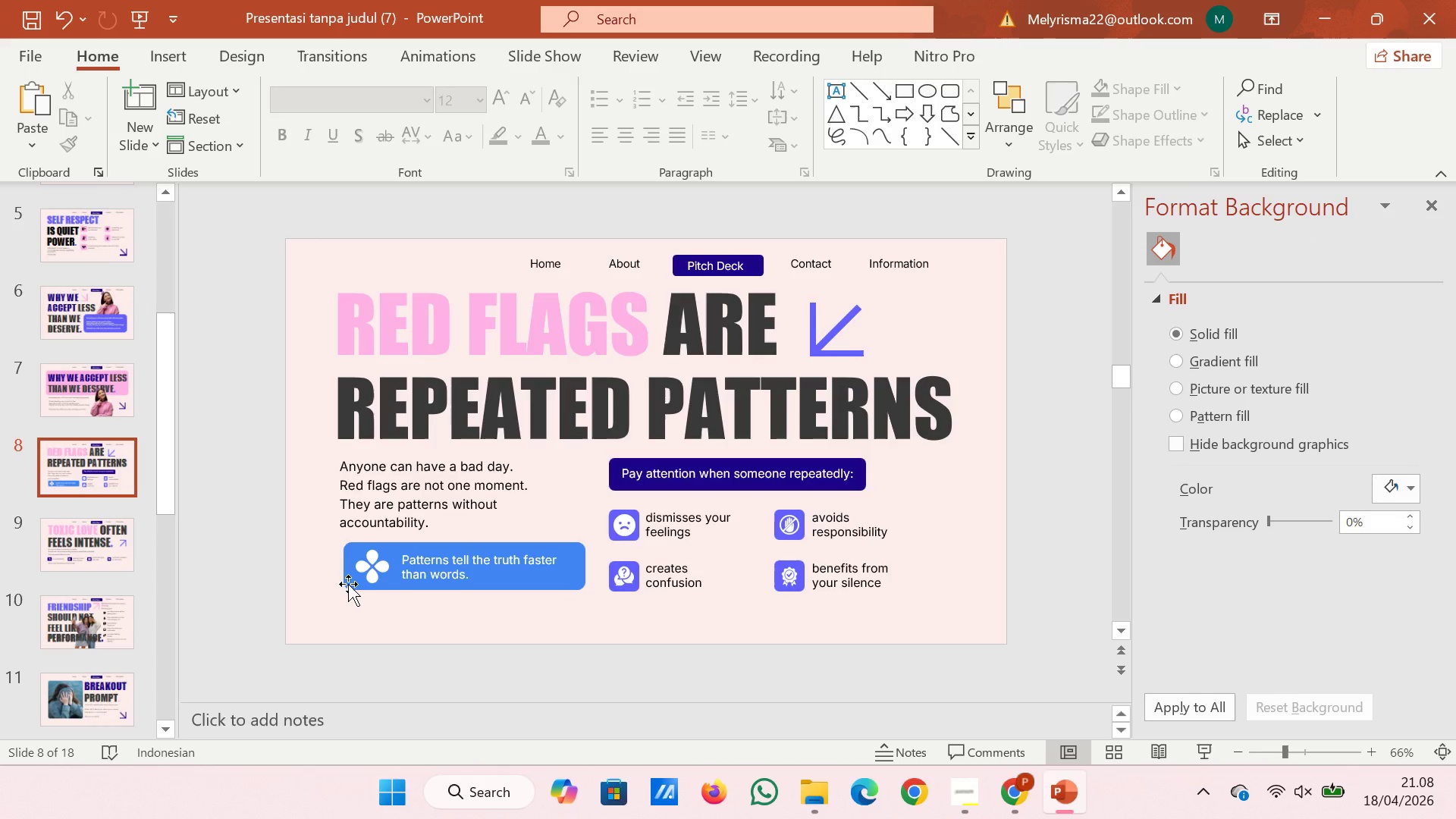 
left_click([348, 583])
 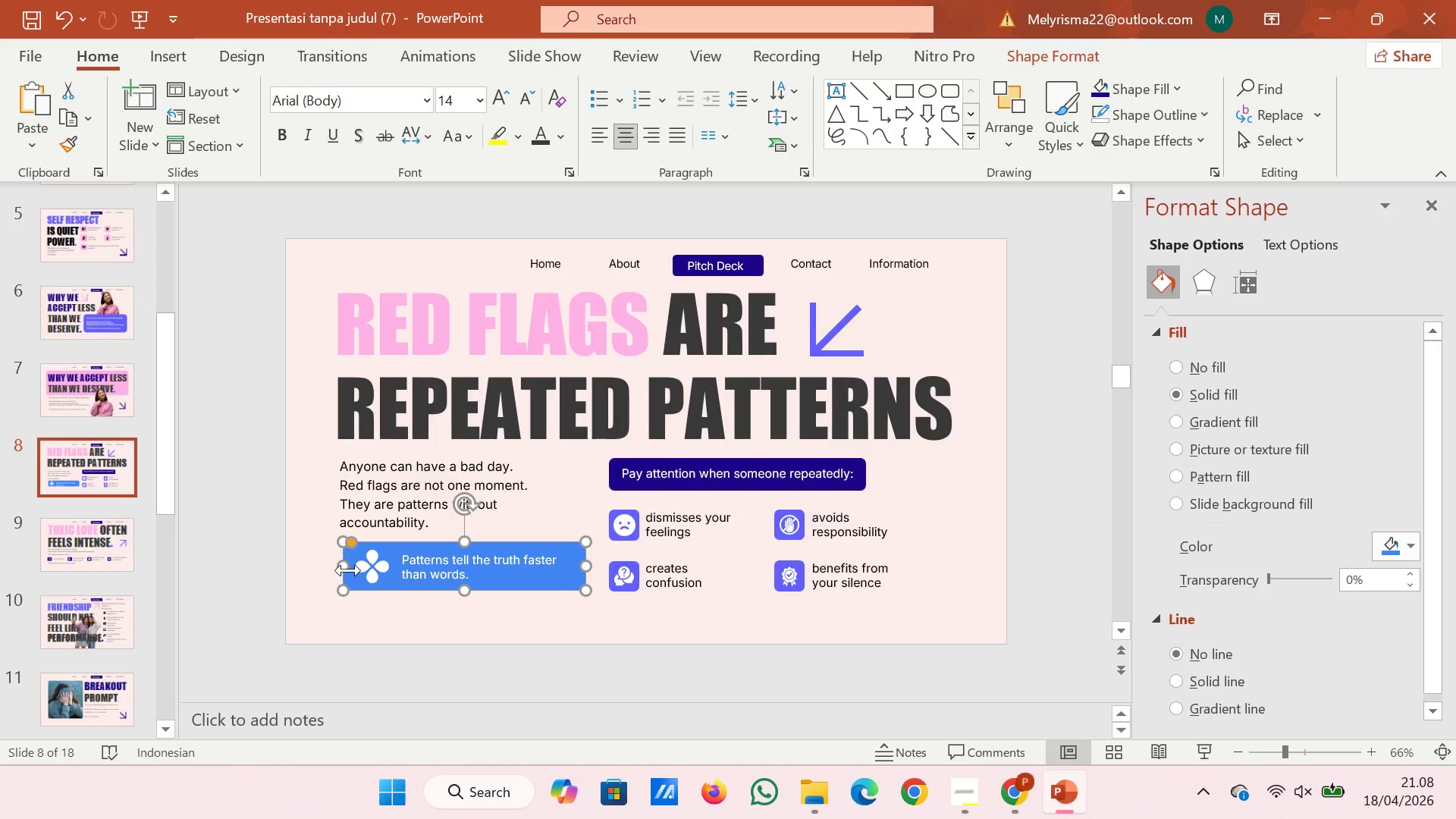 
left_click_drag(start_coordinate=[348, 570], to_coordinate=[344, 570])
 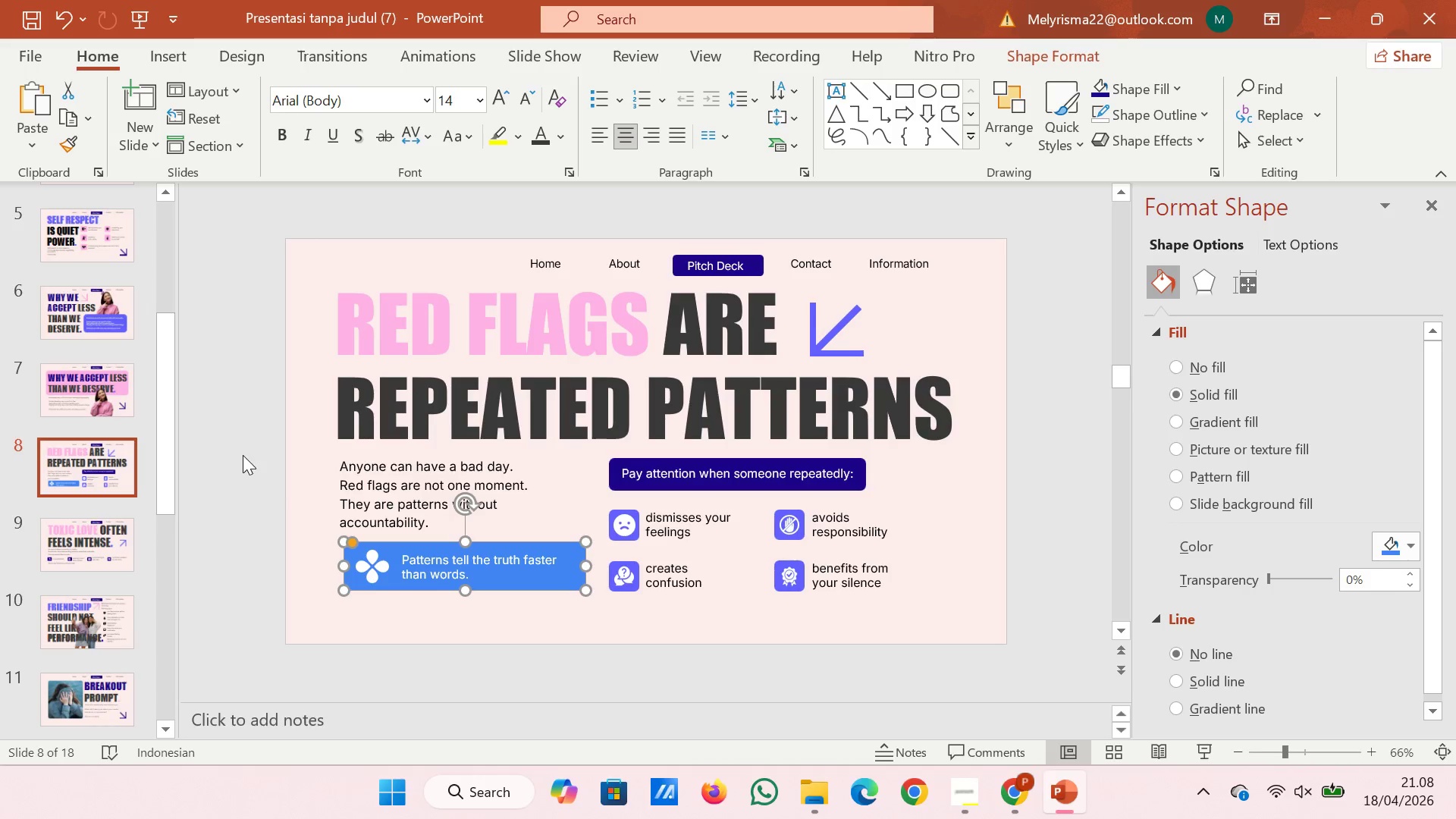 
left_click([243, 455])
 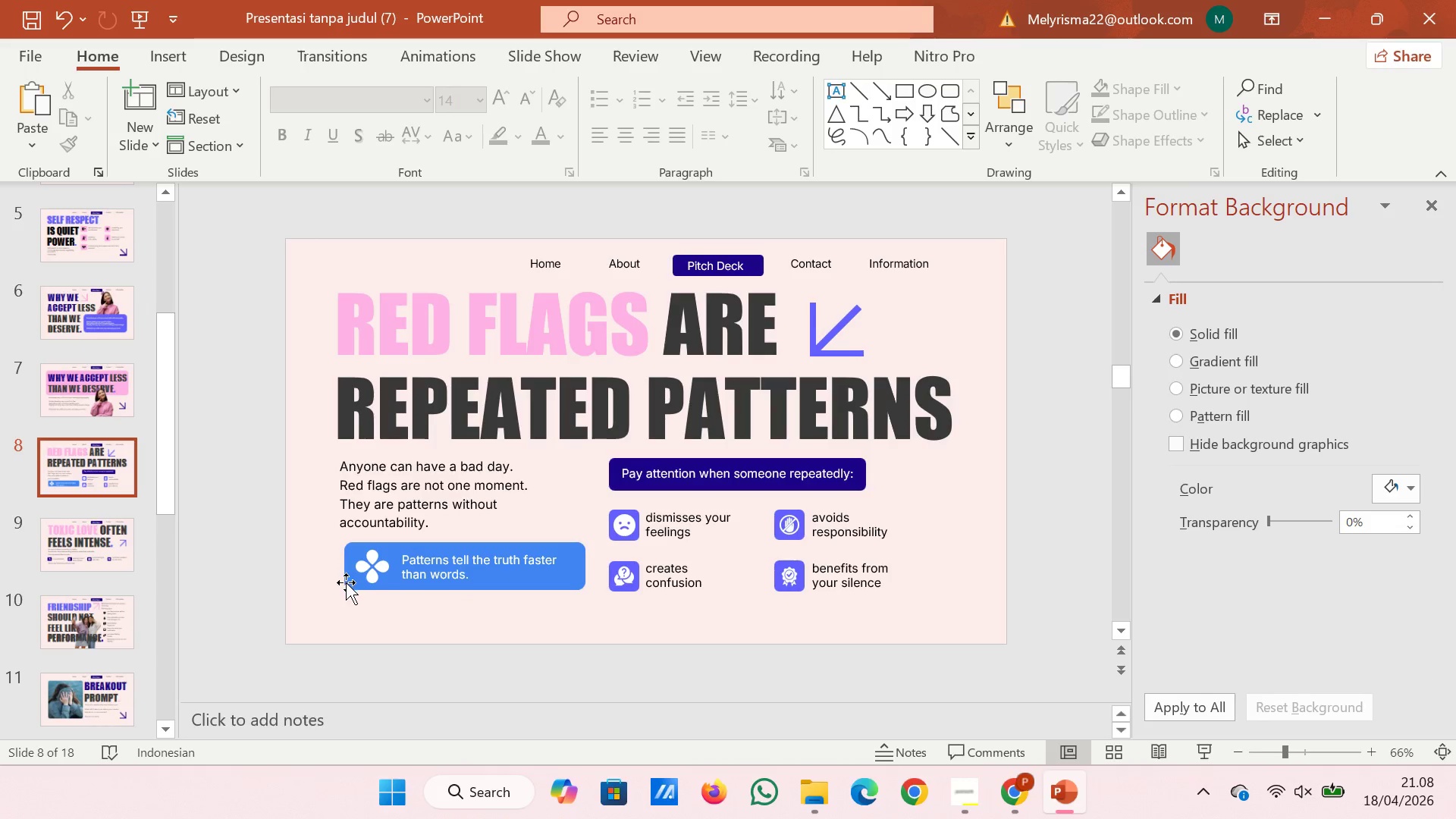 
left_click([349, 579])
 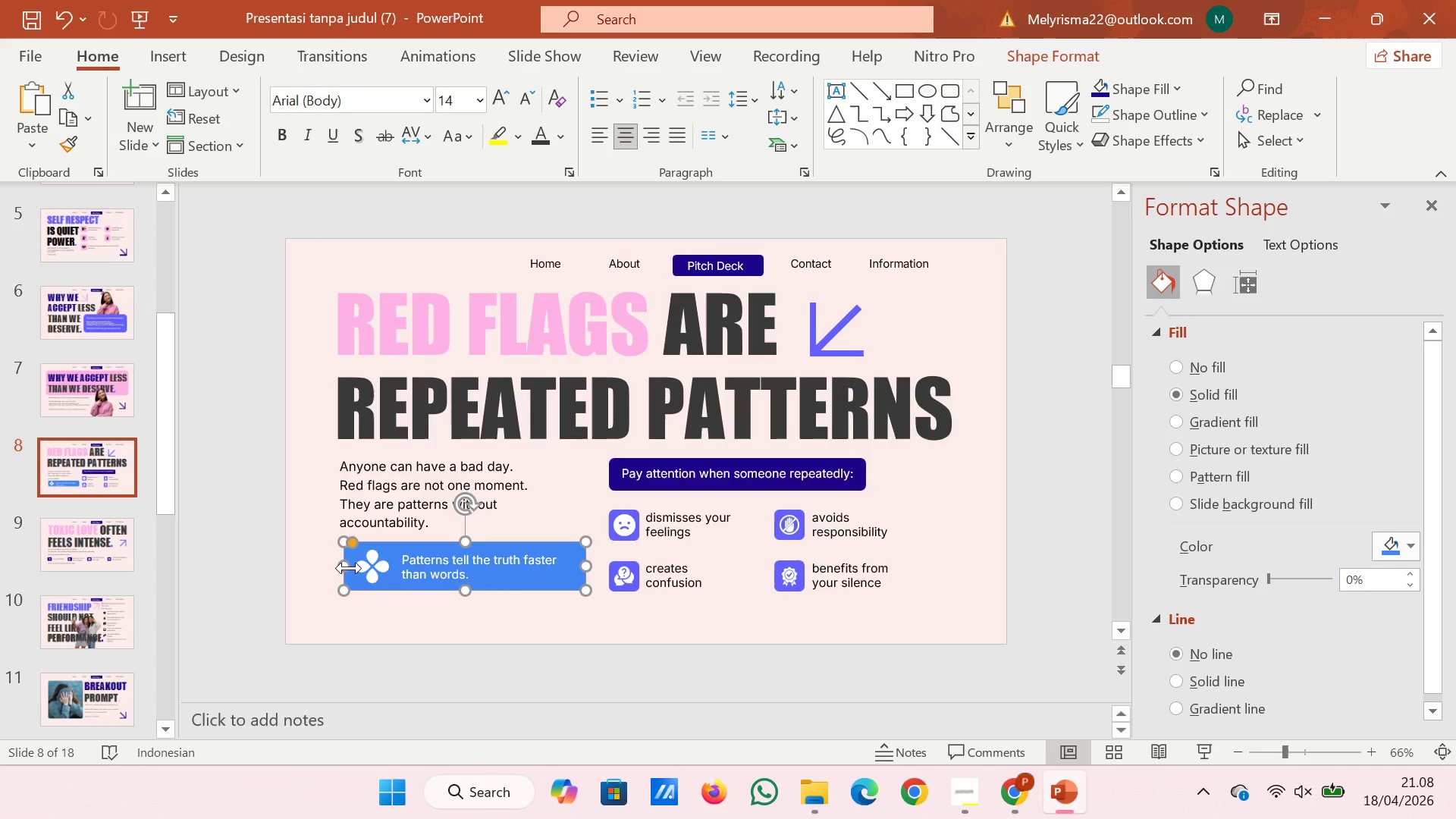 
left_click_drag(start_coordinate=[349, 568], to_coordinate=[343, 568])
 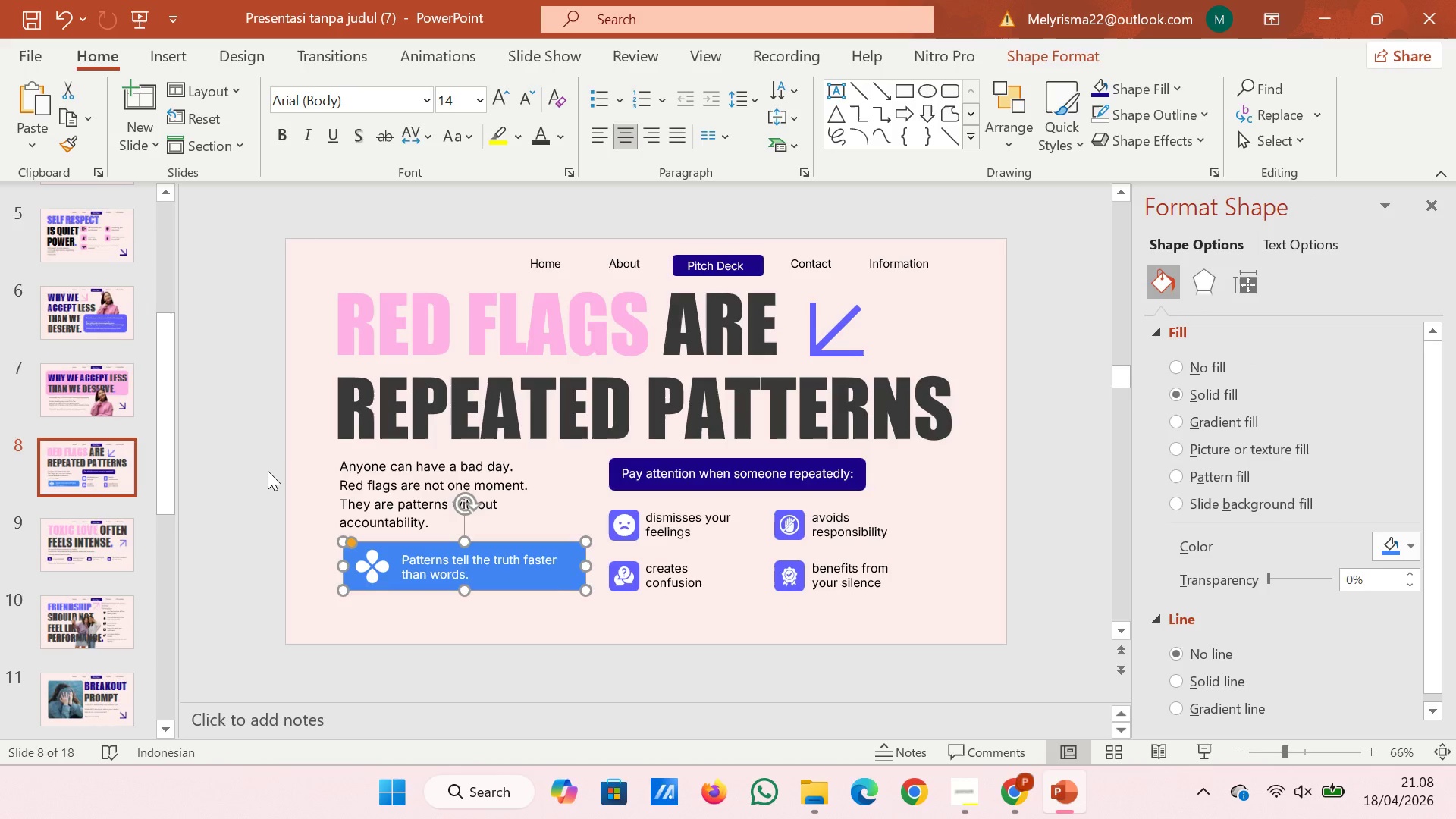 
left_click_drag(start_coordinate=[268, 471], to_coordinate=[821, 347])
 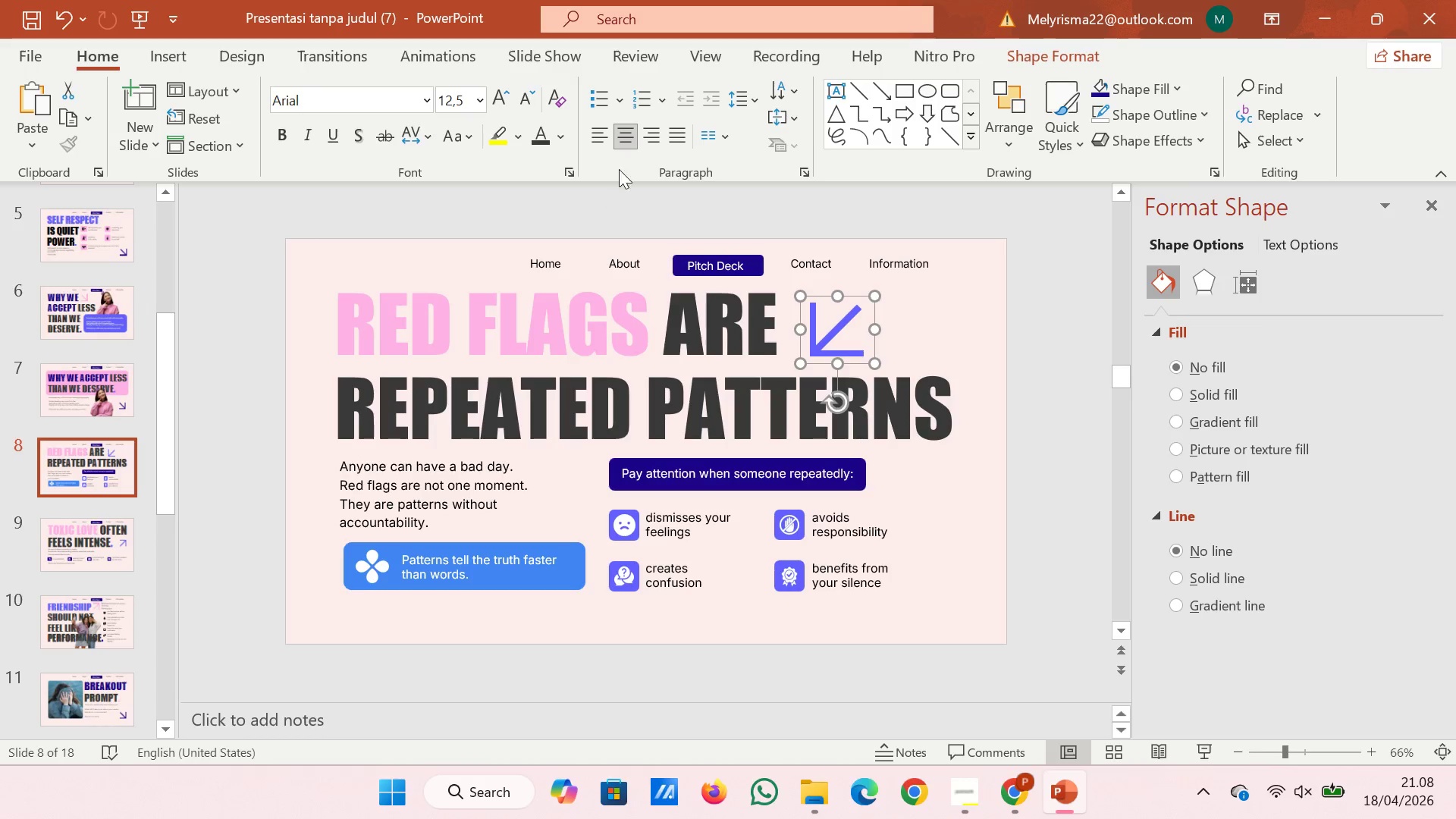 
left_click([821, 347])
 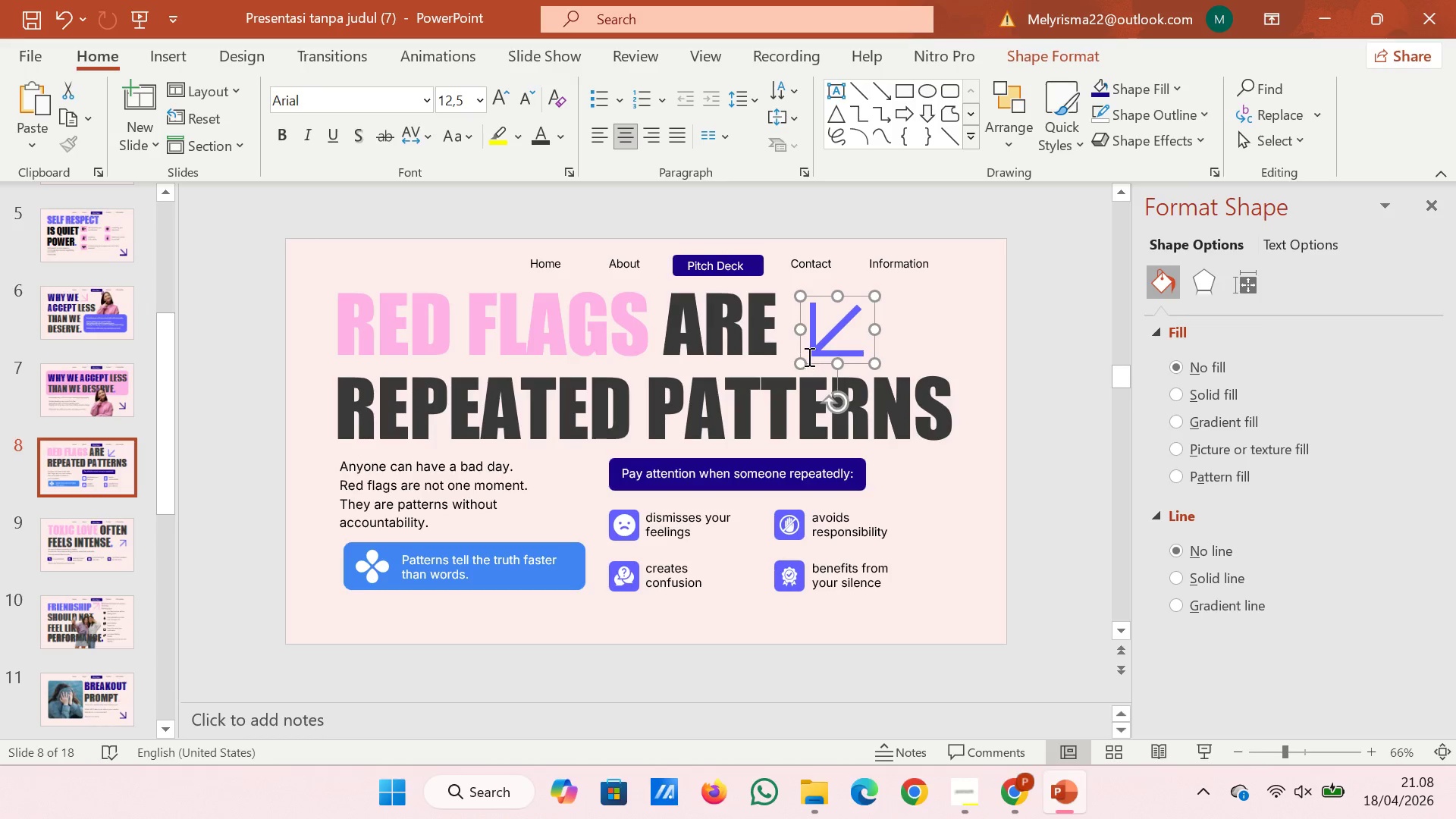 
left_click_drag(start_coordinate=[811, 346], to_coordinate=[899, 346])
 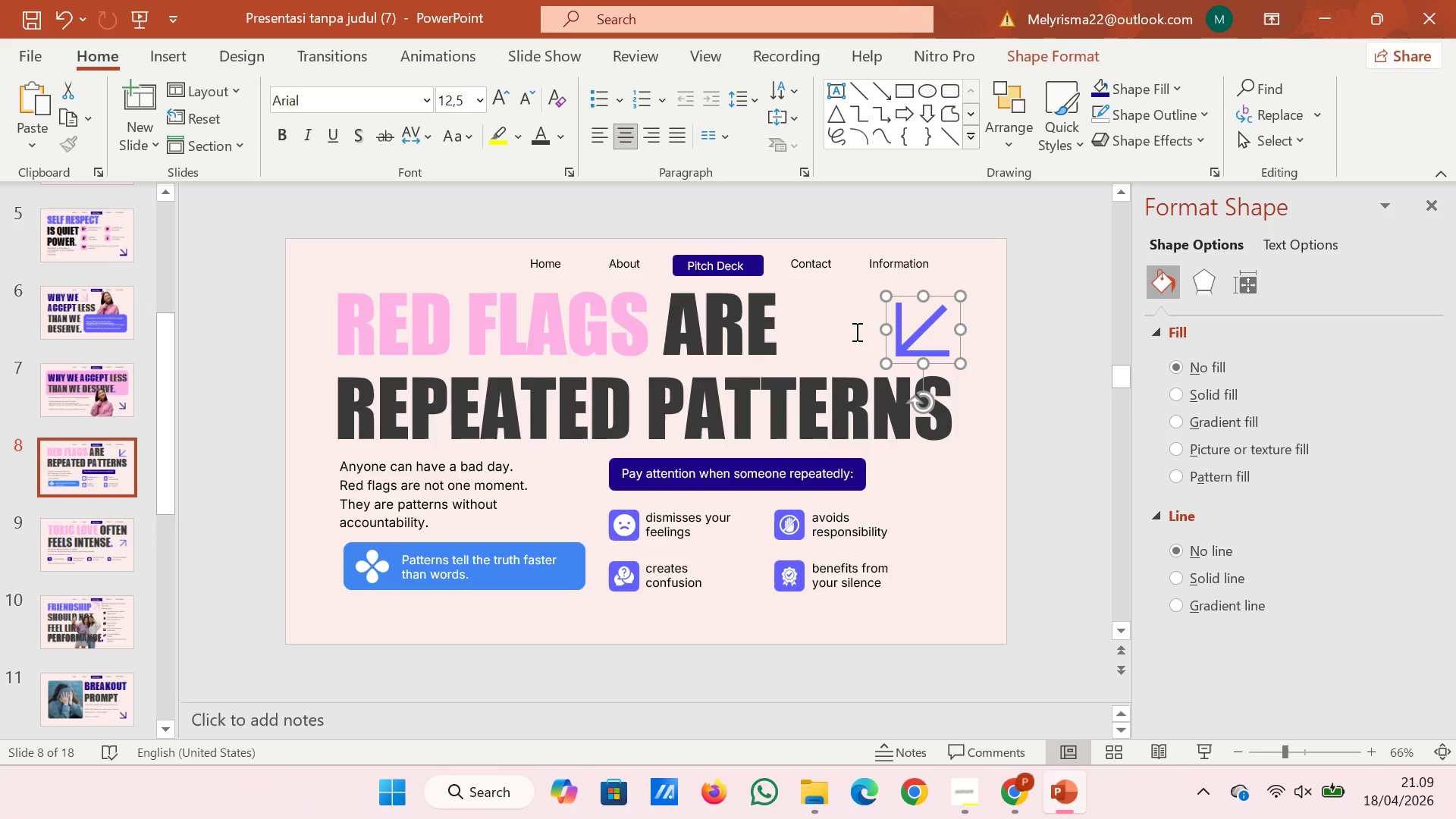 
key(ArrowDown)
 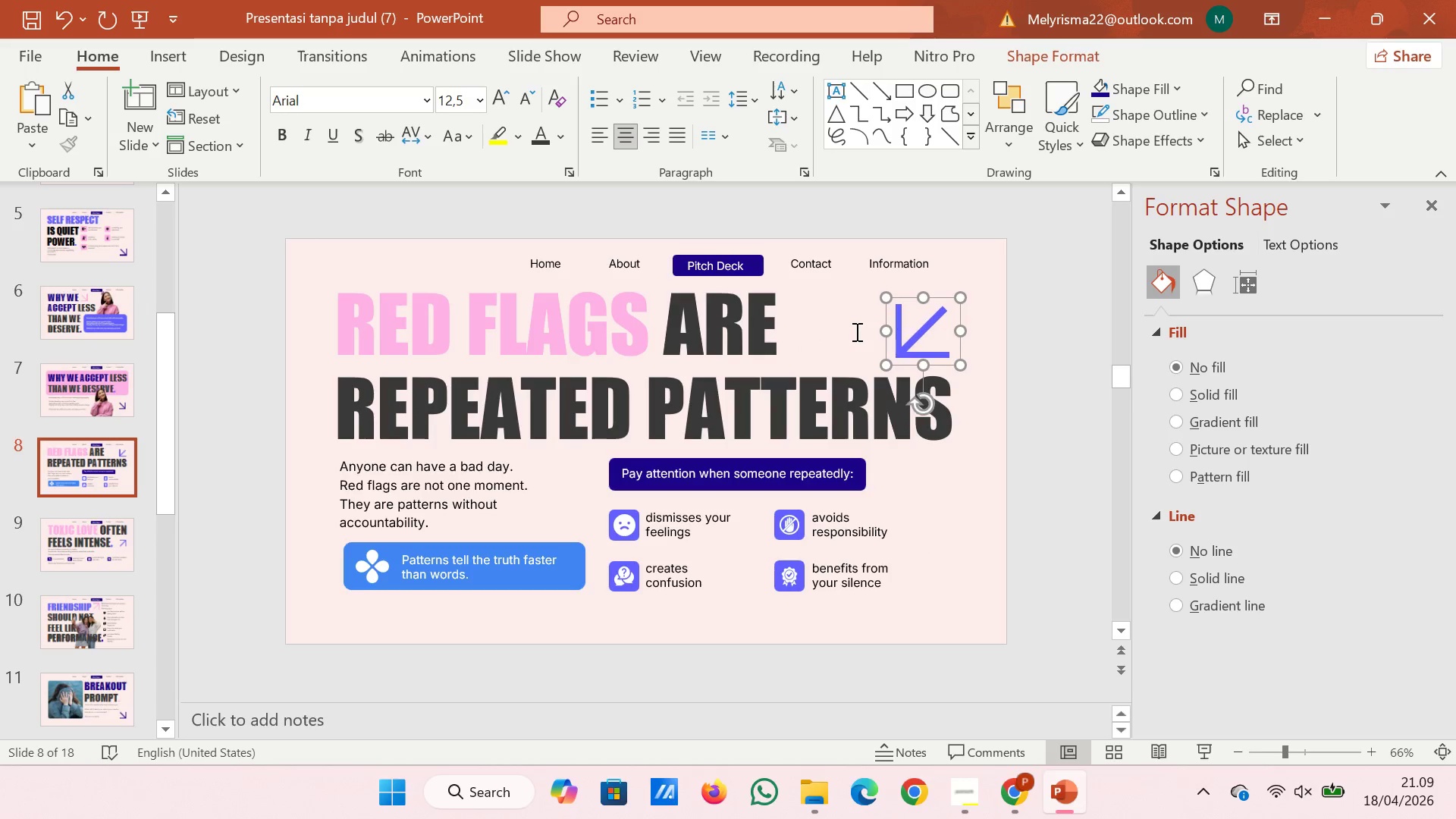 
key(ArrowDown)
 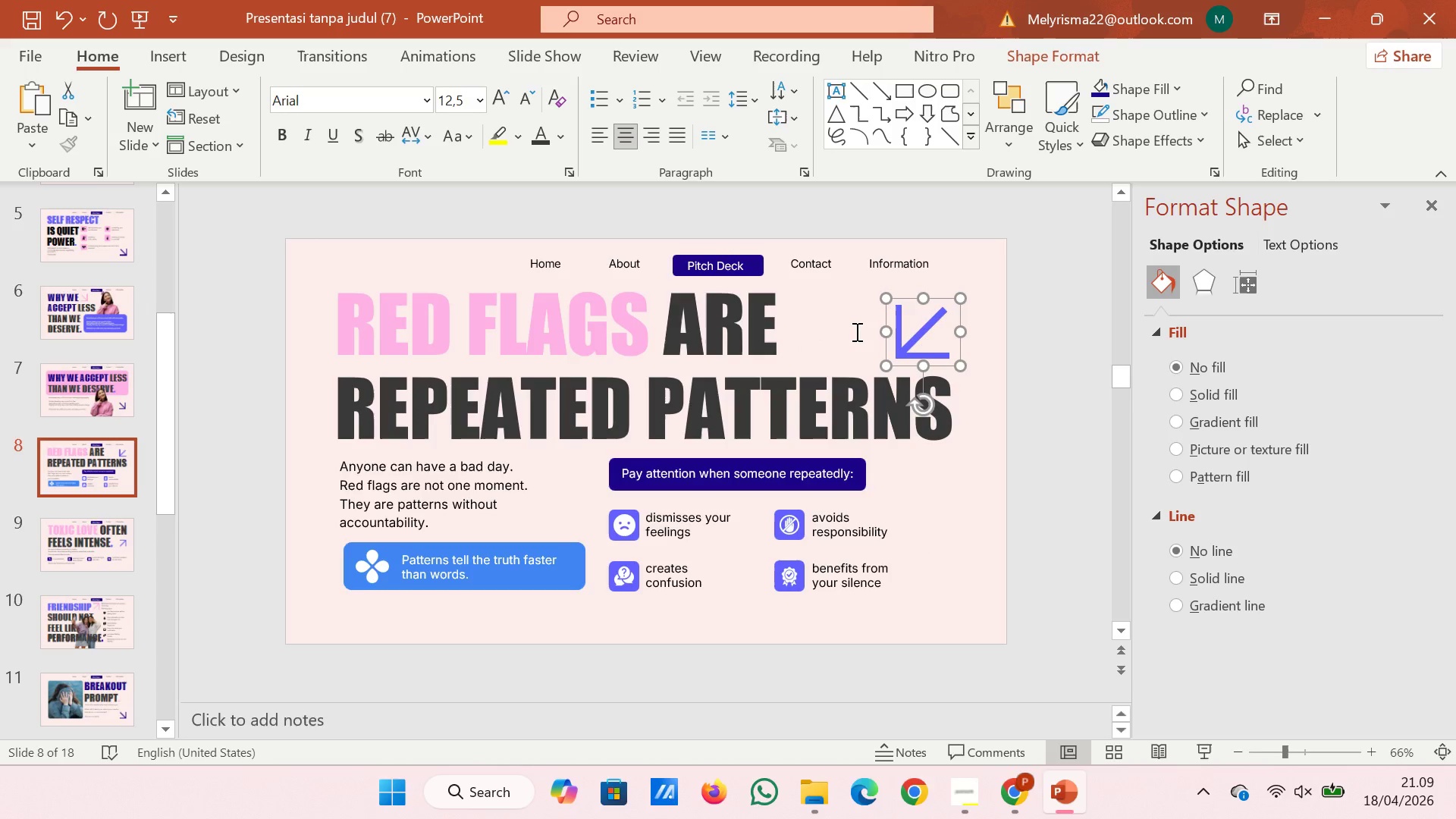 
key(ArrowDown)
 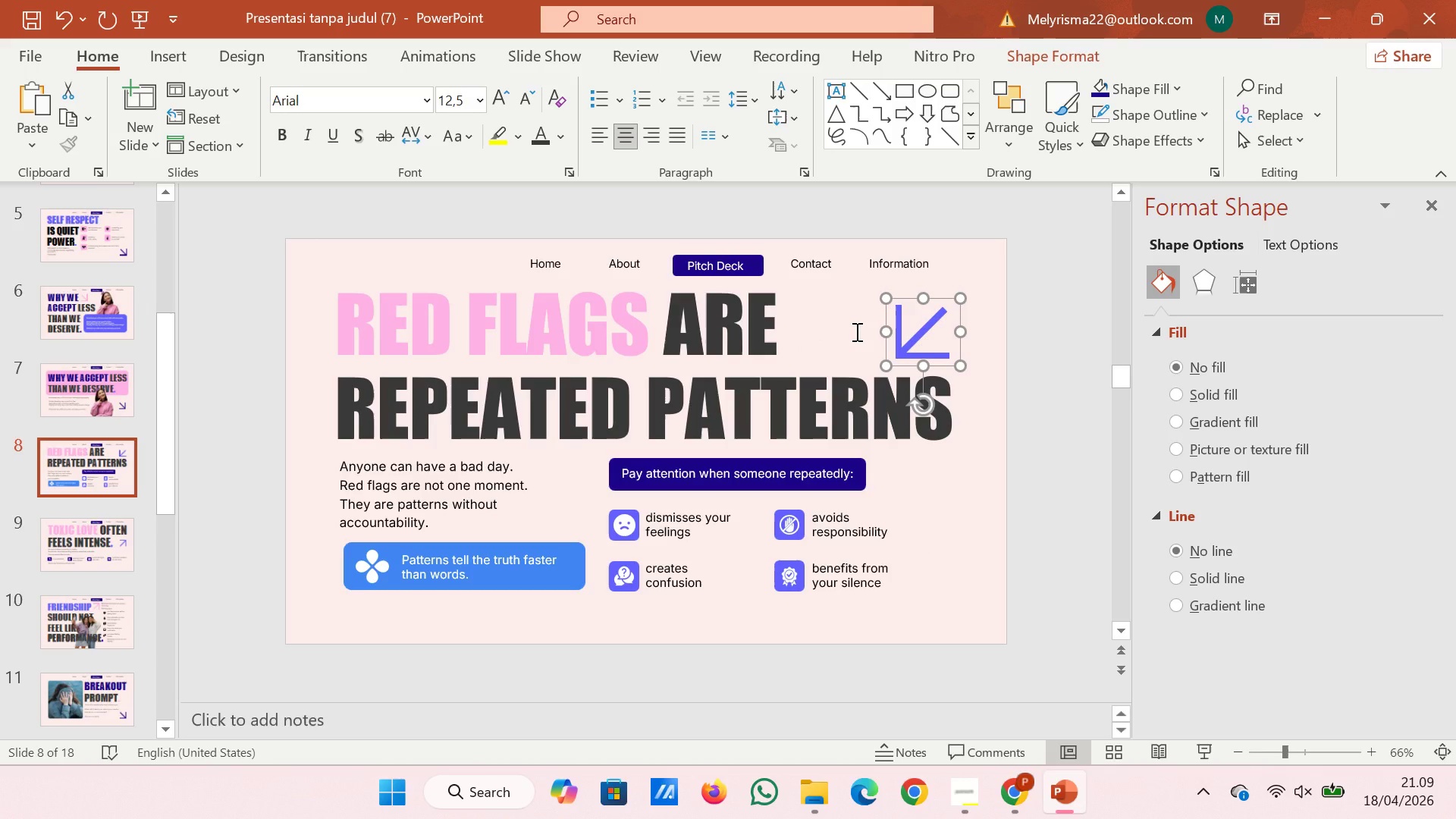 
left_click([855, 331])
 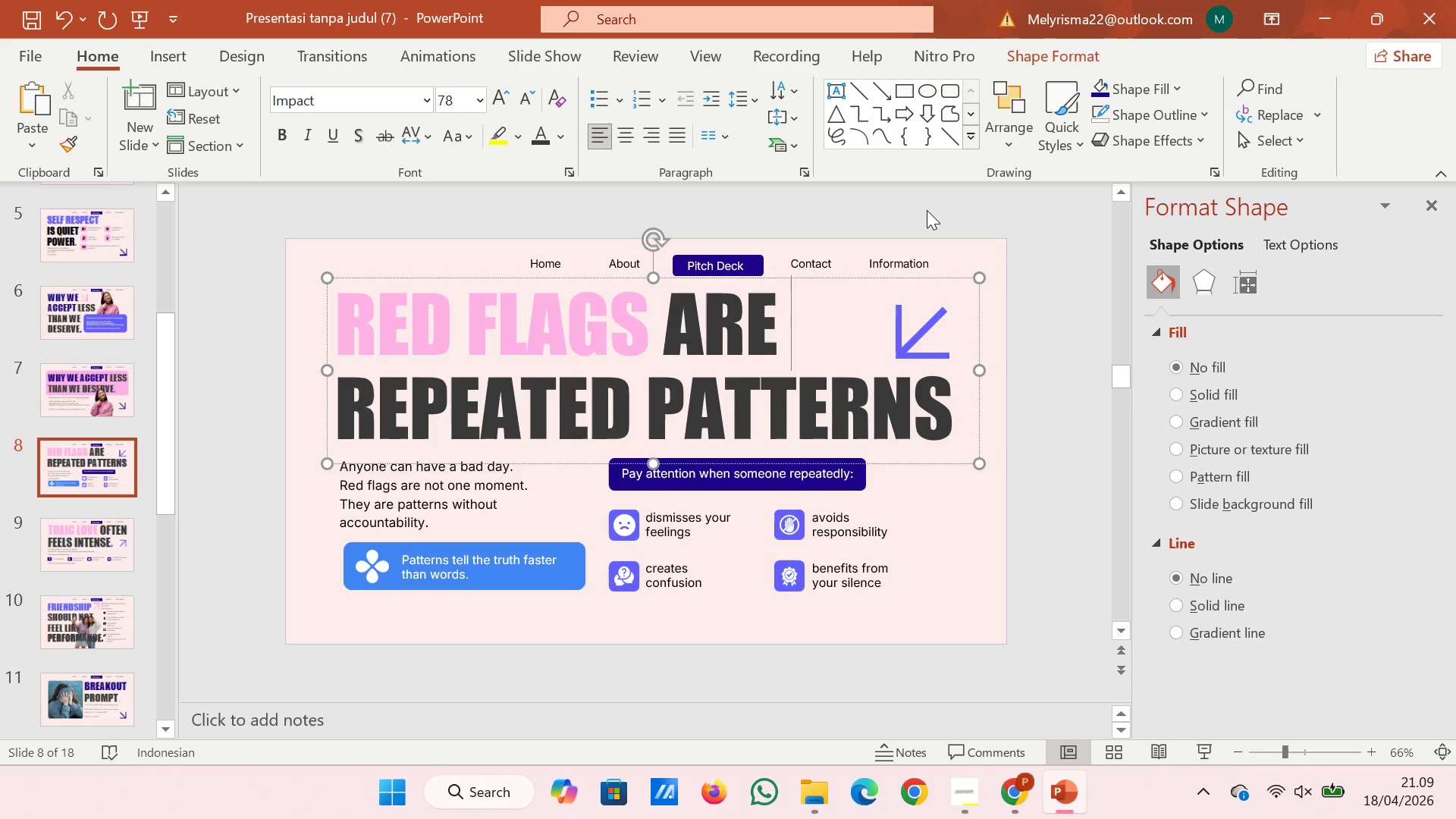 
left_click([927, 210])
 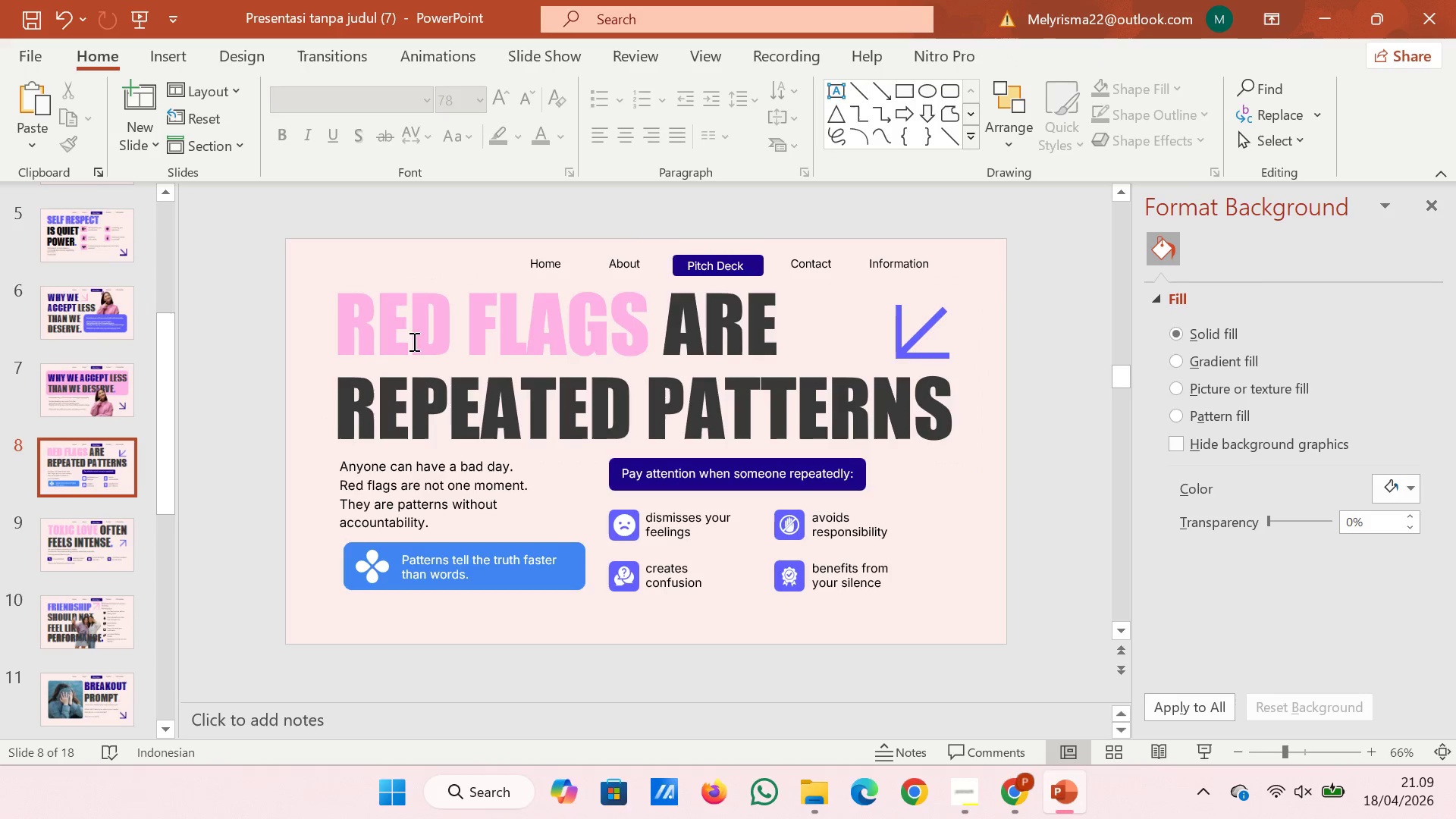 
wait(5.97)
 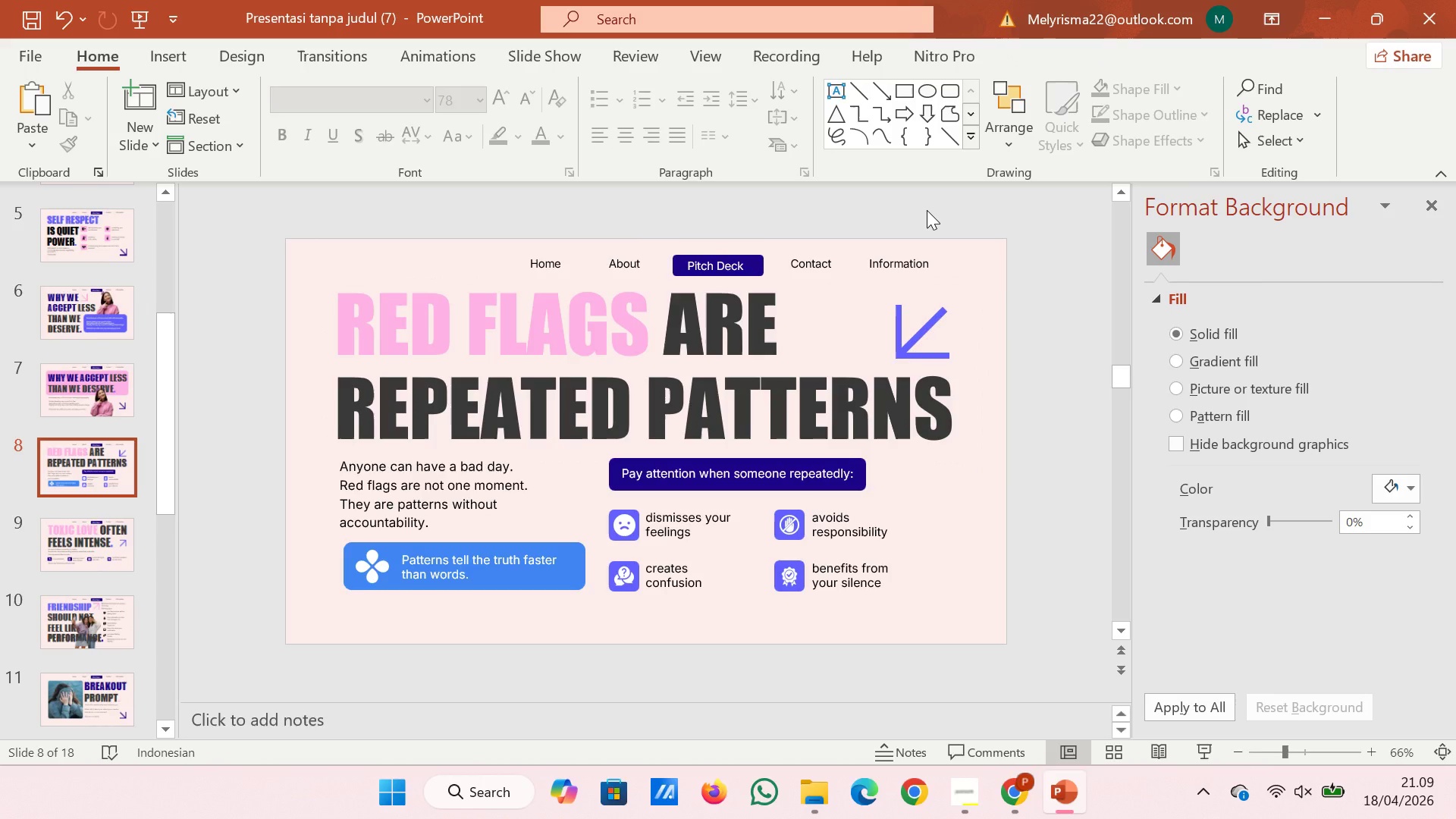 
scroll: coordinate [116, 381], scroll_direction: up, amount: 11.0
 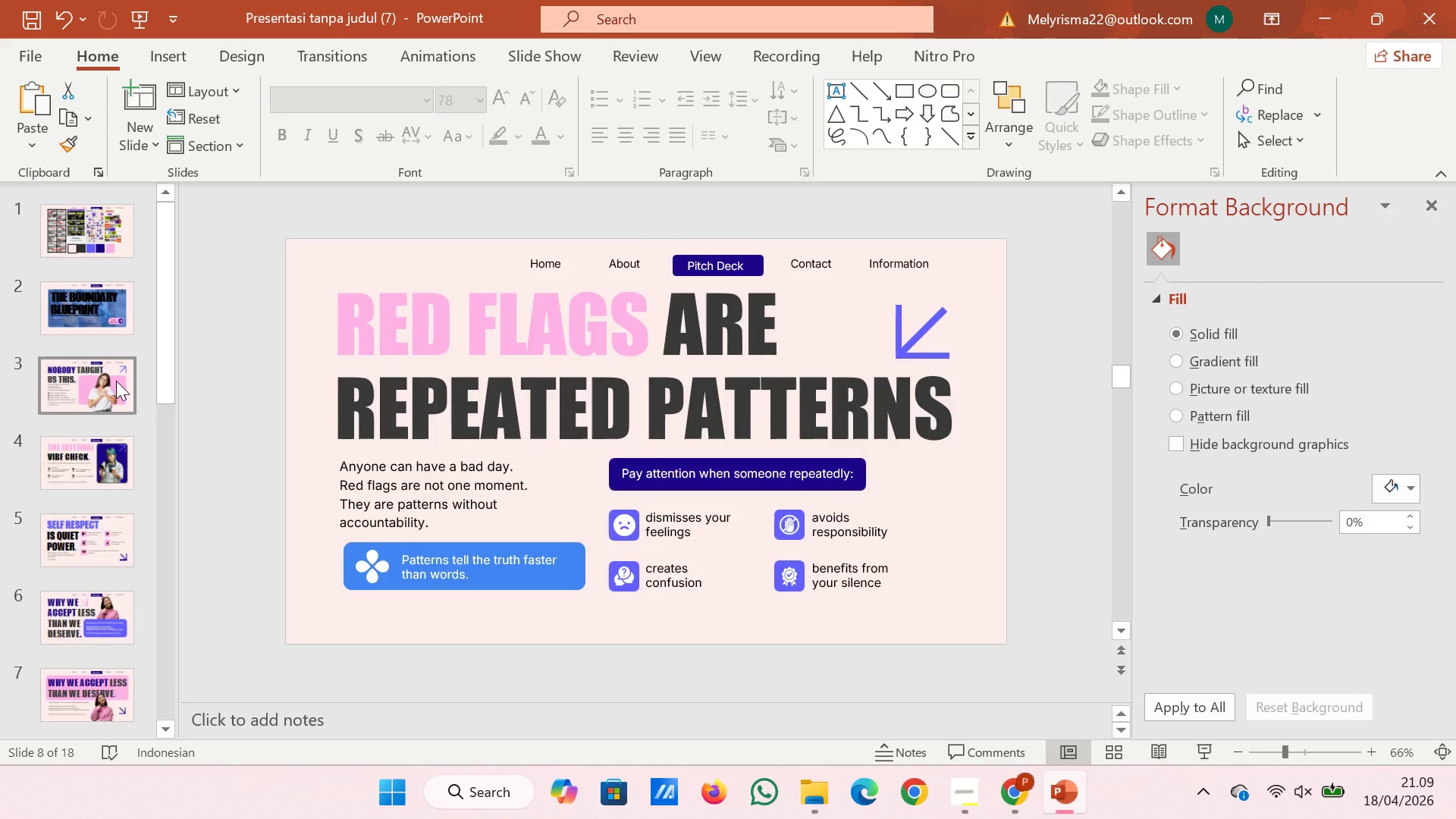 
scroll: coordinate [116, 381], scroll_direction: down, amount: 2.0
 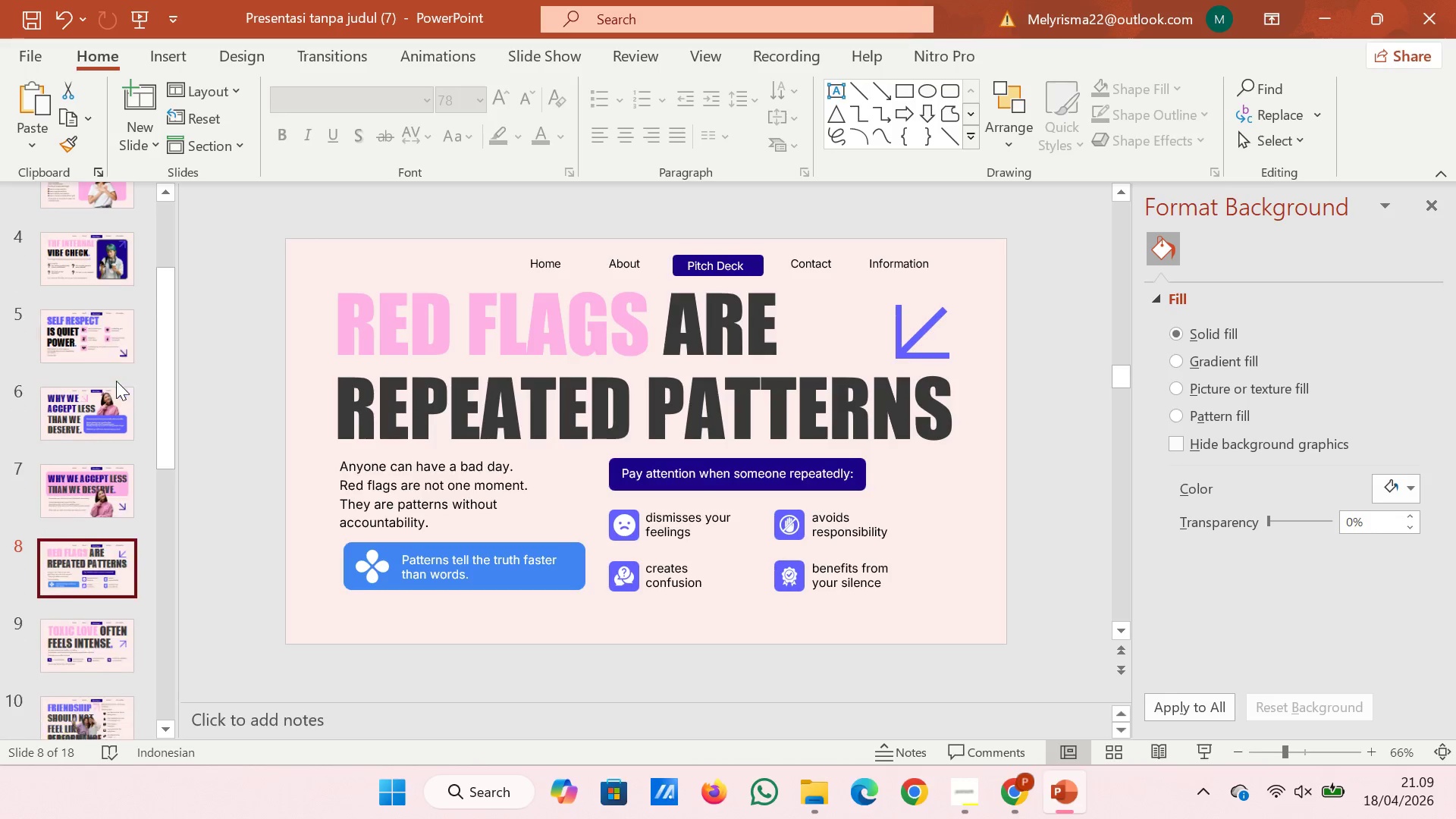 
left_click([104, 397])
 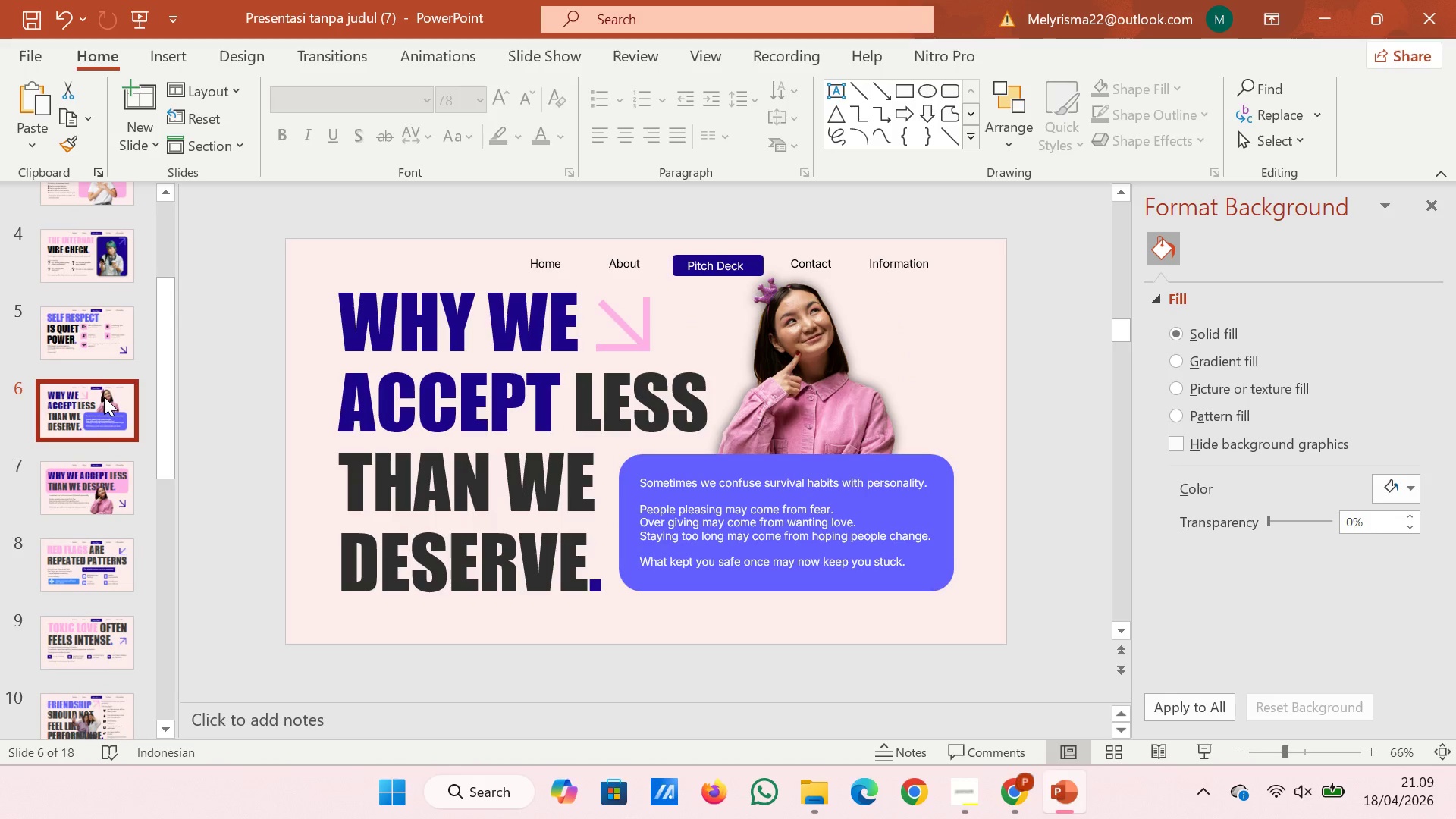 
left_click([111, 477])
 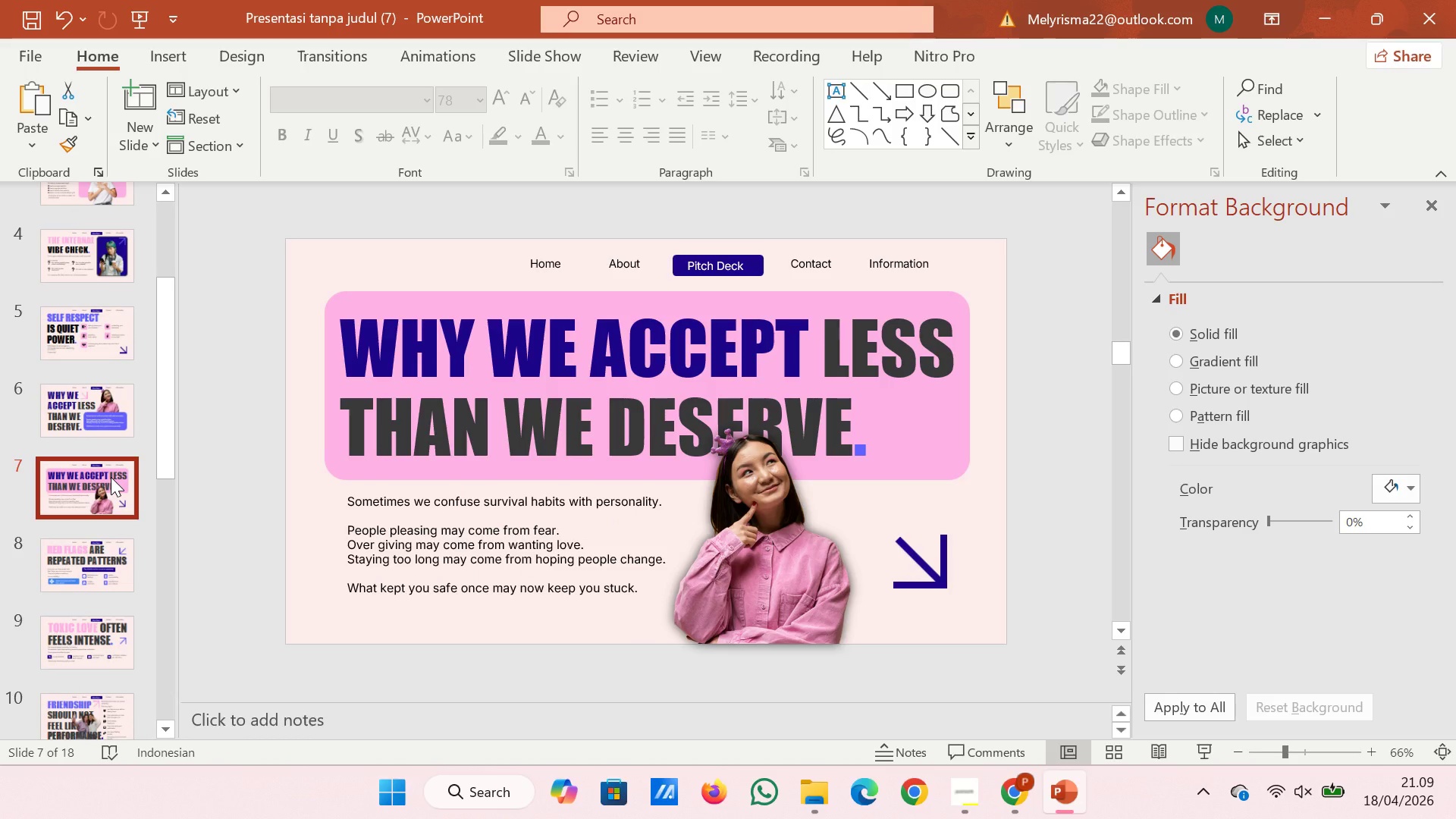 
scroll: coordinate [111, 477], scroll_direction: down, amount: 4.0
 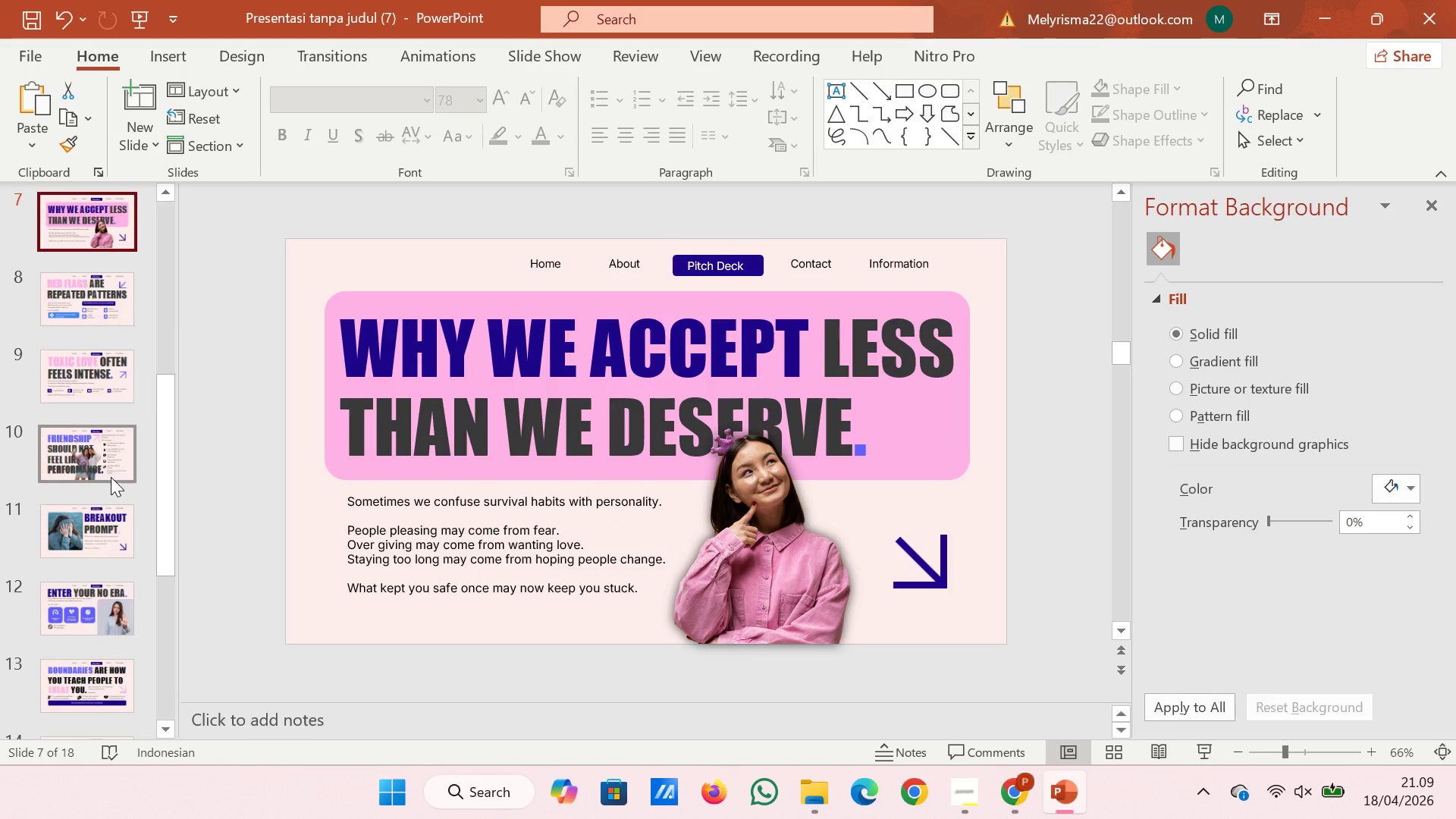 
left_click([111, 477])
 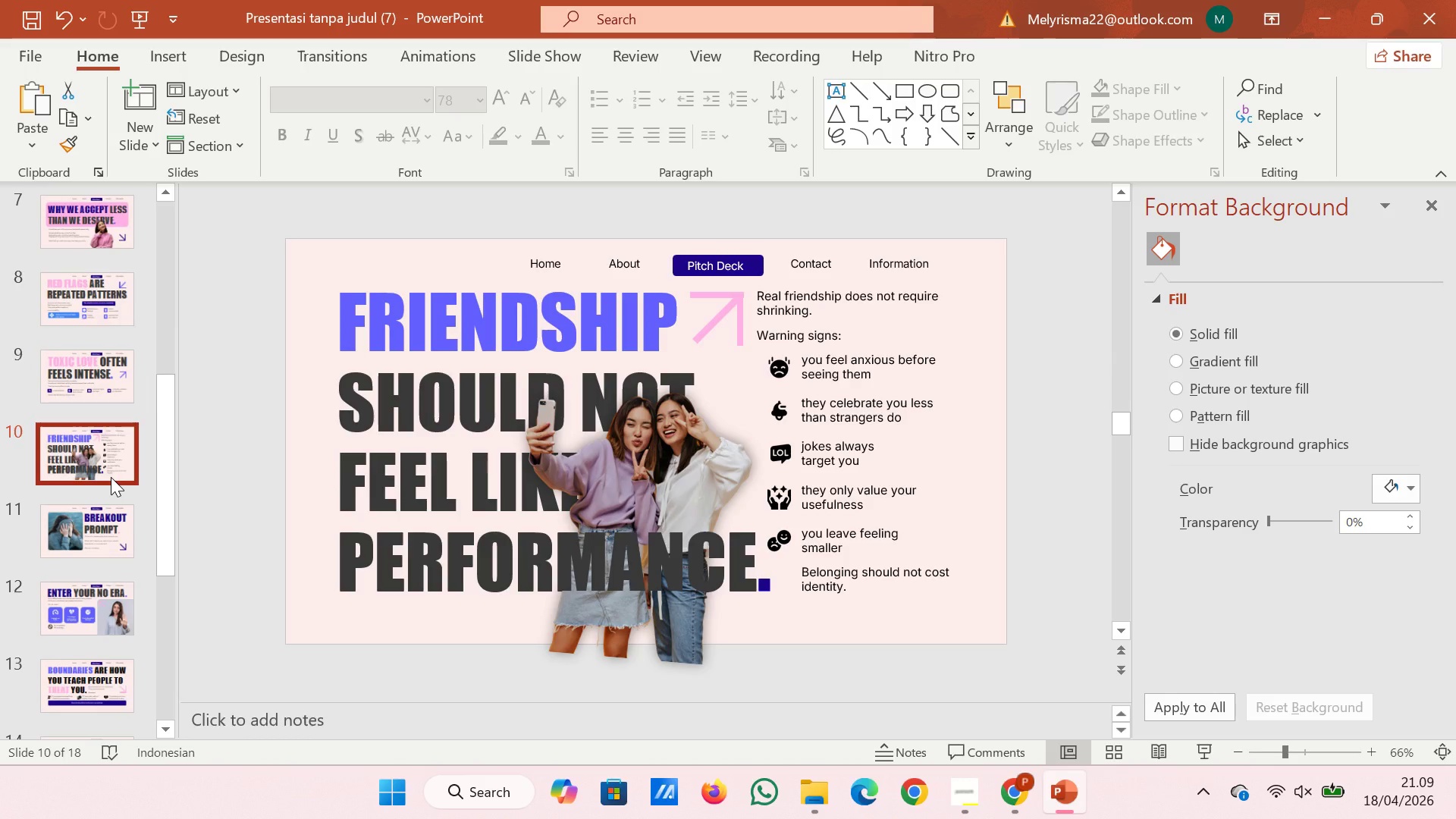 
wait(5.66)
 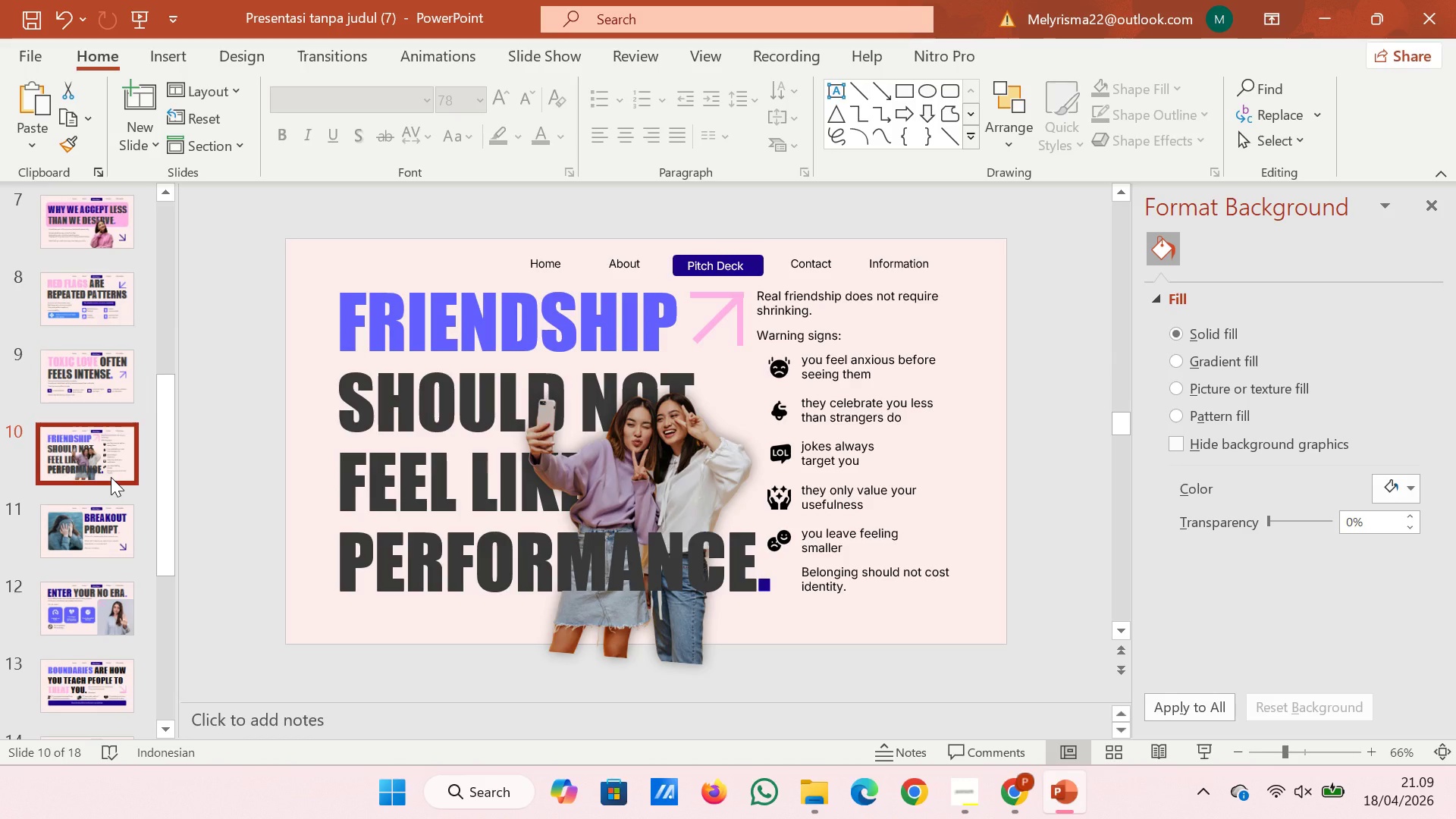 
left_click([623, 504])
 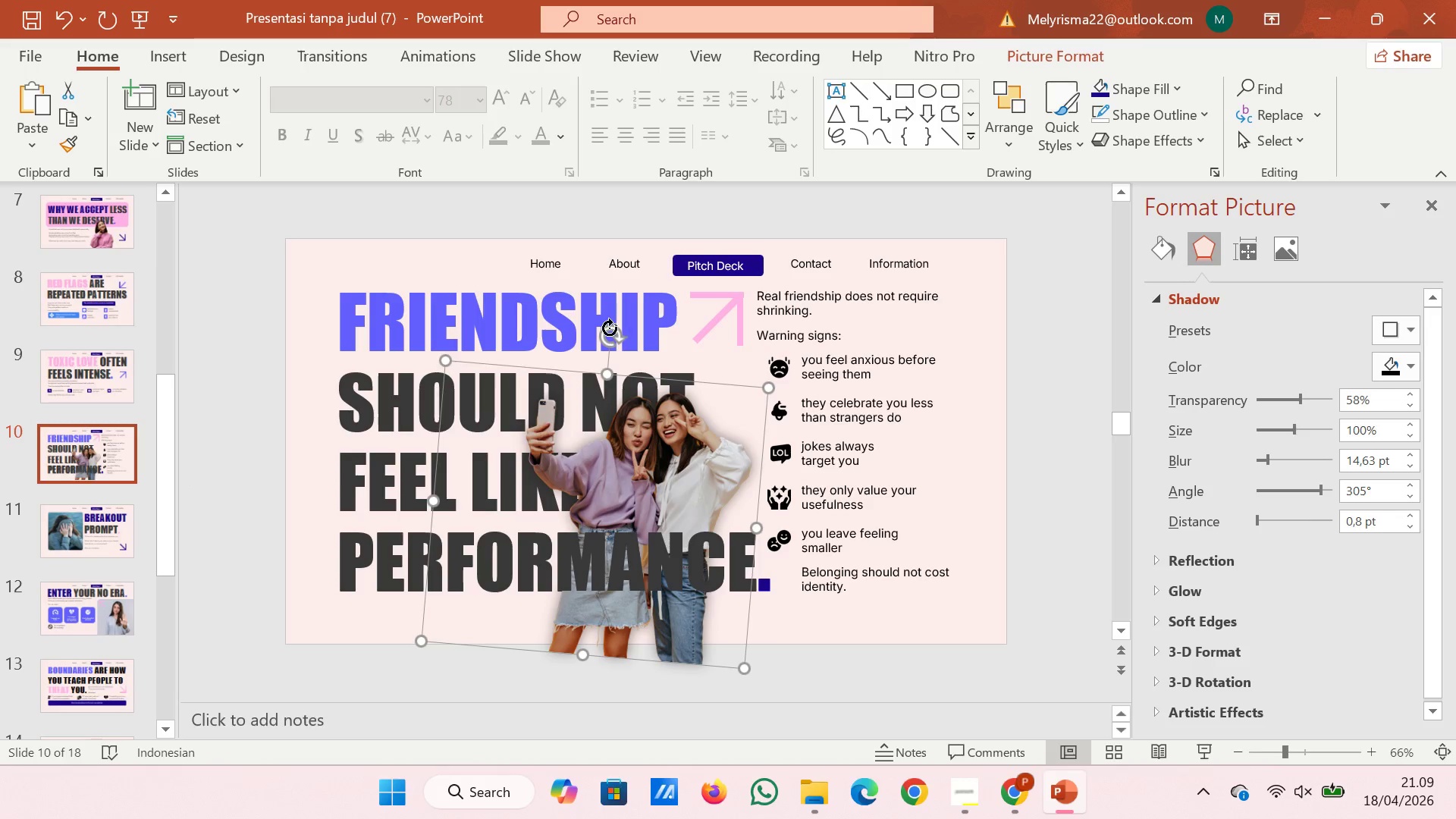 
left_click_drag(start_coordinate=[610, 328], to_coordinate=[629, 328])
 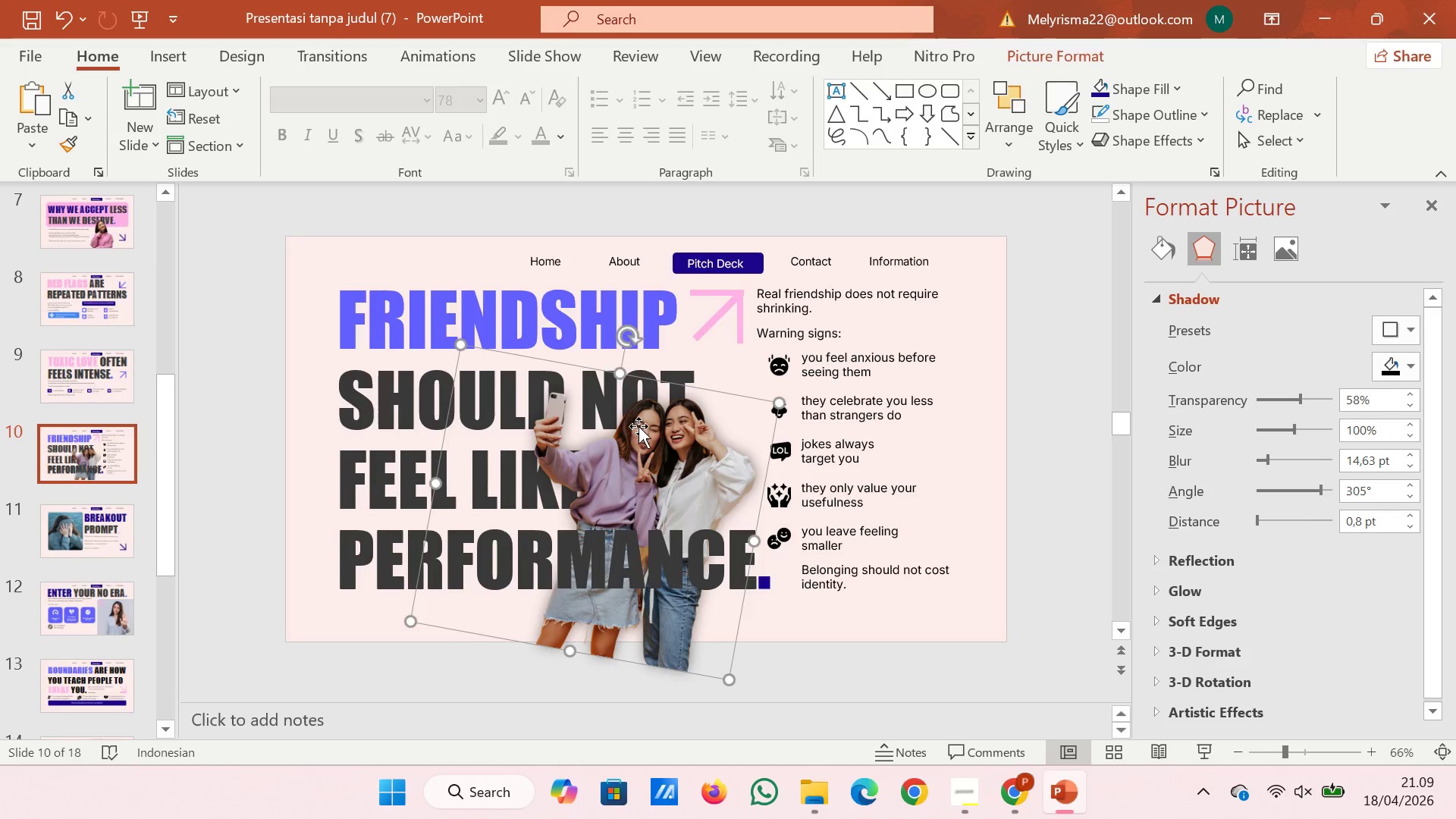 
left_click_drag(start_coordinate=[640, 426], to_coordinate=[651, 420])
 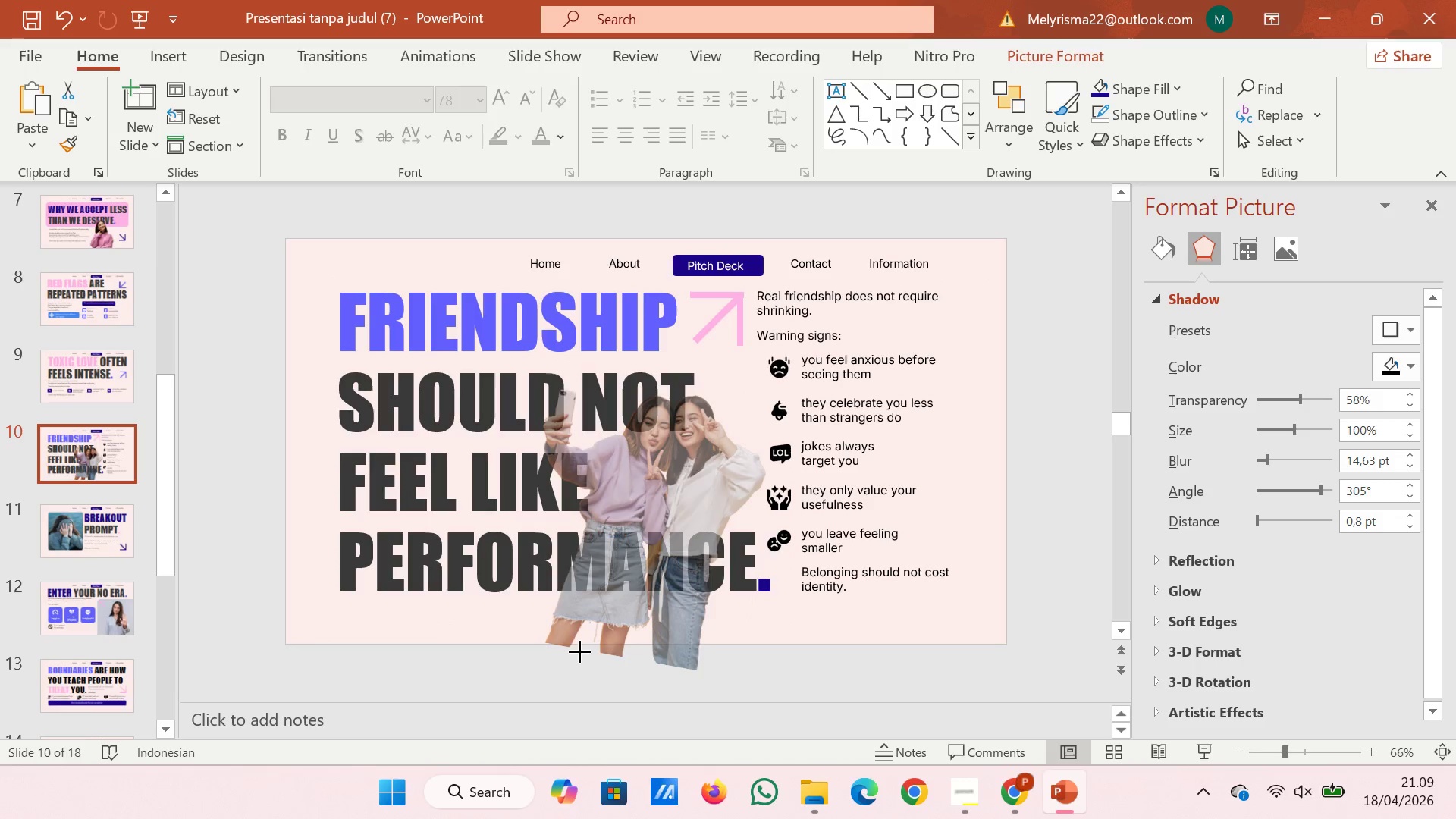 
wait(9.51)
 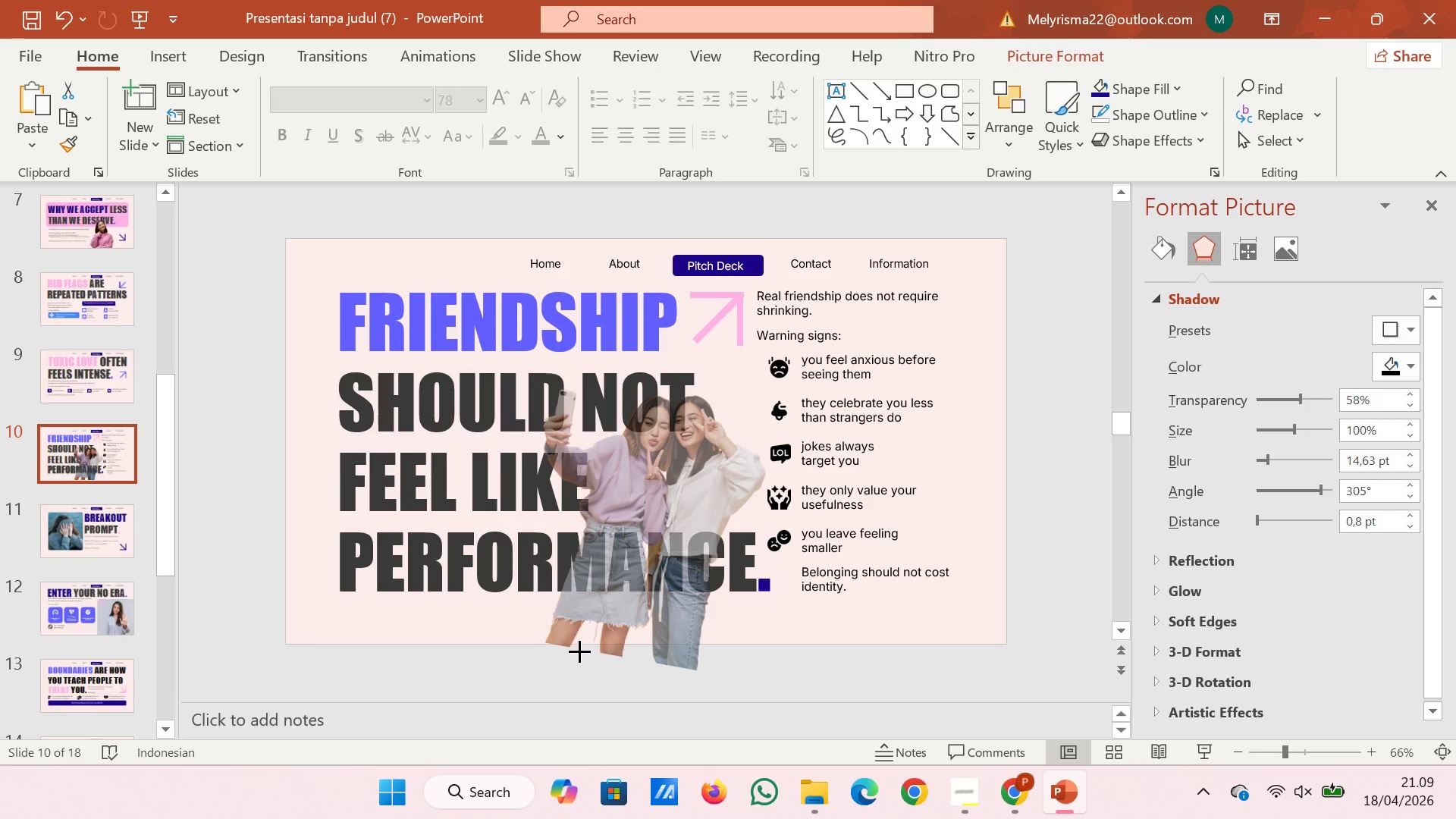 
left_click([539, 685])
 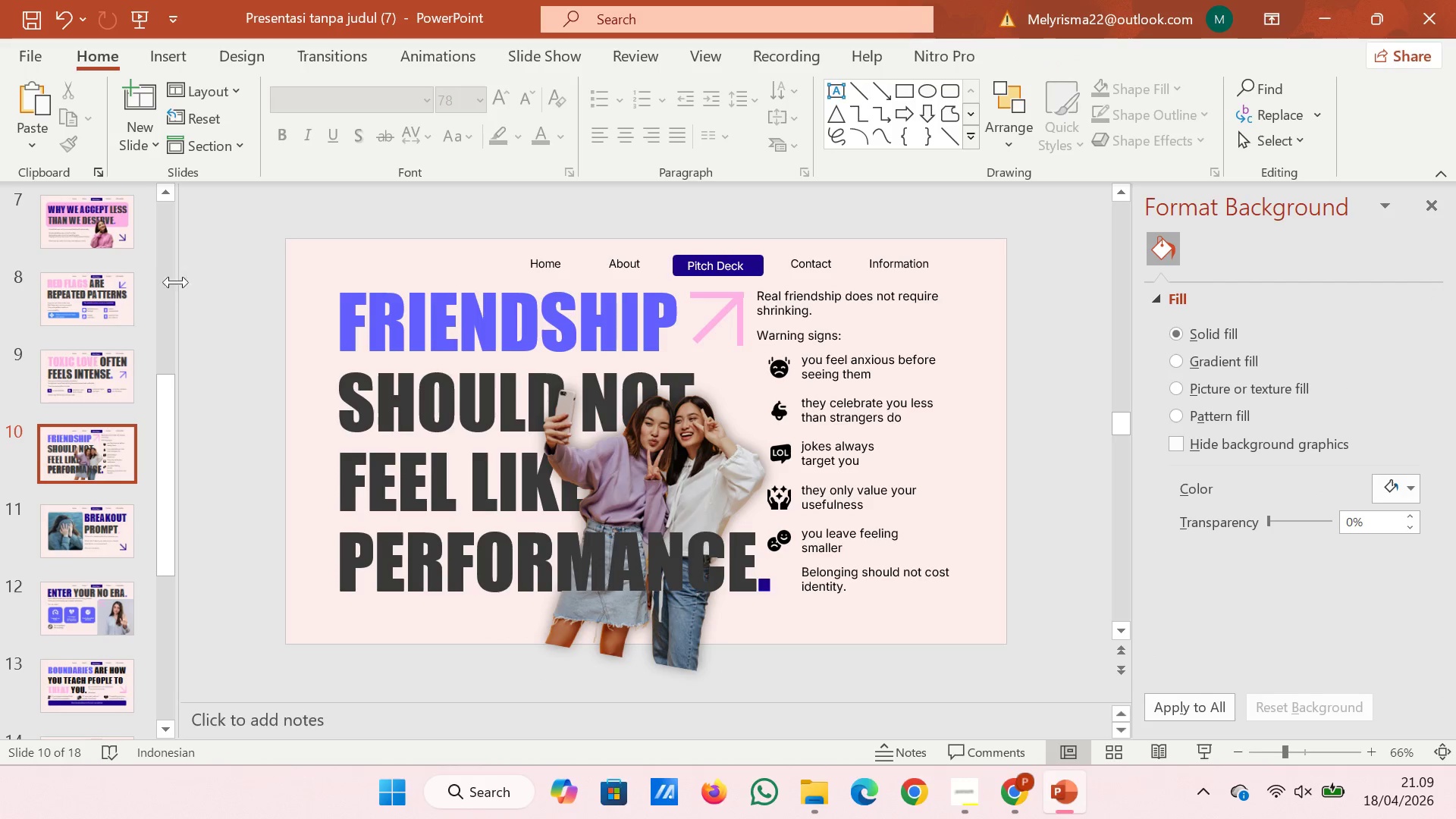 
scroll: coordinate [80, 328], scroll_direction: up, amount: 25.0
 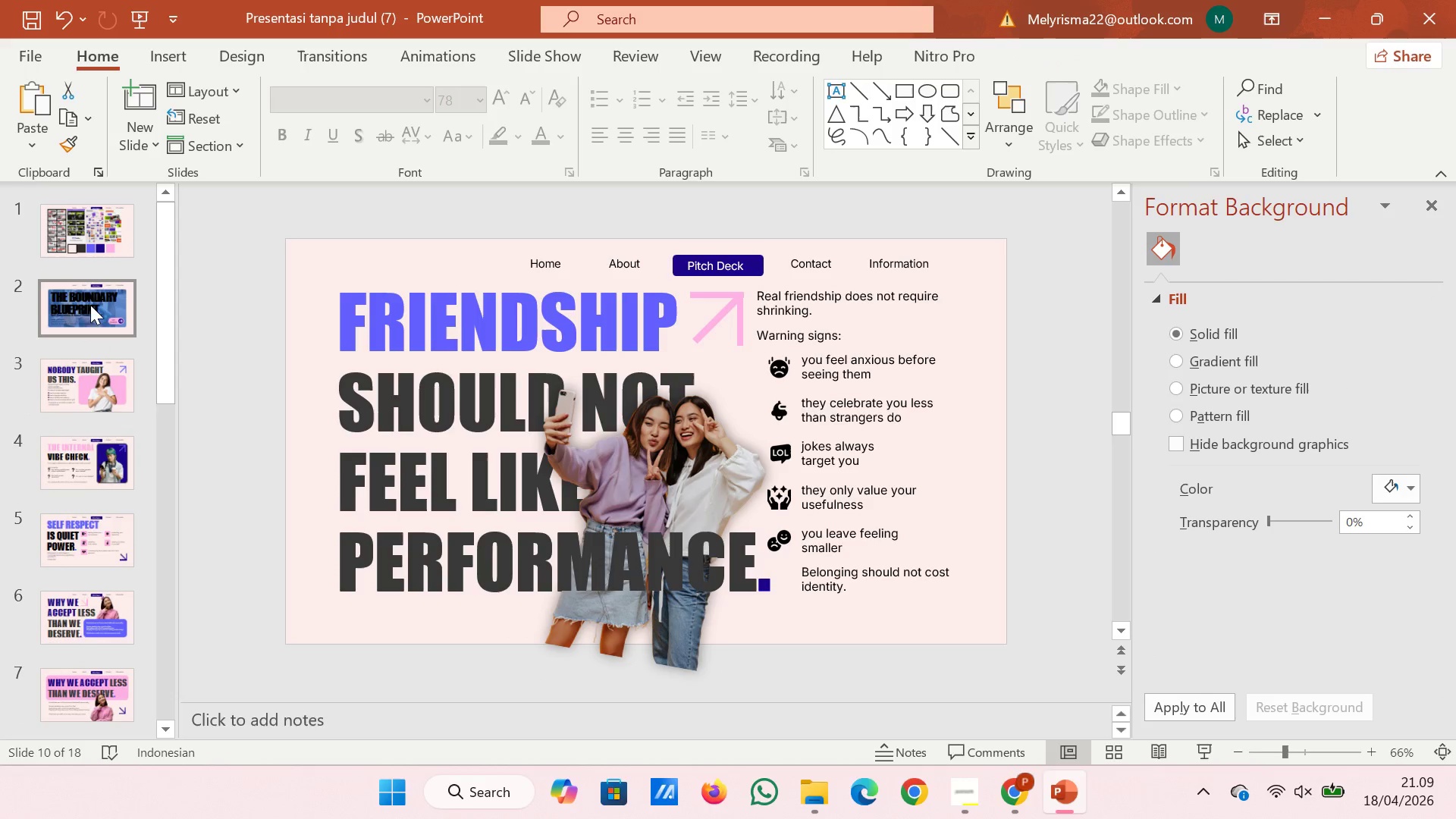 
left_click([94, 300])
 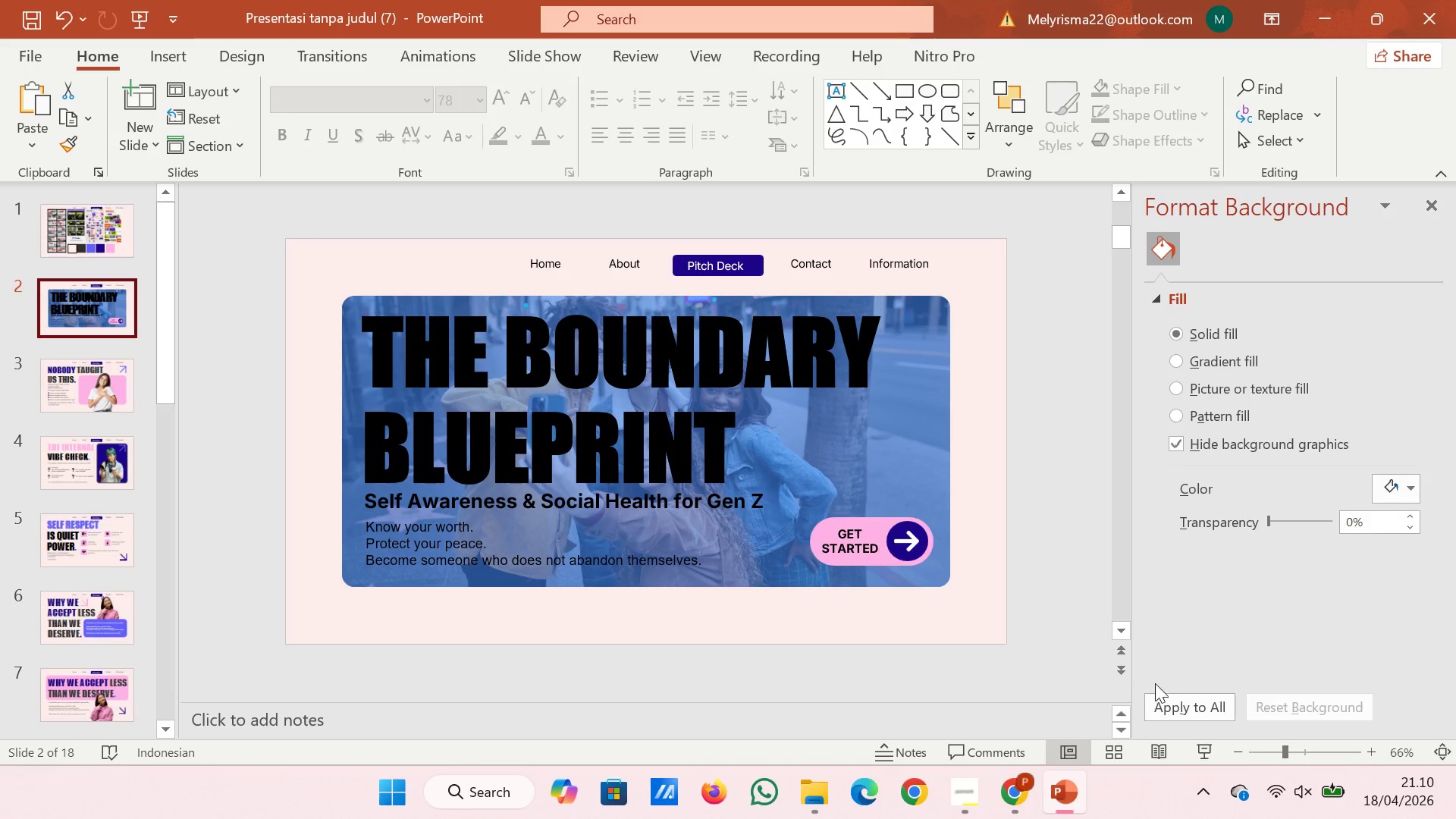 
wait(5.03)
 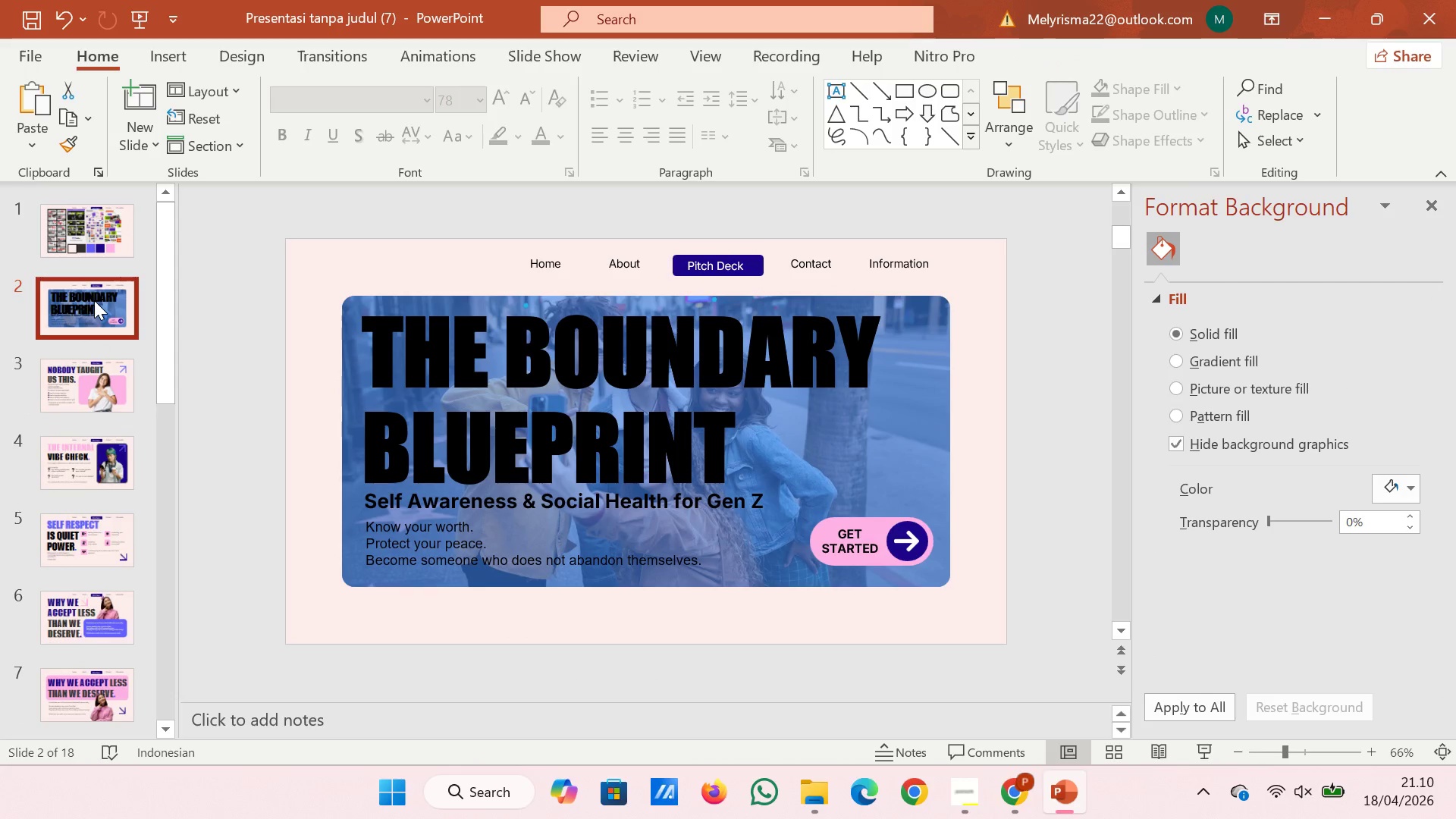 
left_click([1203, 747])
 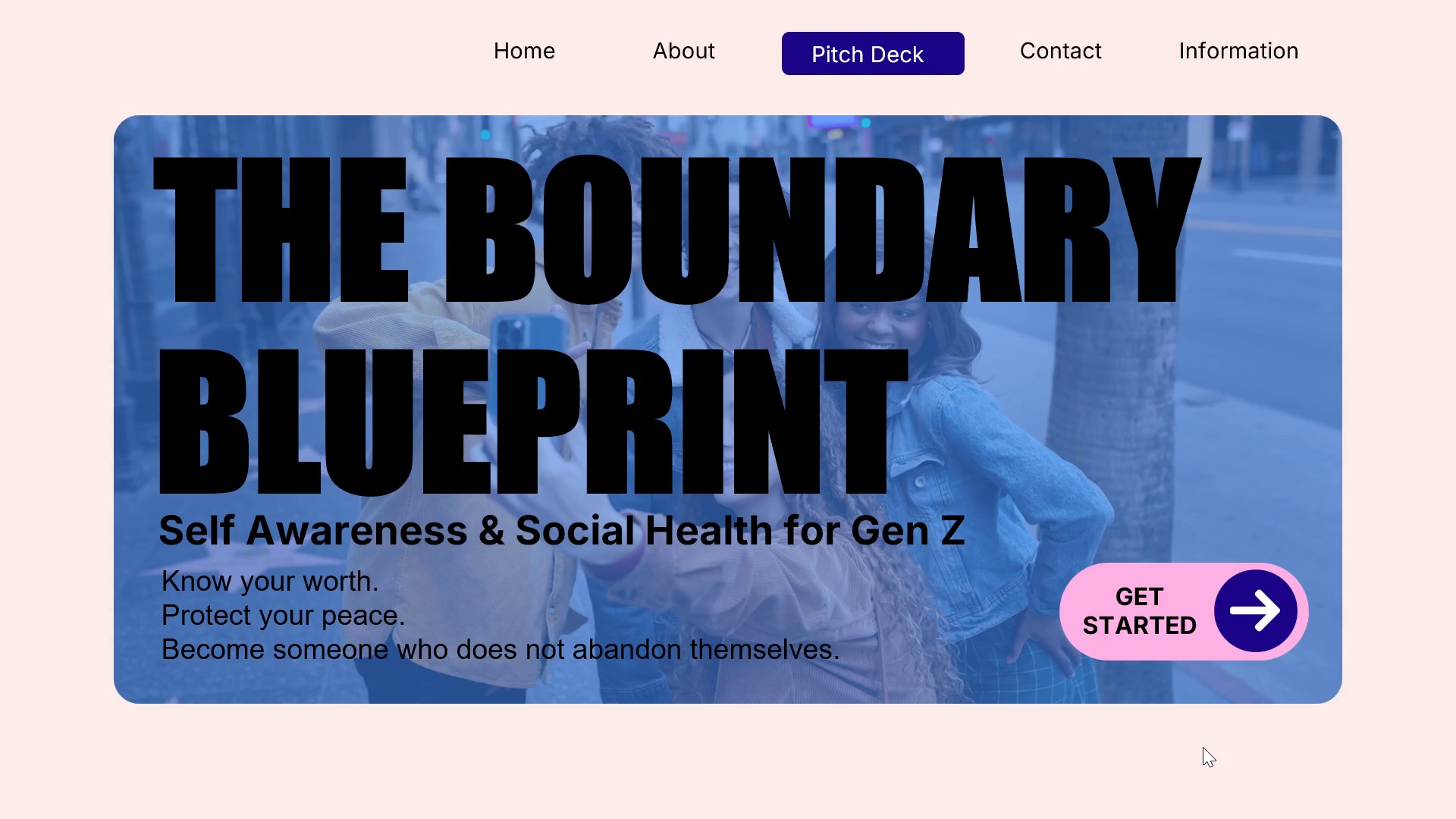 
wait(9.48)
 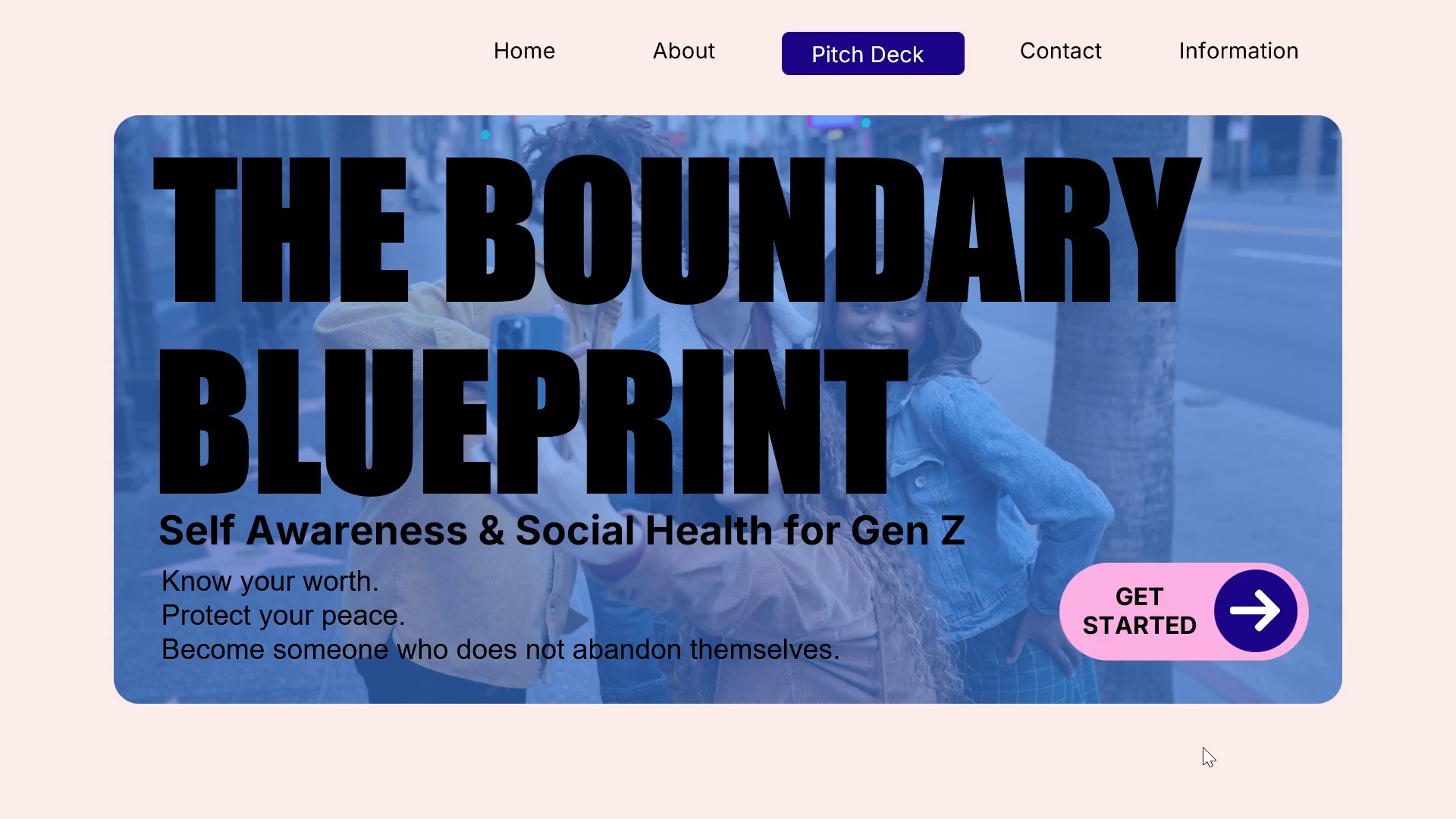 
key(ArrowDown)
 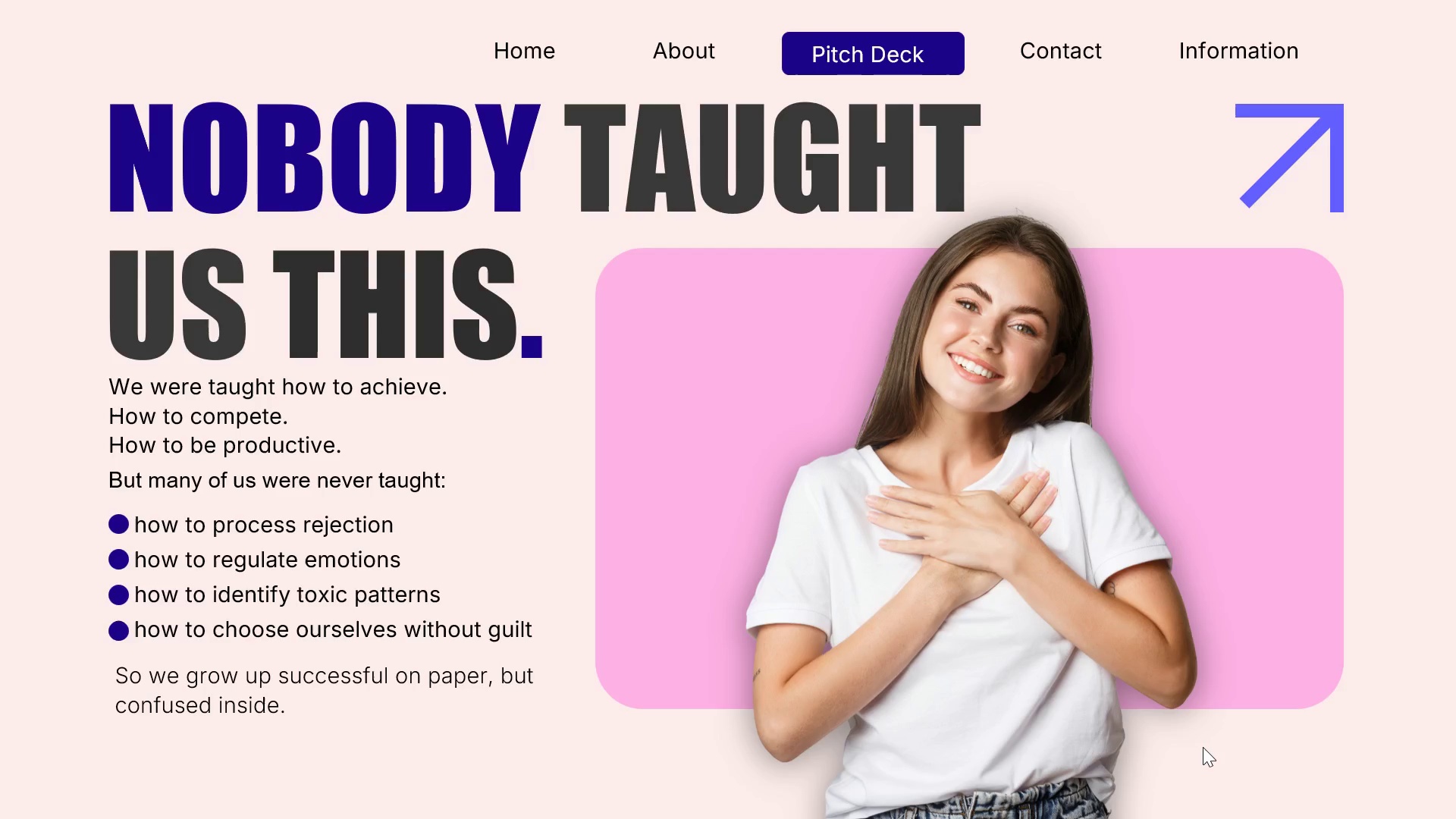 
key(ArrowDown)
 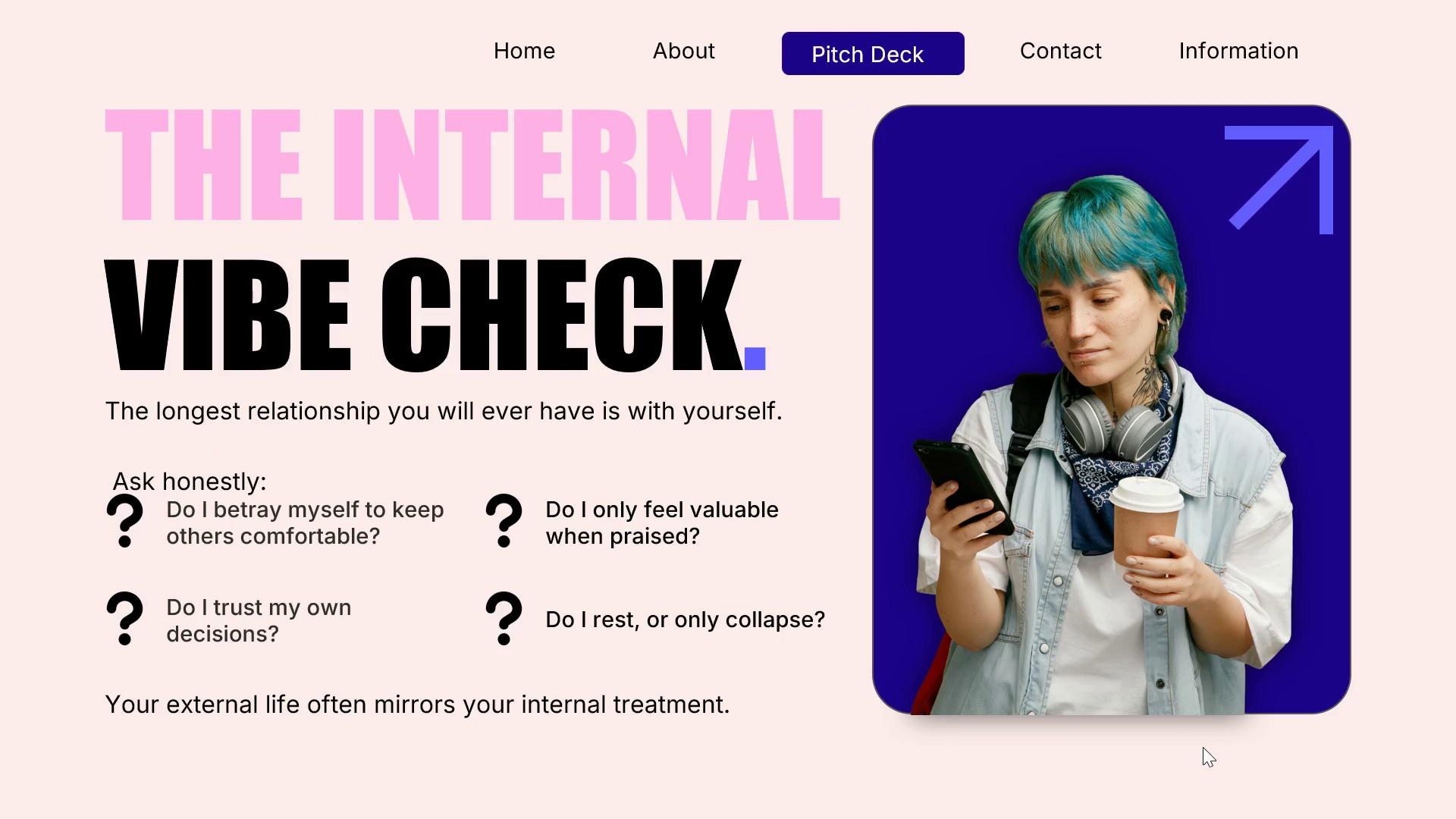 
wait(5.89)
 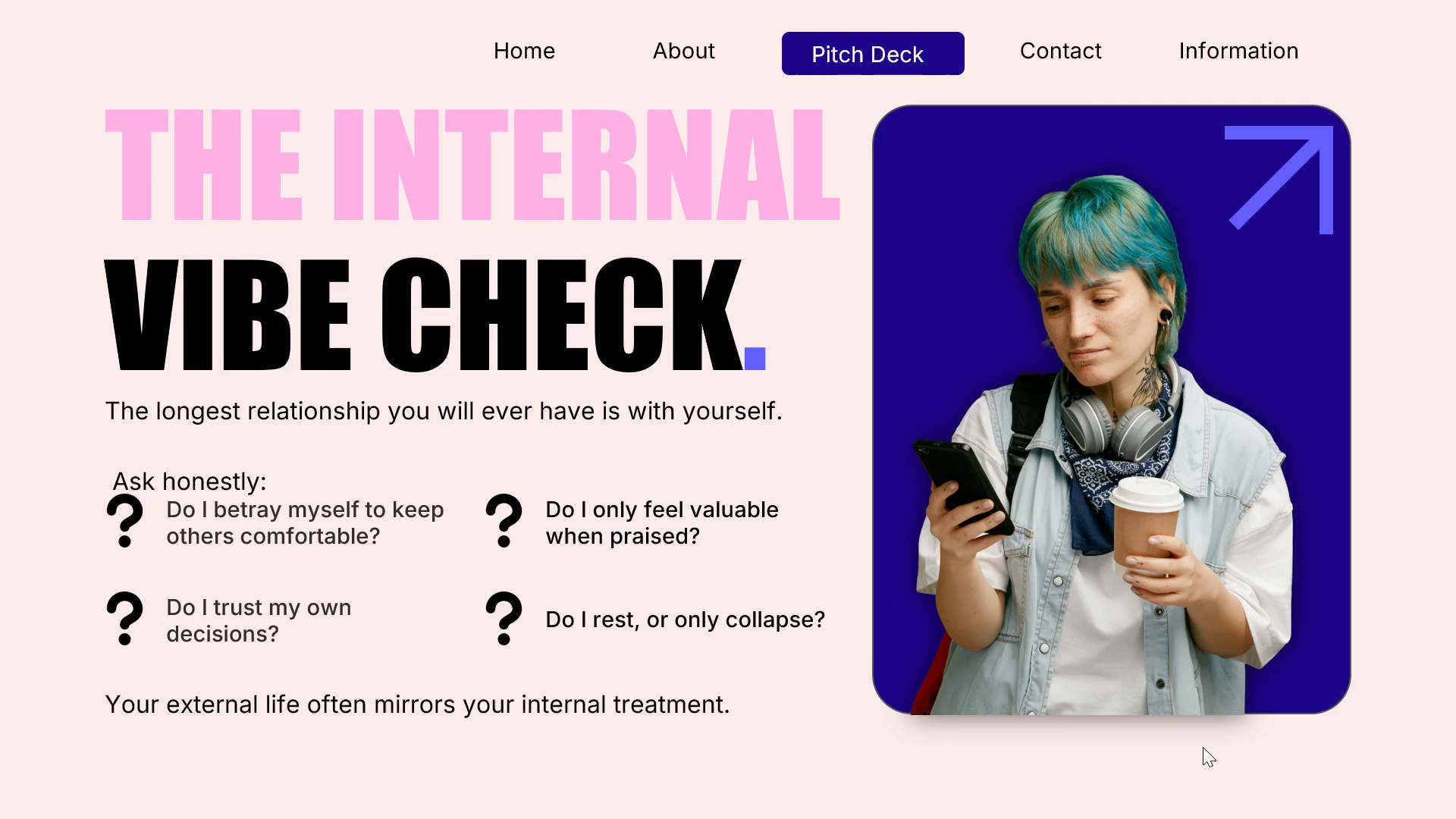 
key(ArrowDown)
 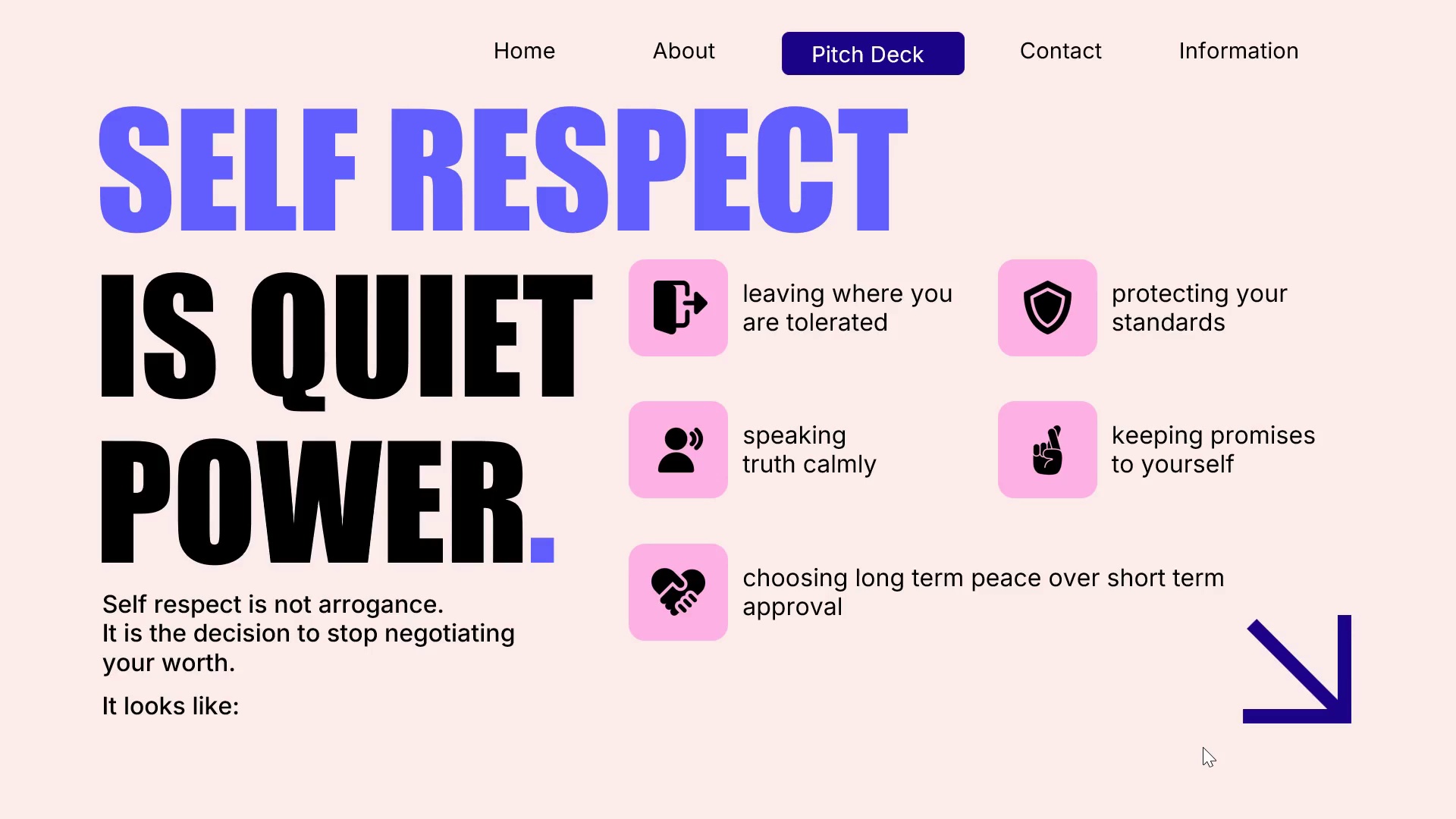 
key(ArrowDown)
 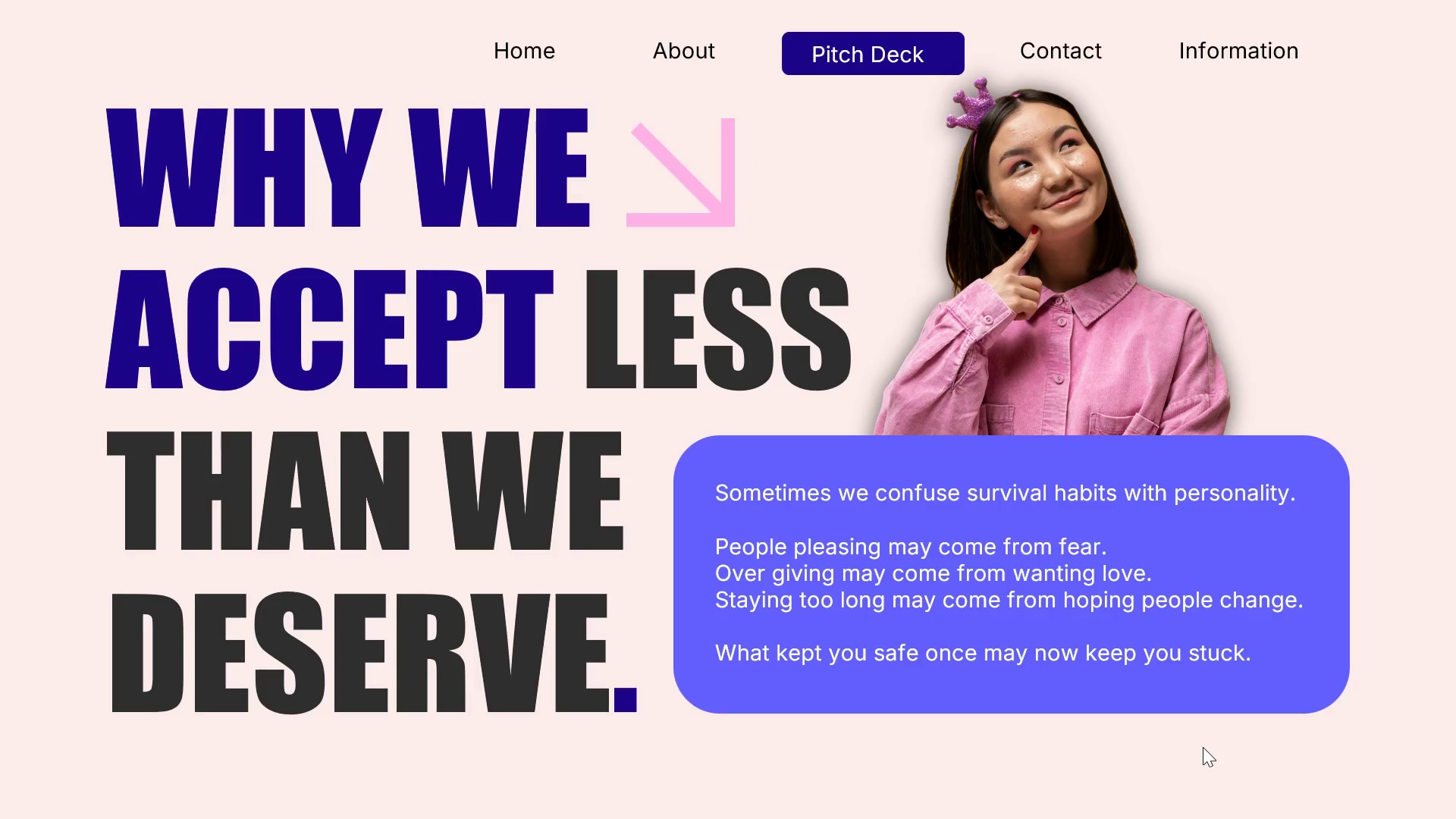 
key(ArrowDown)
 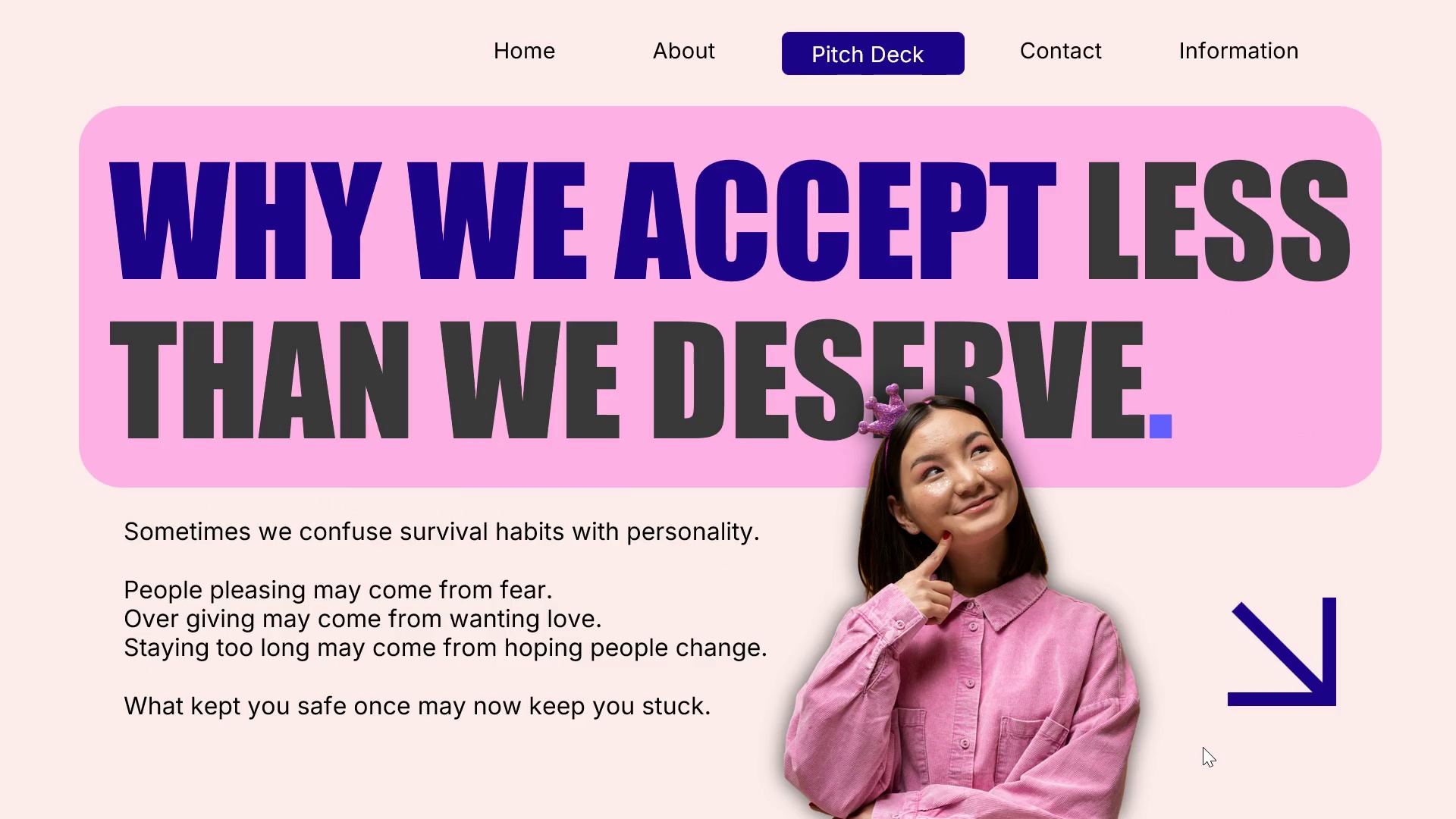 
key(ArrowDown)
 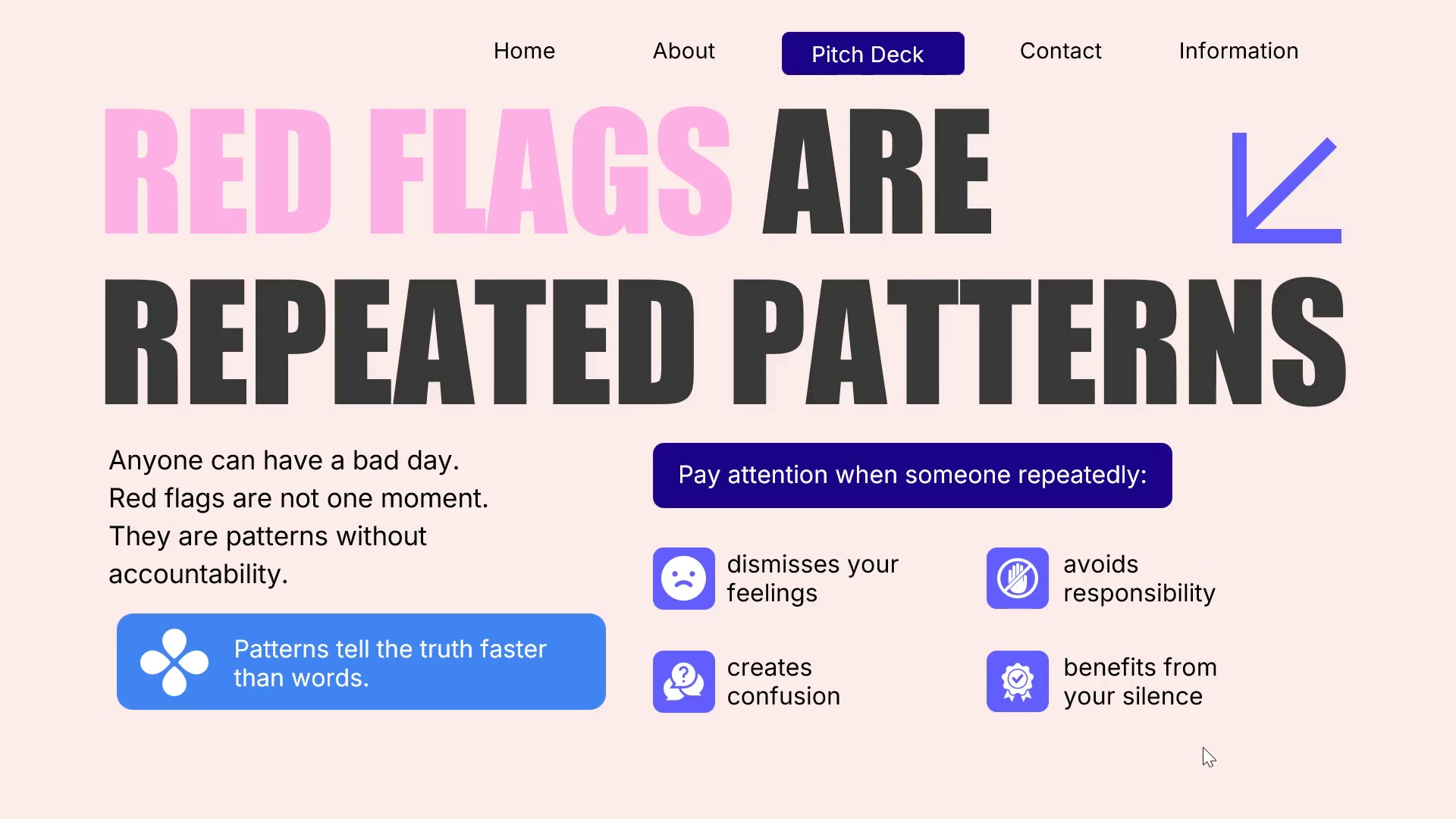 
wait(6.59)
 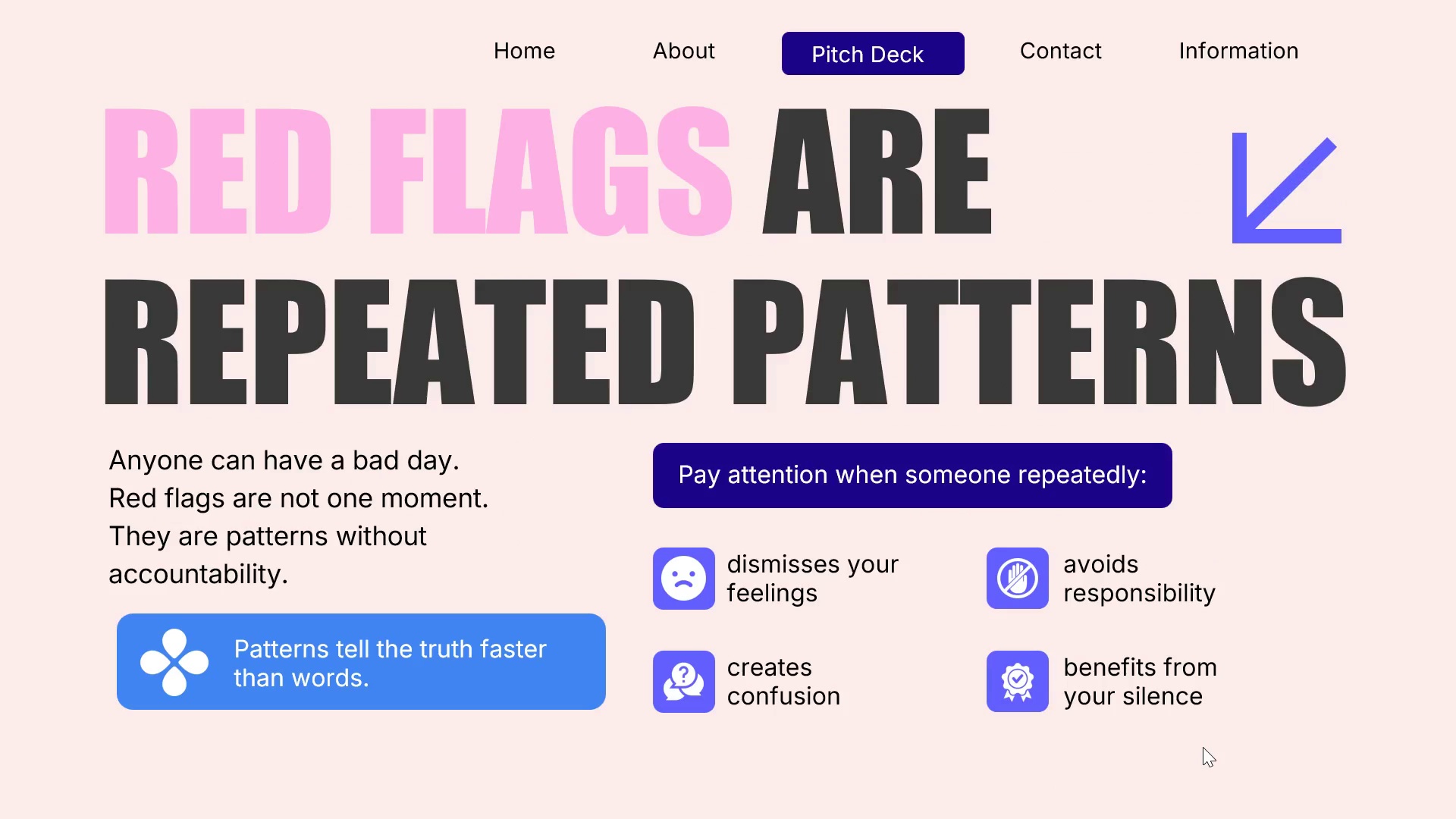 
key(ArrowDown)
 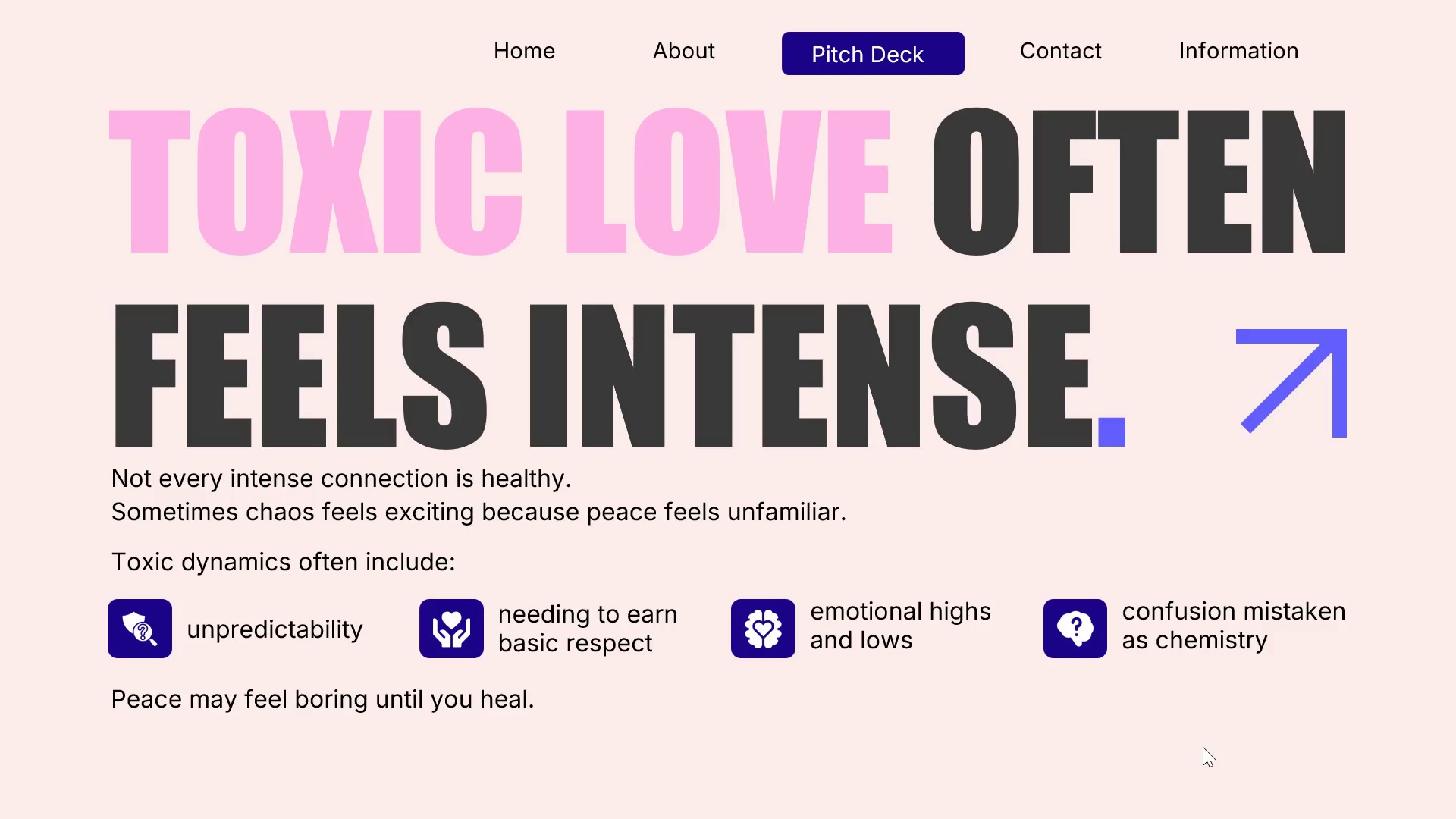 
wait(6.5)
 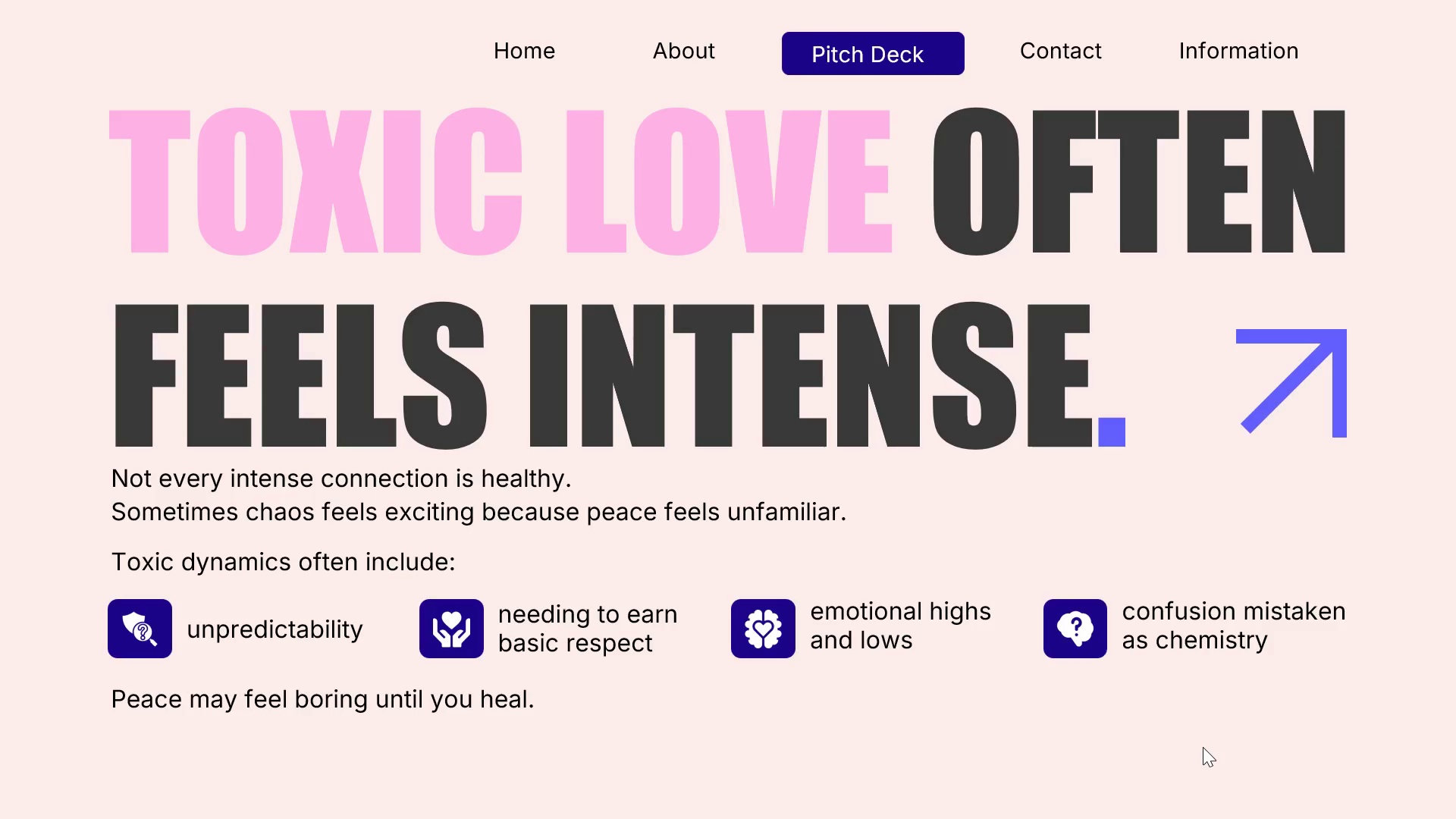 
key(ArrowDown)
 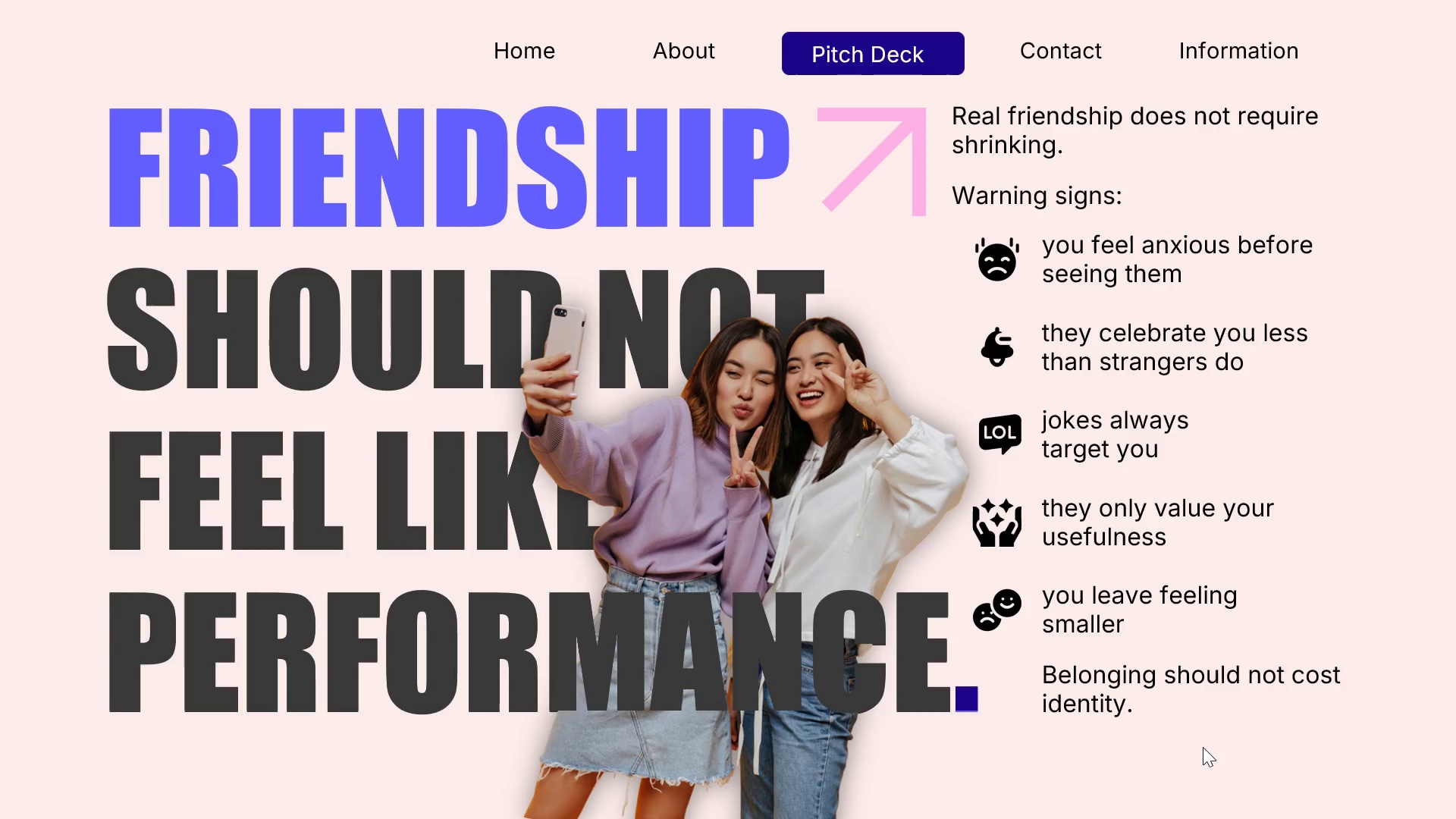 
wait(5.31)
 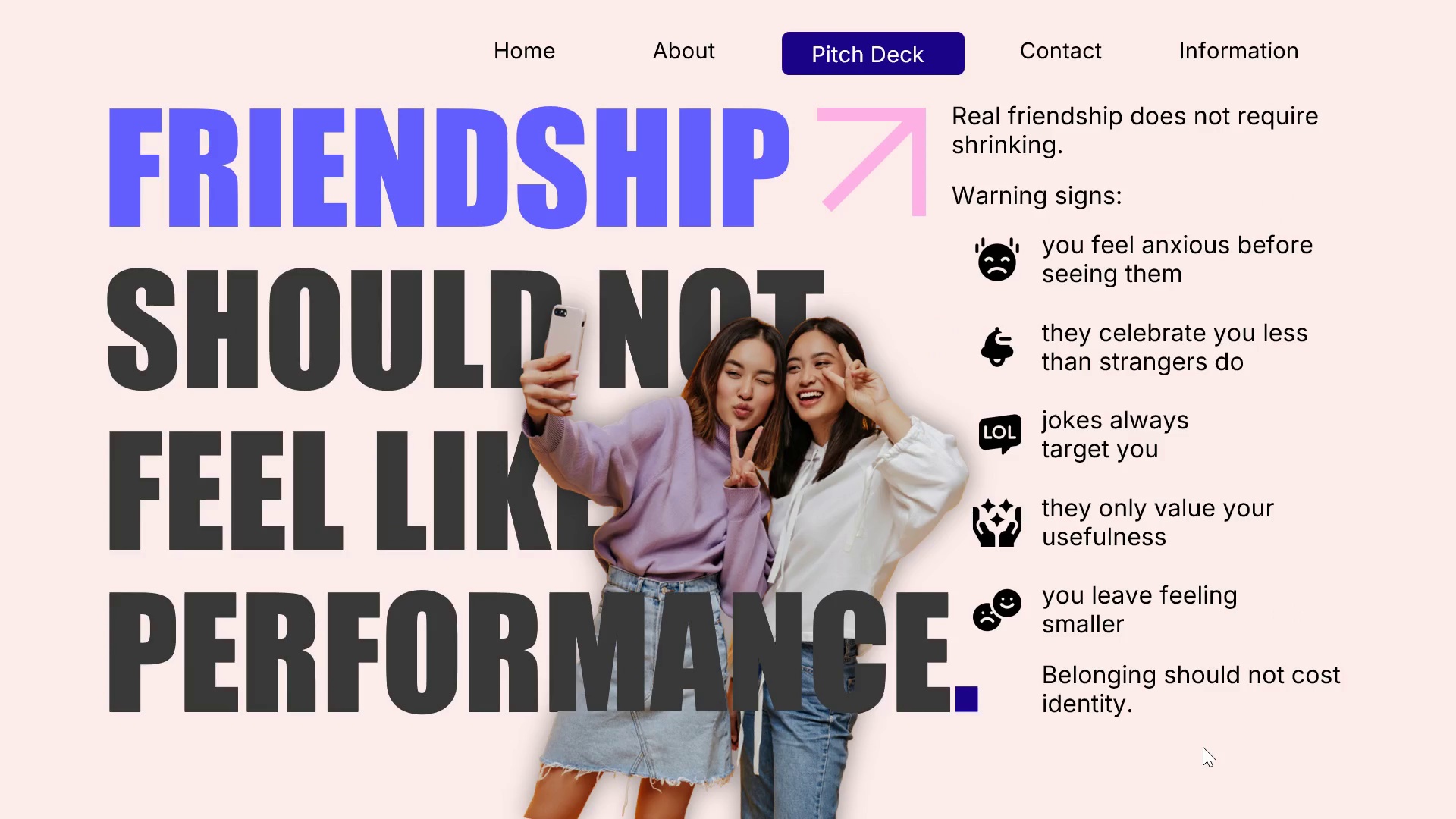 
key(ArrowDown)
 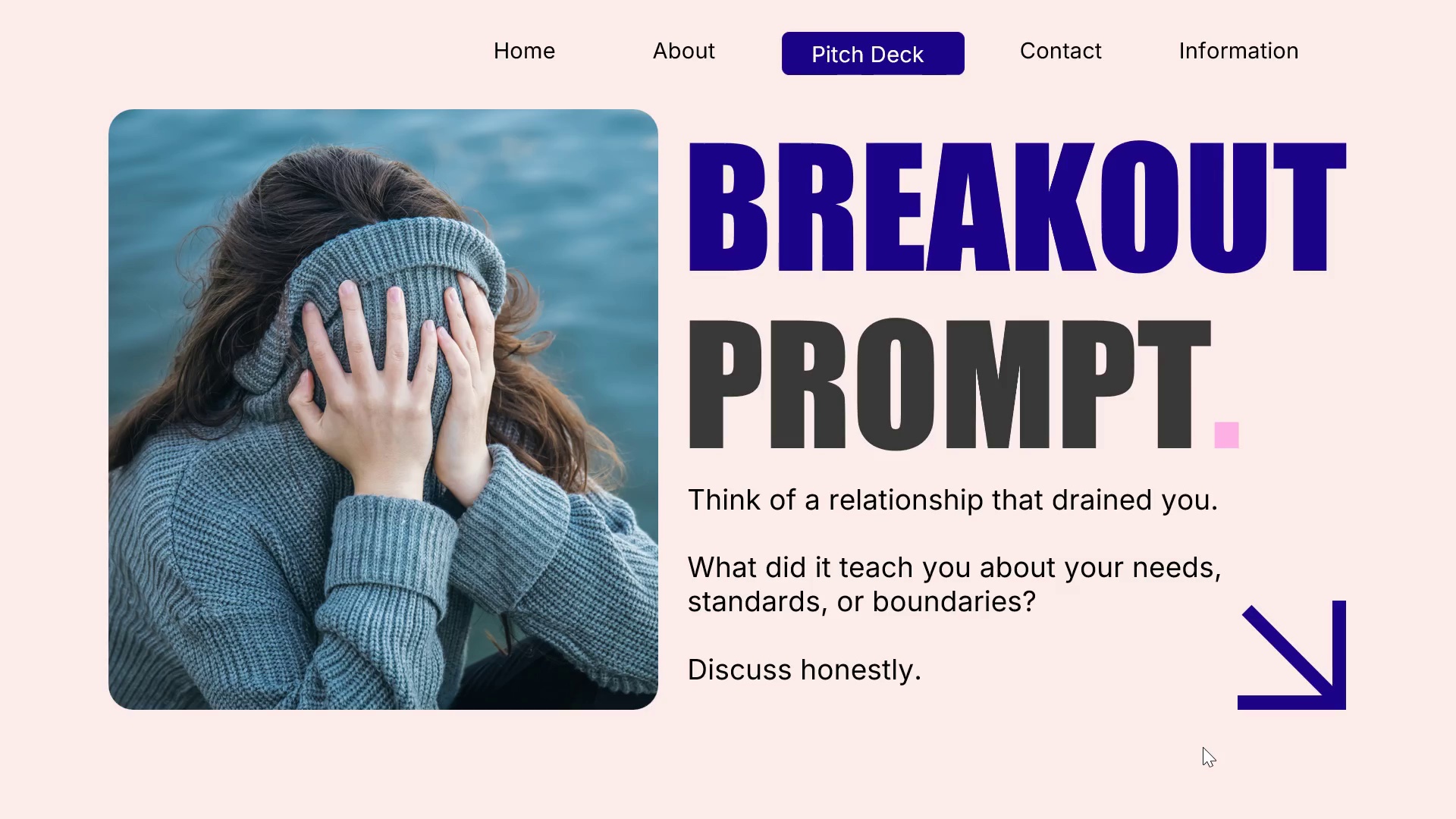 
key(ArrowDown)
 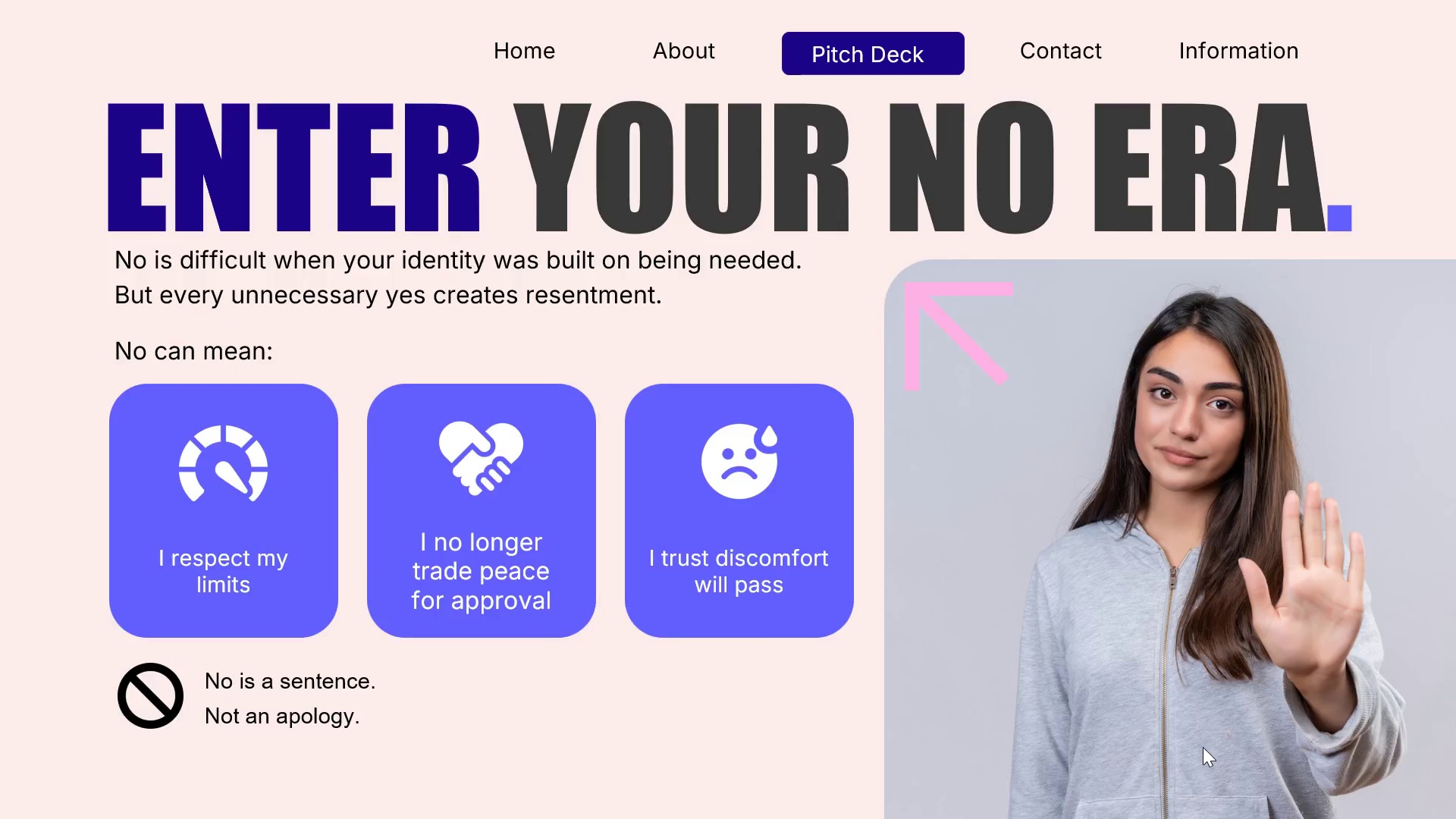 
key(ArrowDown)
 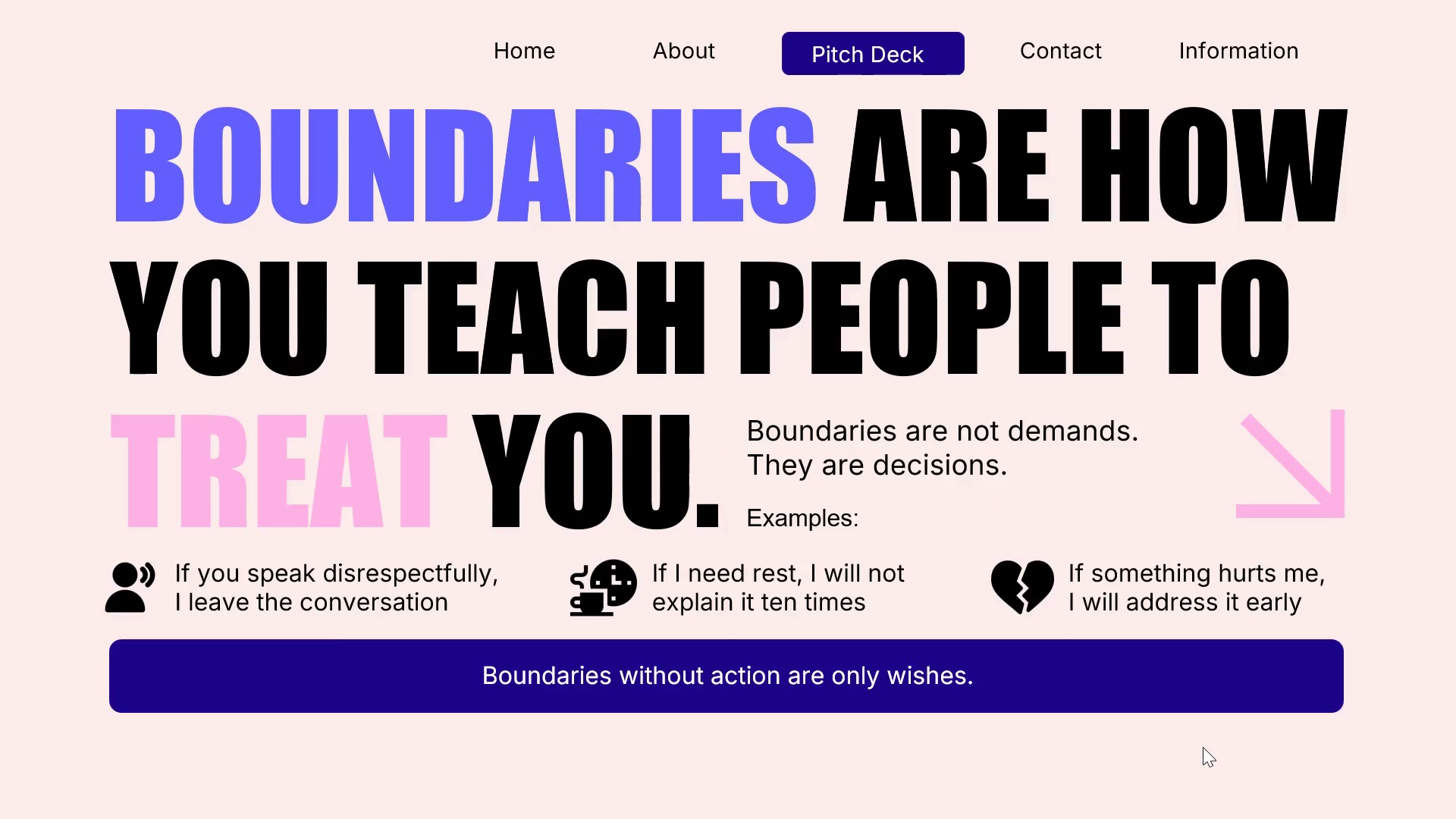 
key(ArrowUp)
 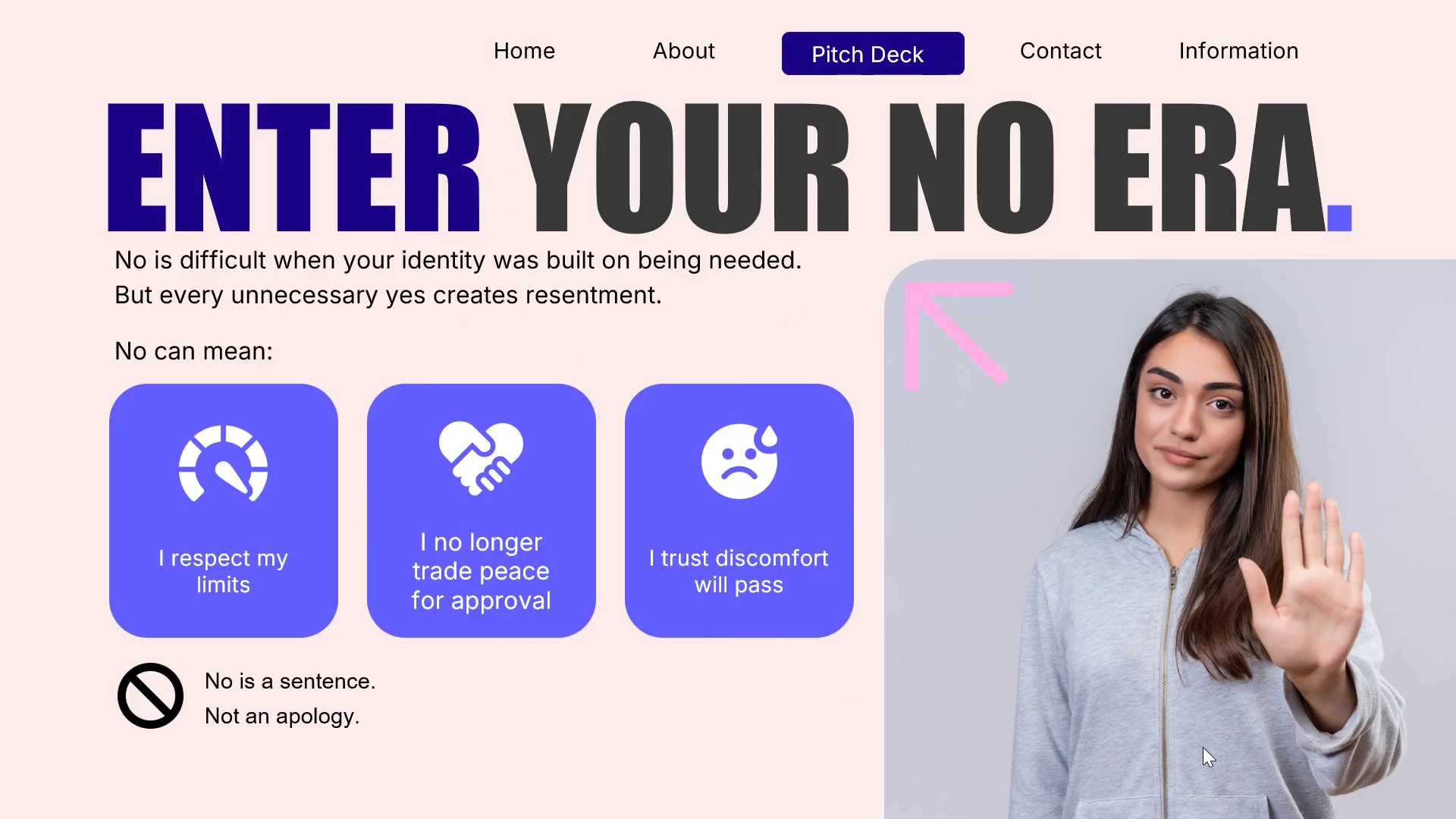 
key(ArrowUp)
 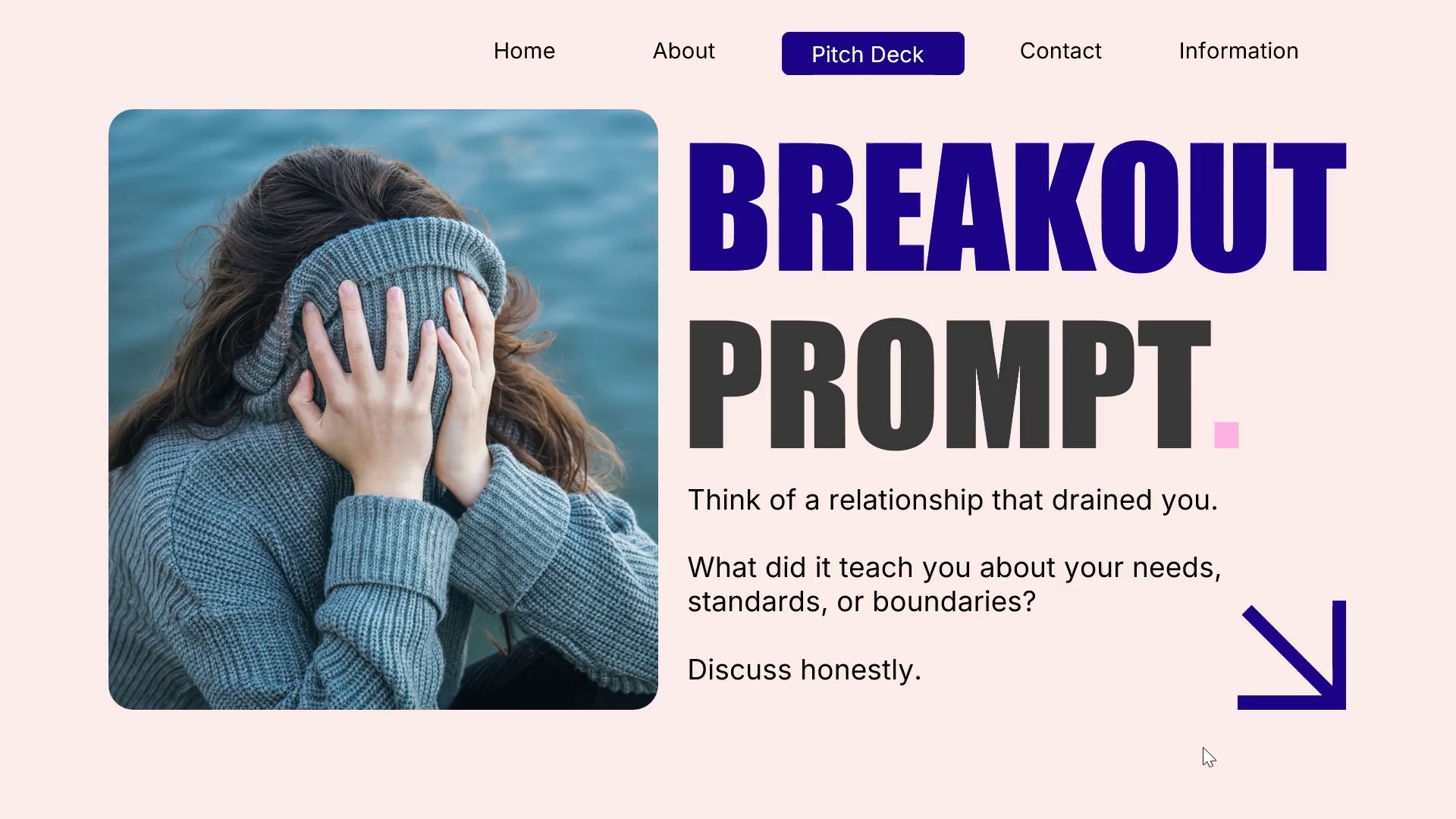 
key(ArrowDown)
 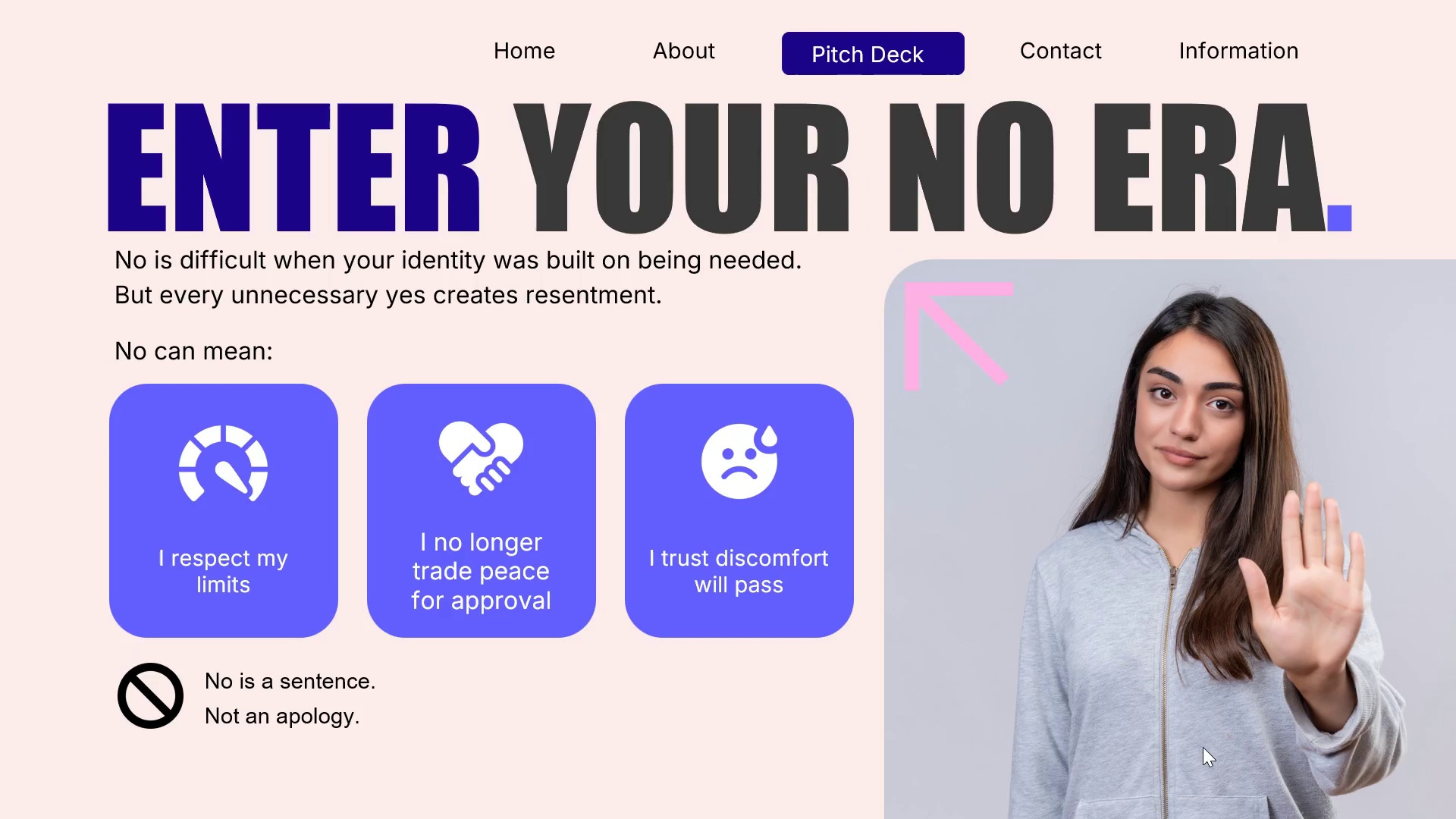 
key(ArrowDown)
 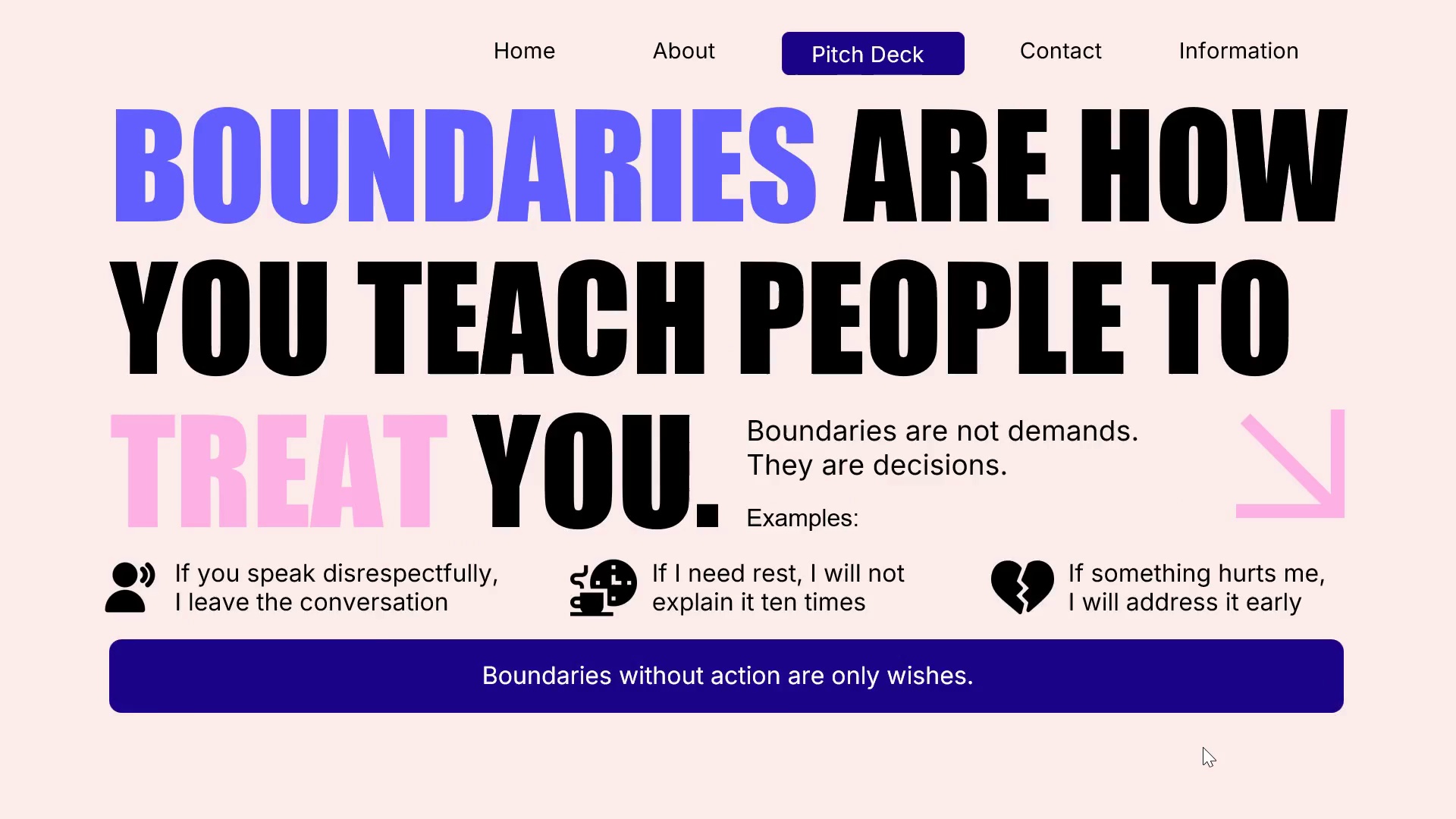 
key(ArrowDown)
 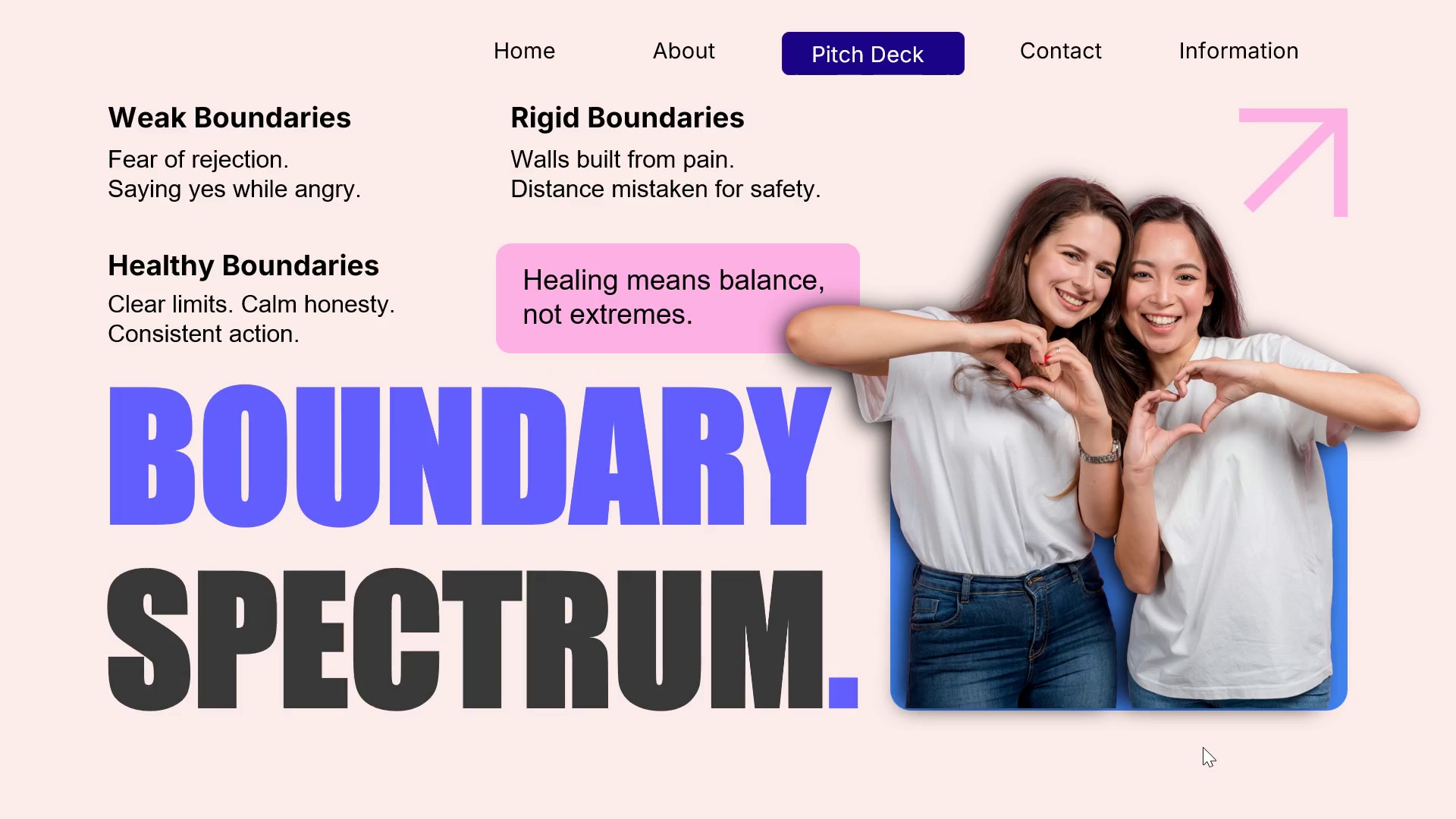 
key(ArrowDown)
 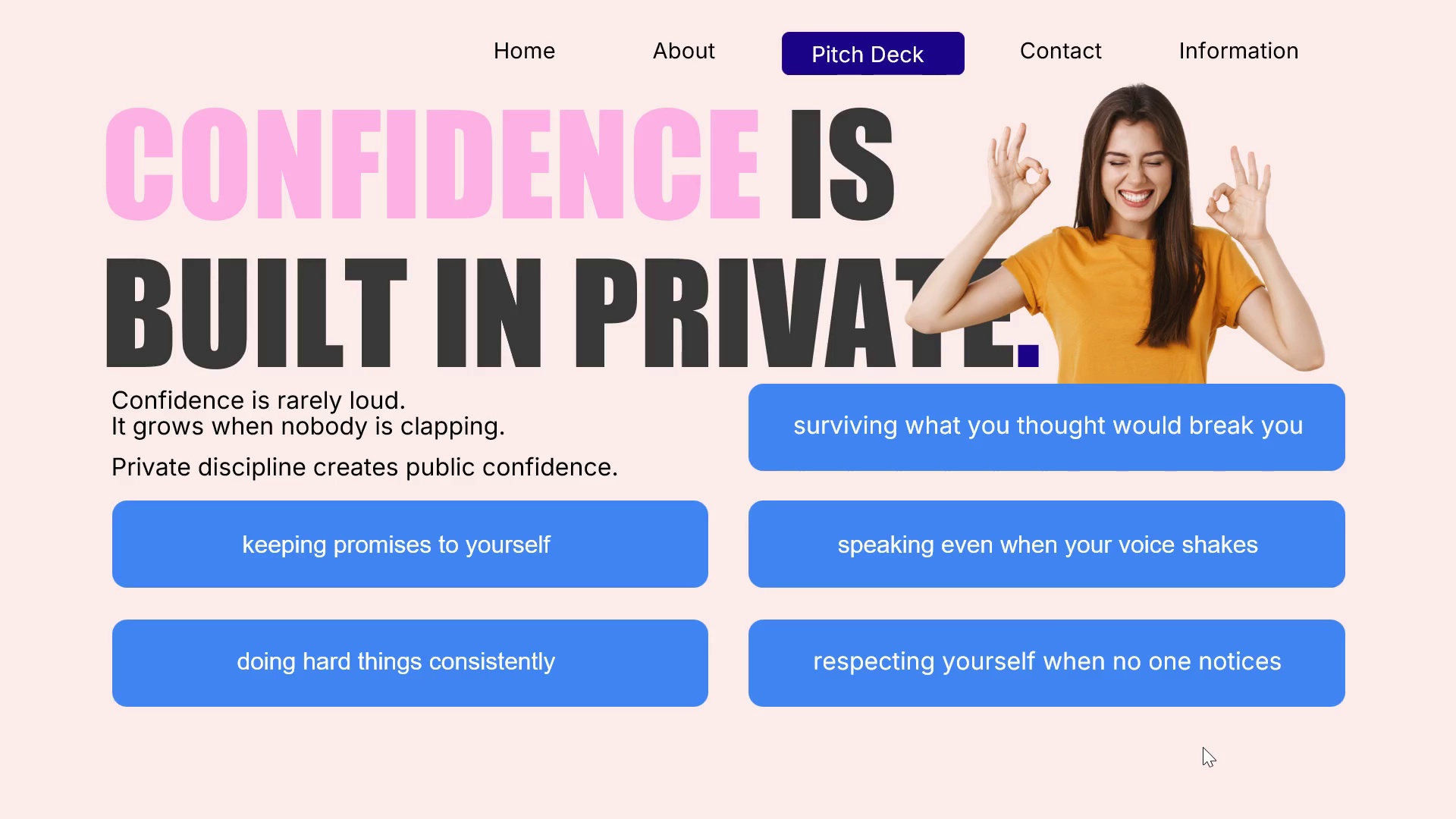 
key(ArrowDown)
 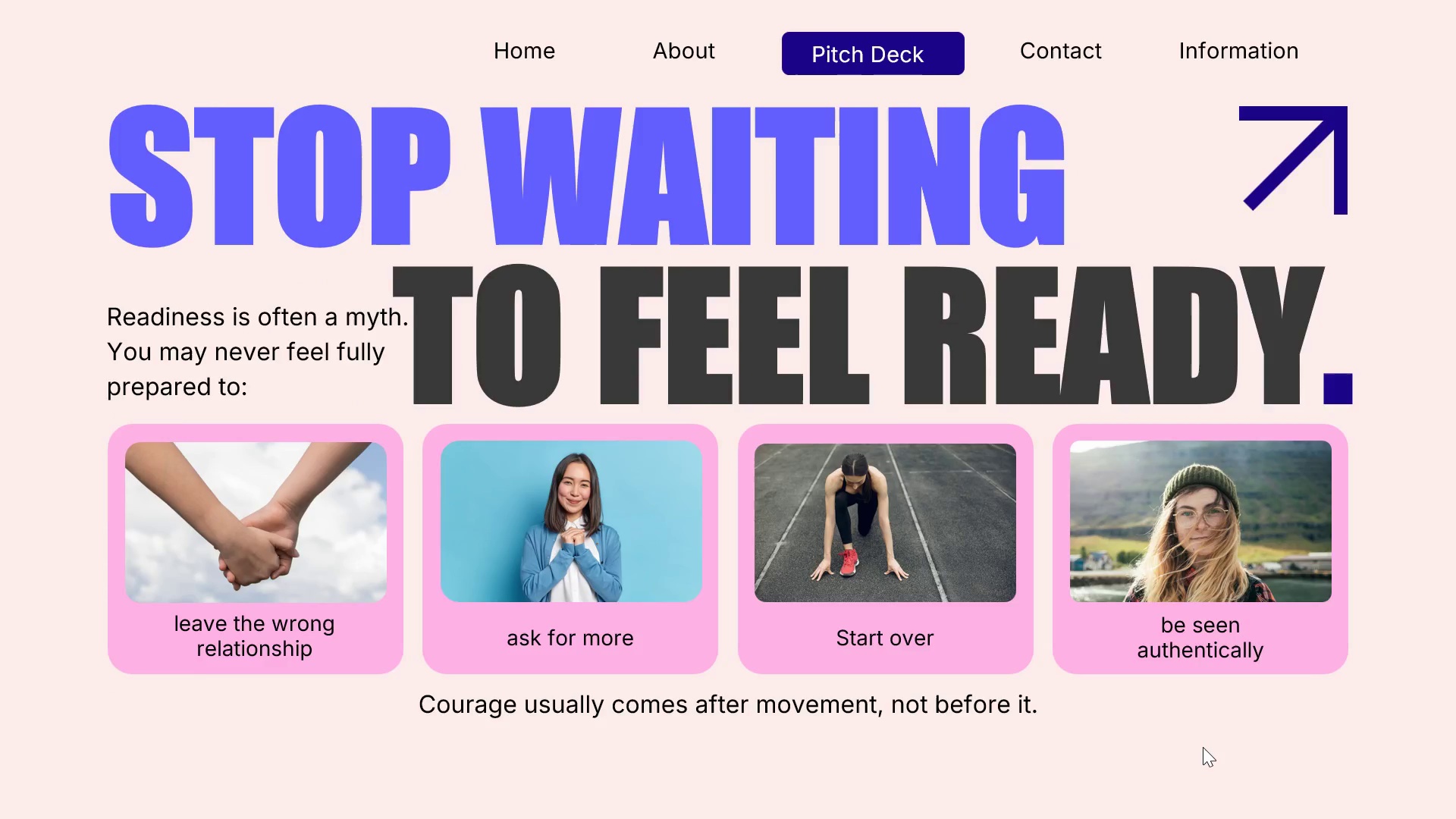 
key(ArrowDown)
 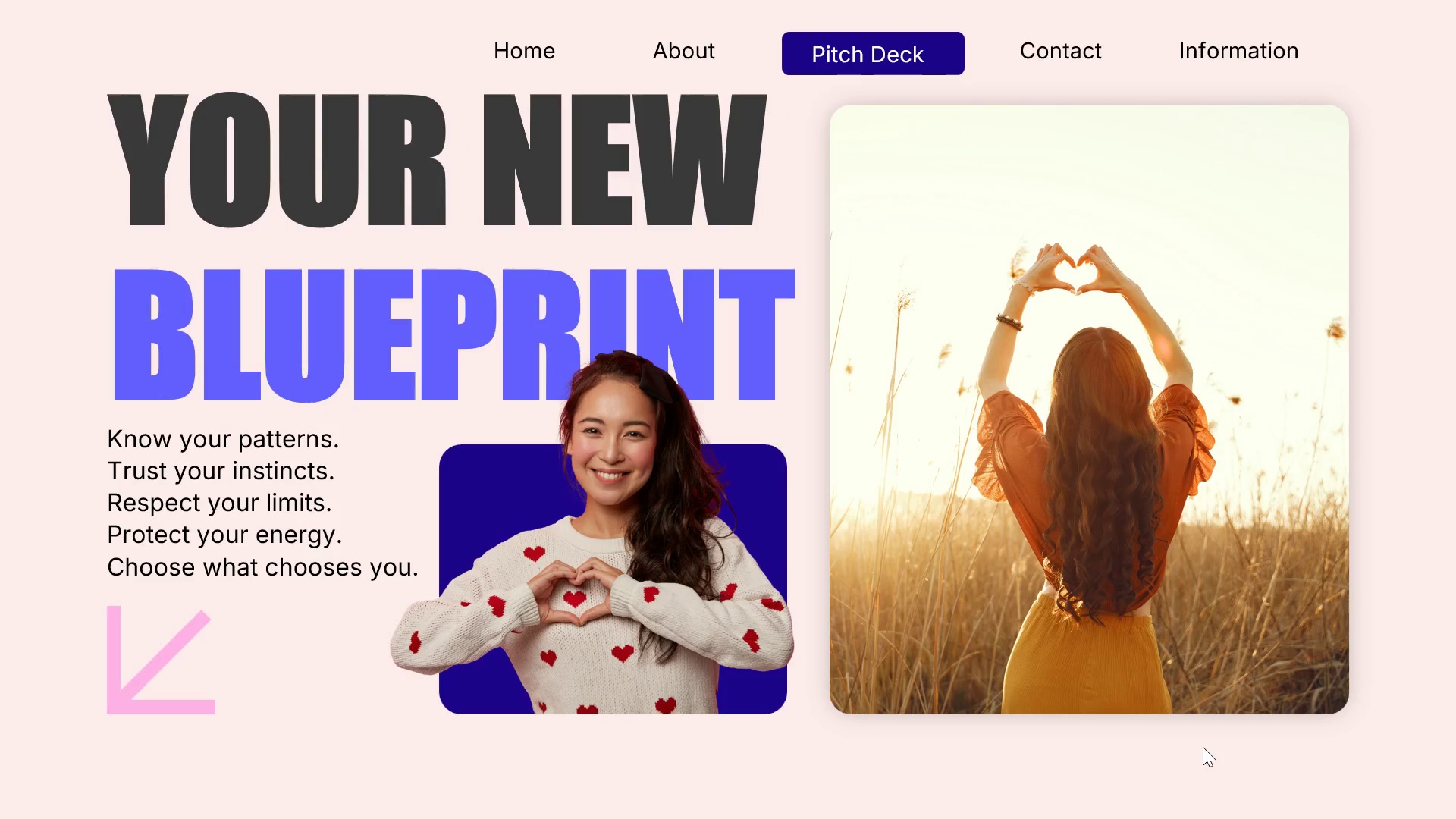 
key(ArrowDown)
 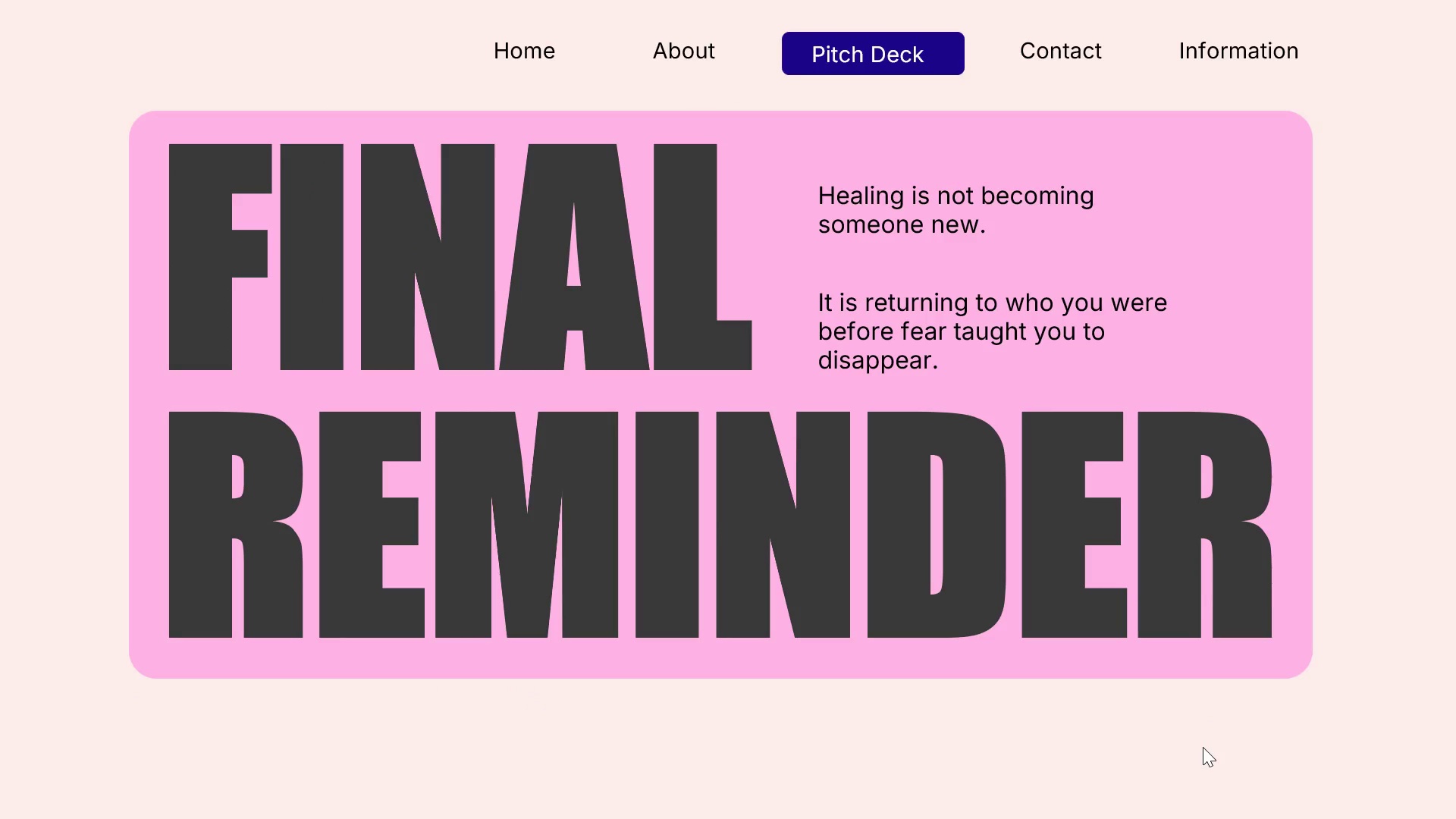 
key(ArrowDown)
 